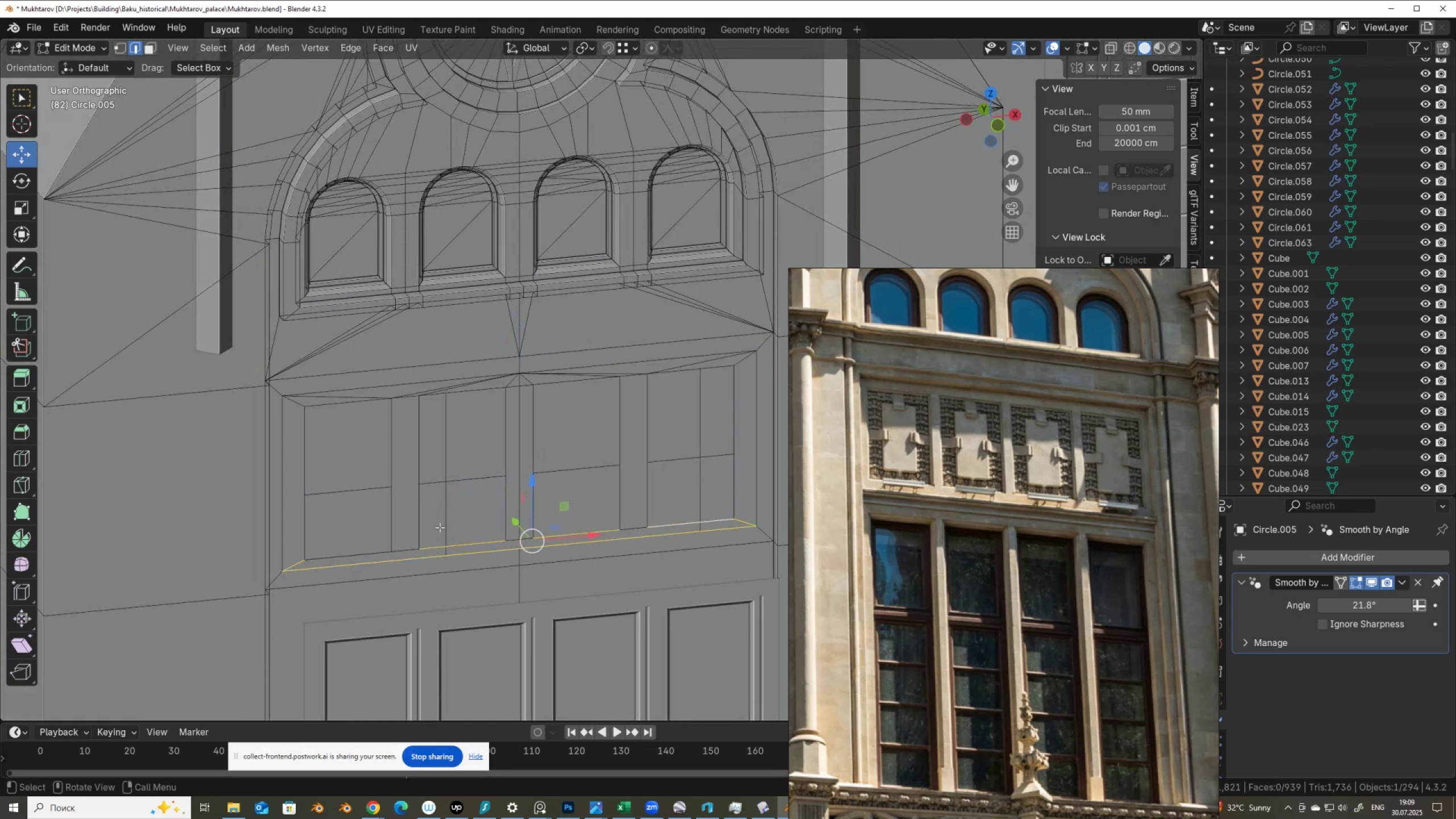 
hold_key(key=ControlLeft, duration=0.6)
left_click([346, 557])
 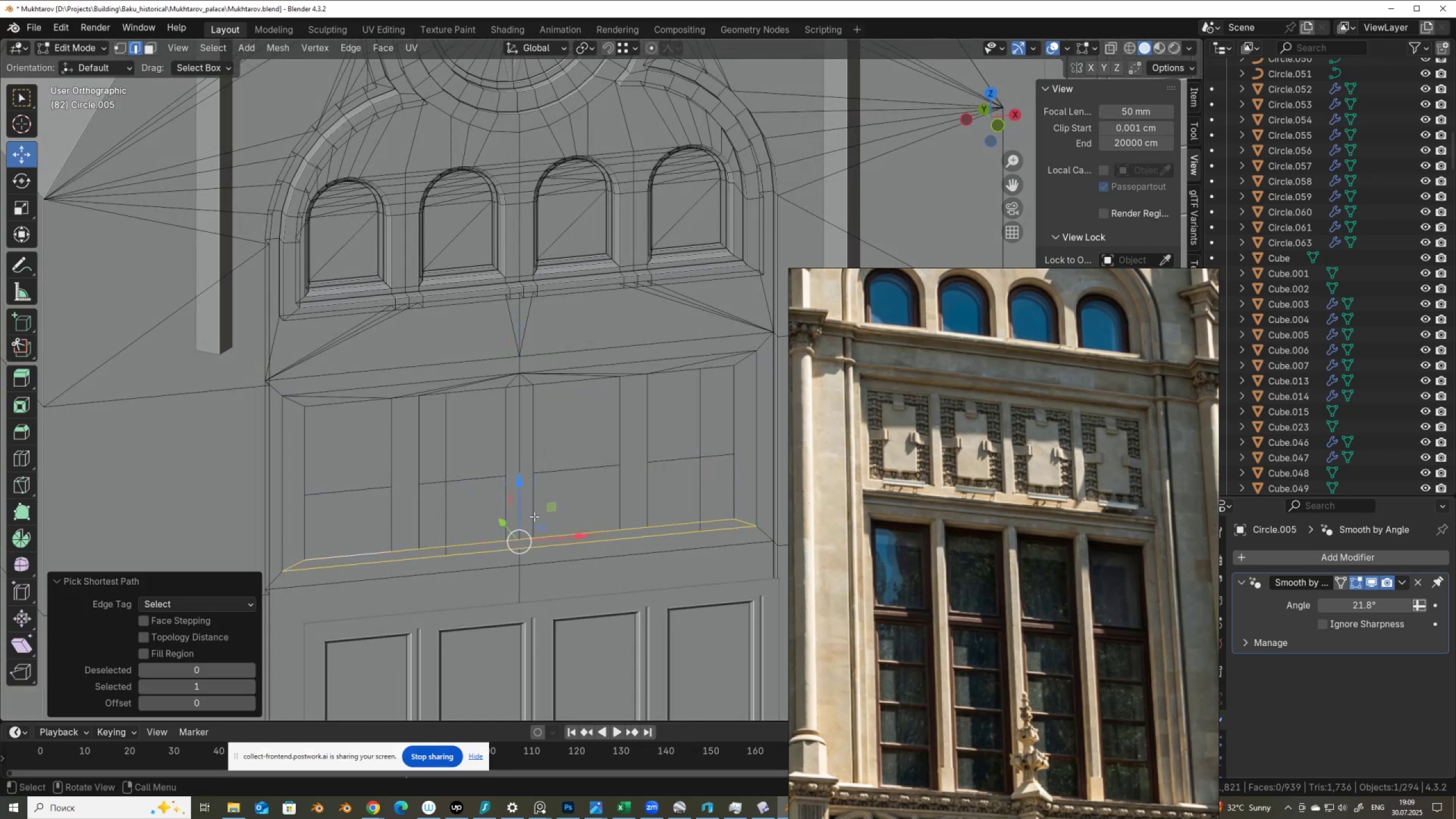 
key(Alt+AltLeft)
 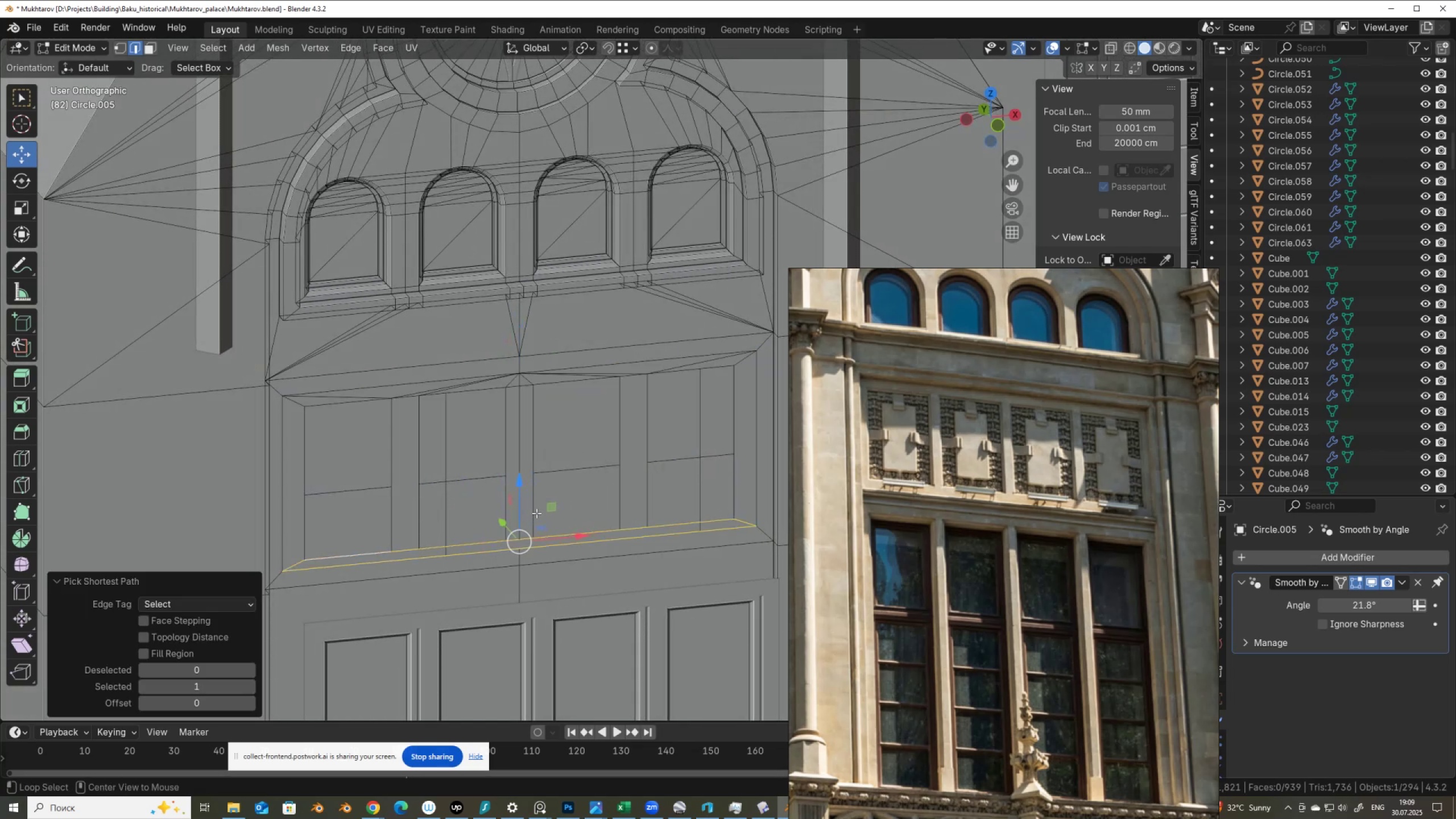 
key(F)
 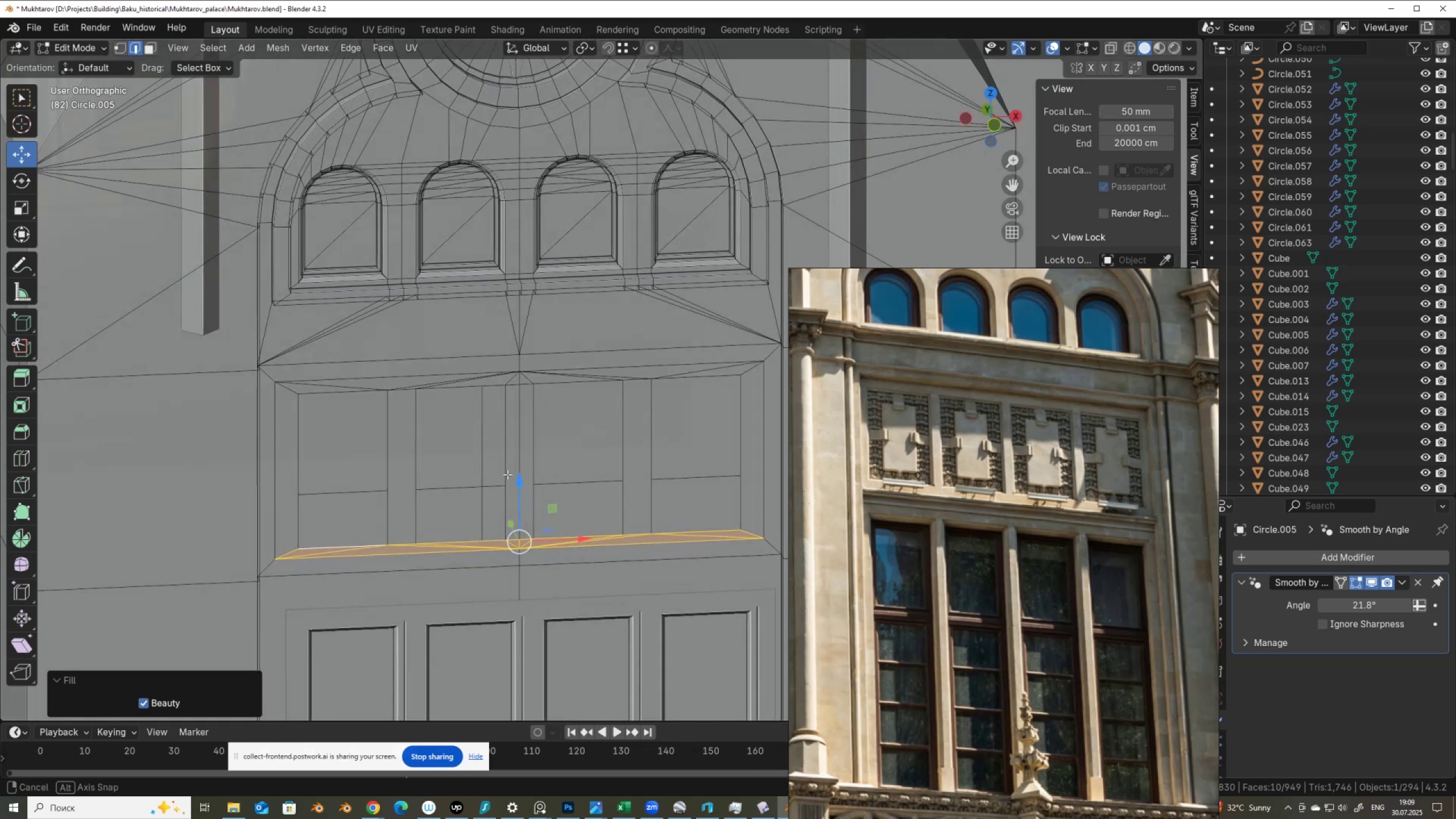 
wait(9.64)
 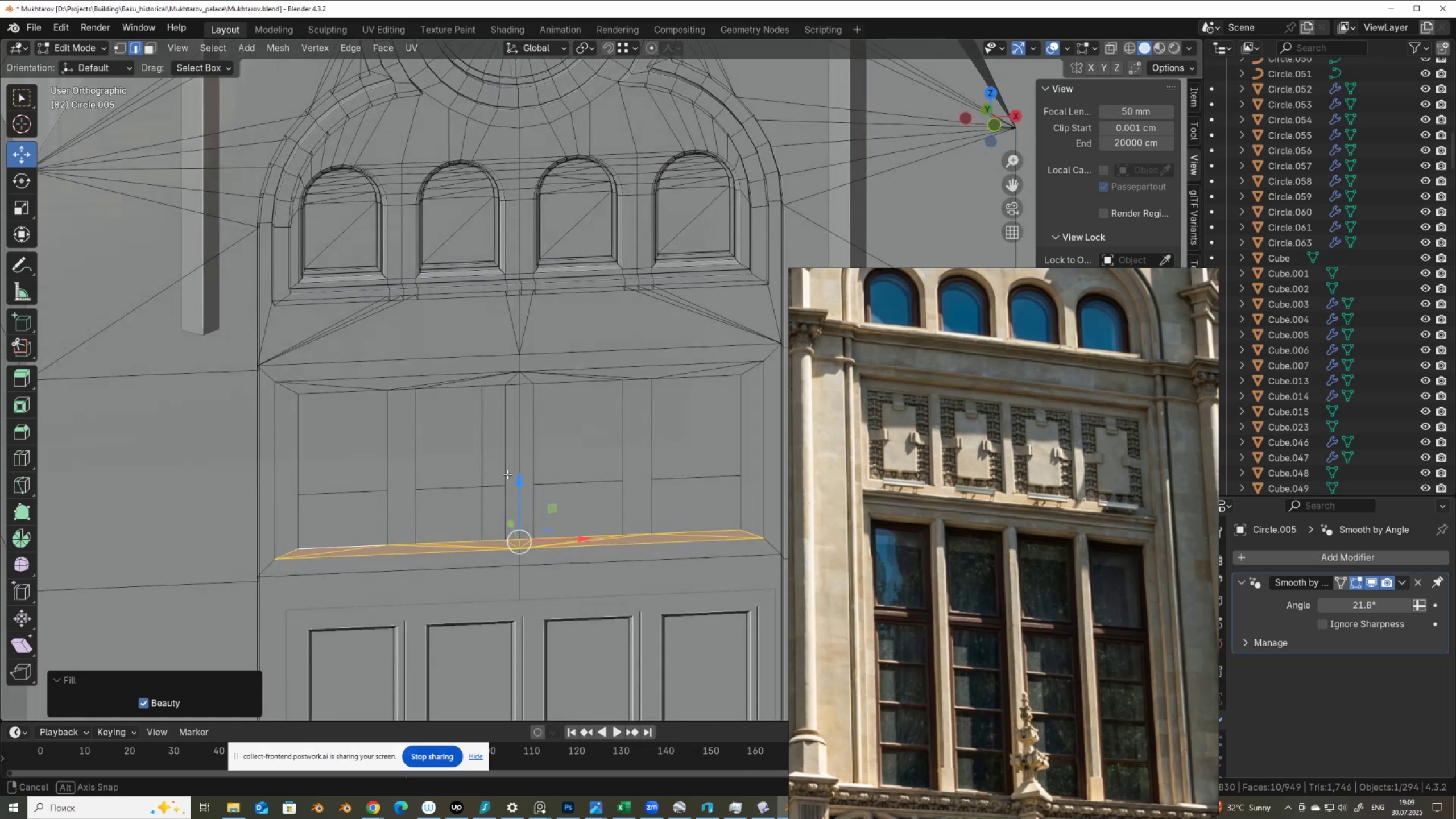 
left_click([397, 442])
 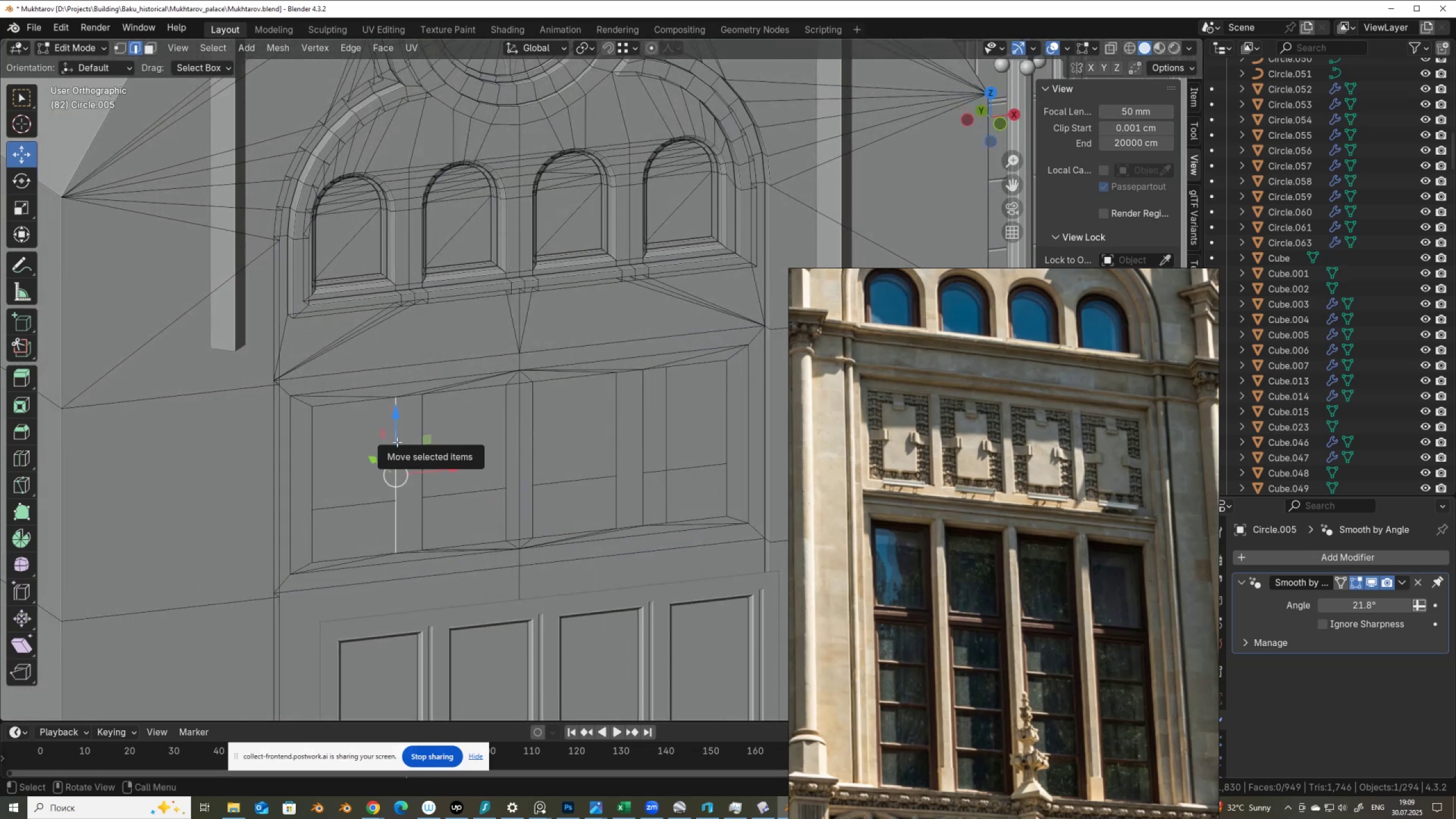 
key(F)
 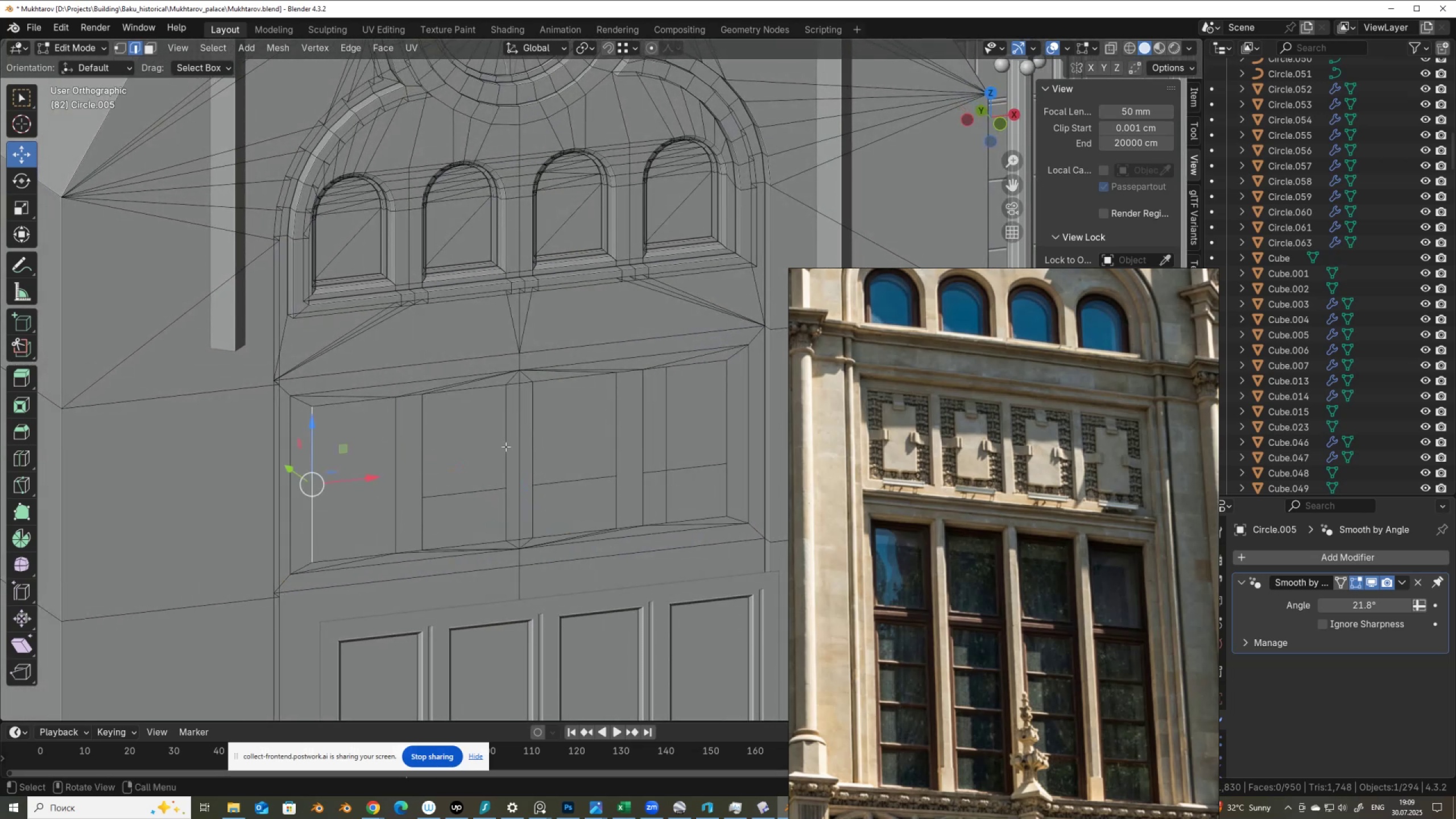 
left_click([506, 446])
 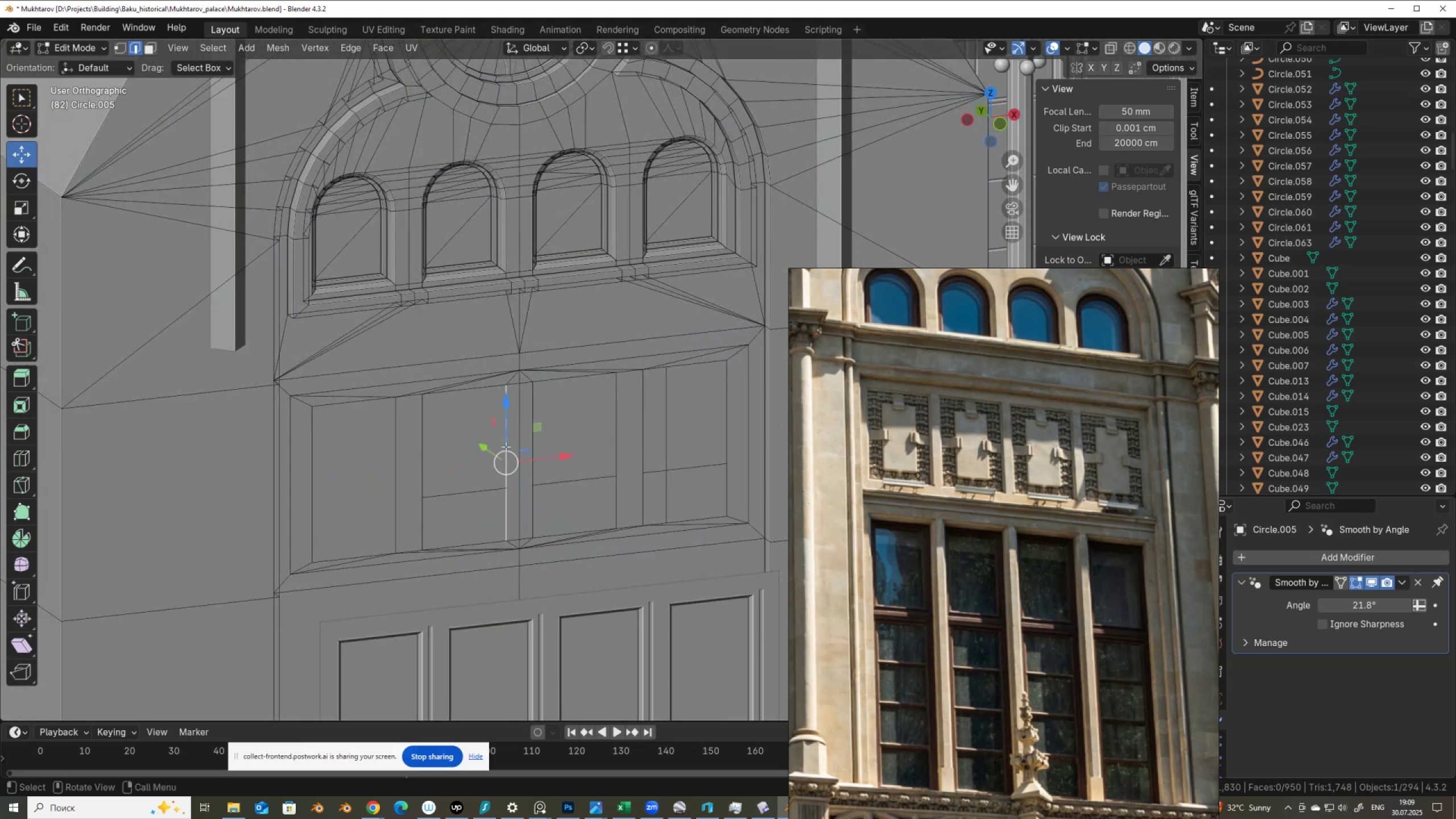 
key(F)
 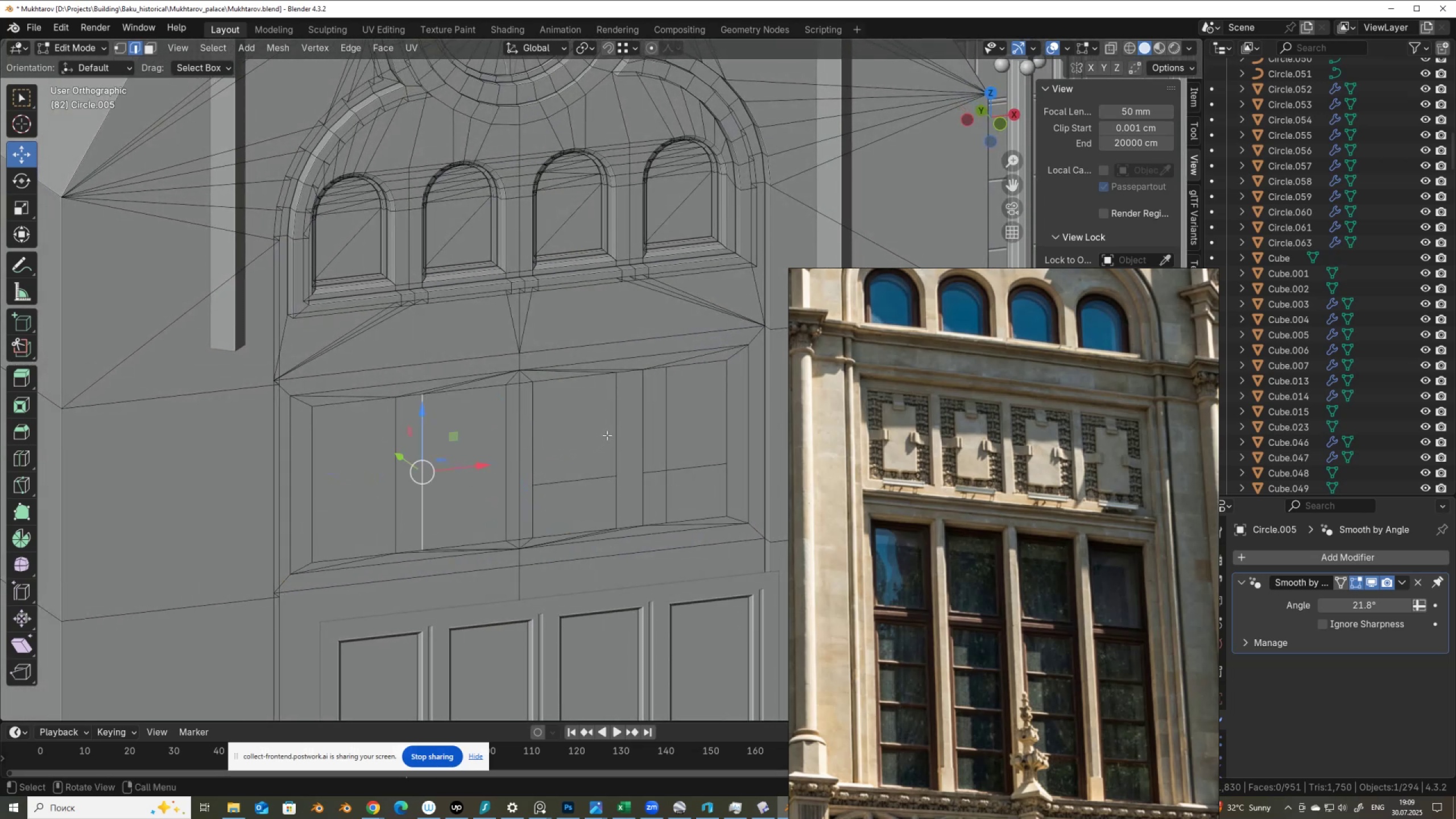 
left_click([613, 432])
 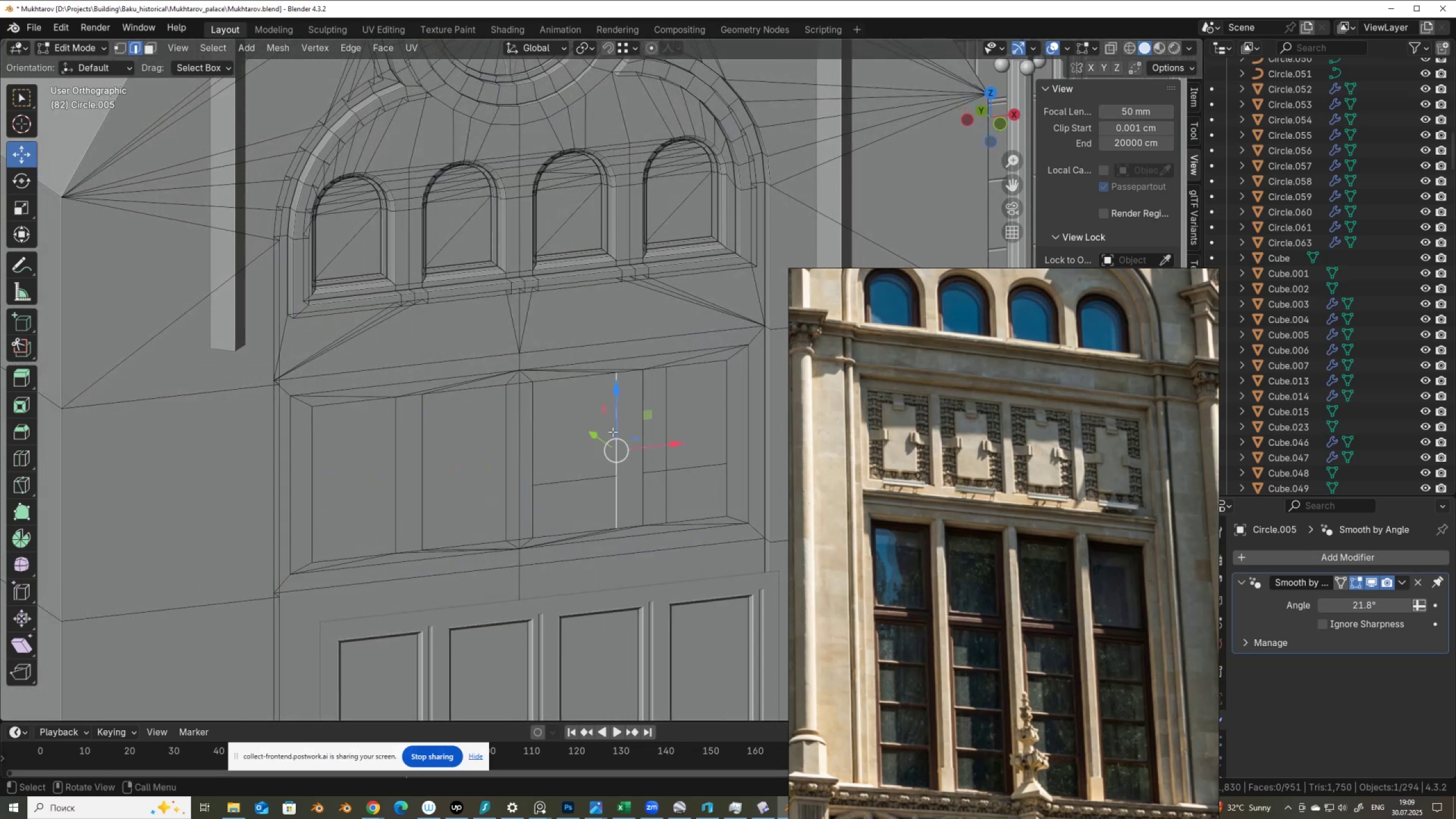 
key(F)
 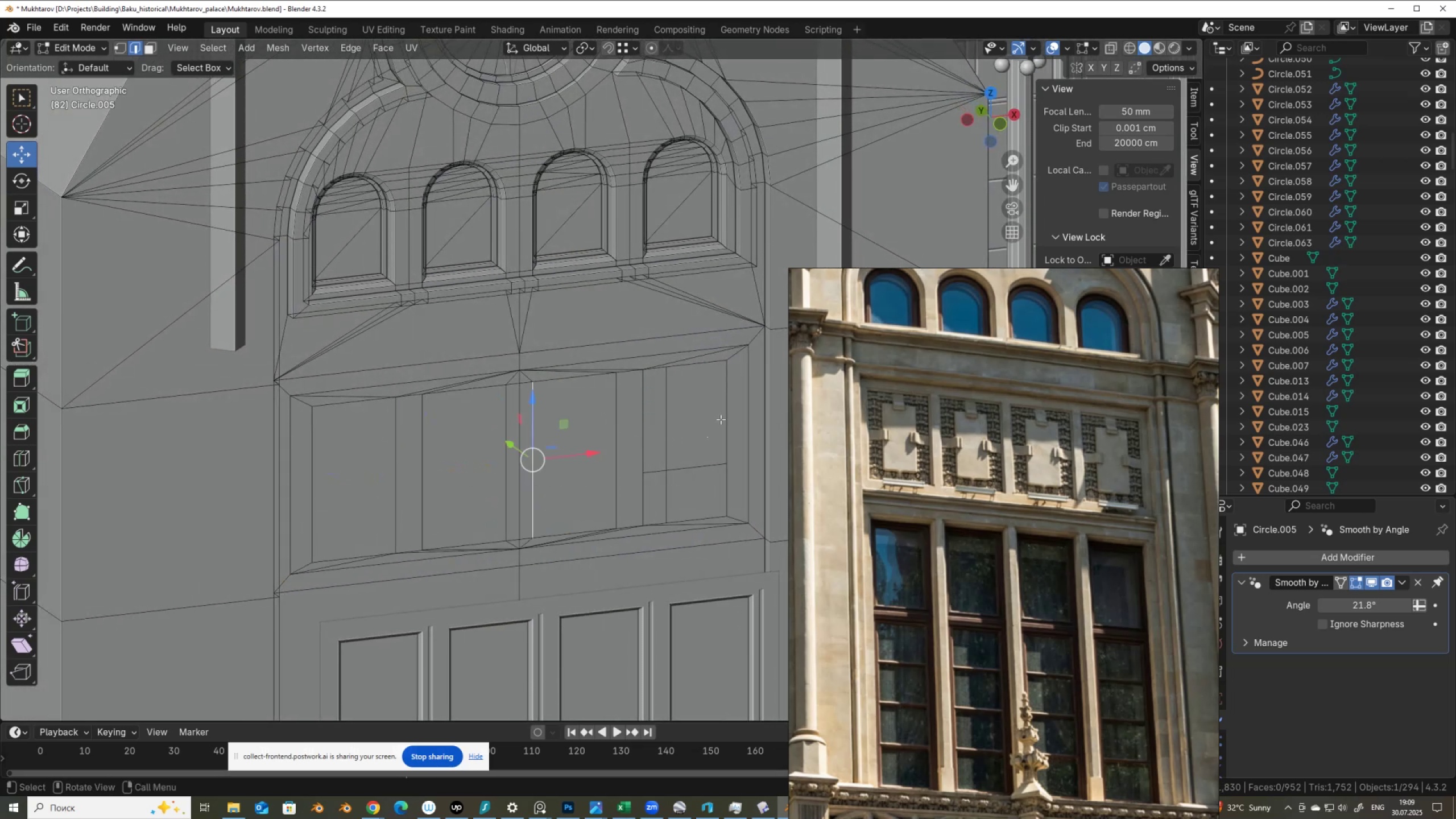 
left_click([723, 419])
 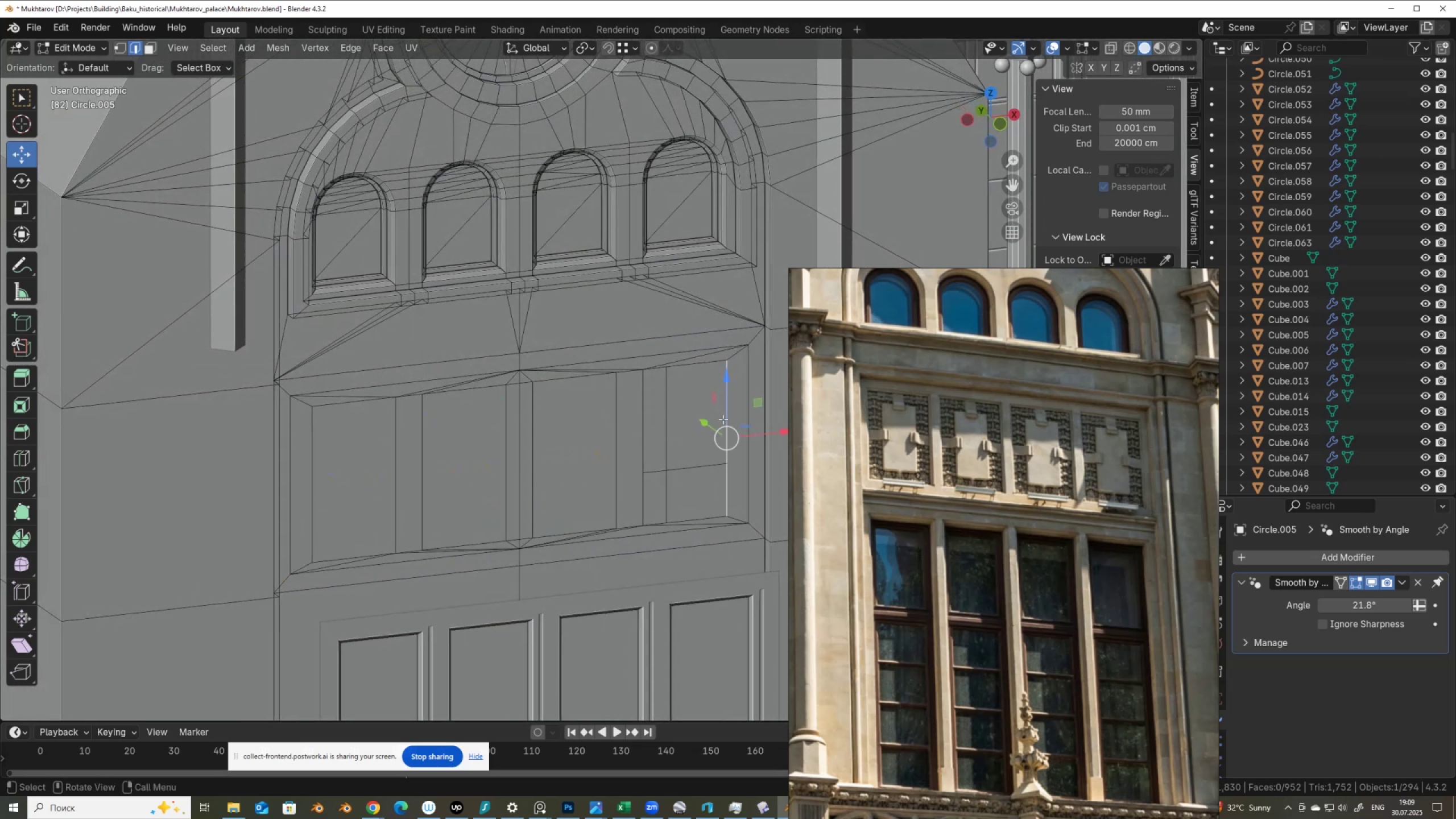 
key(F)
 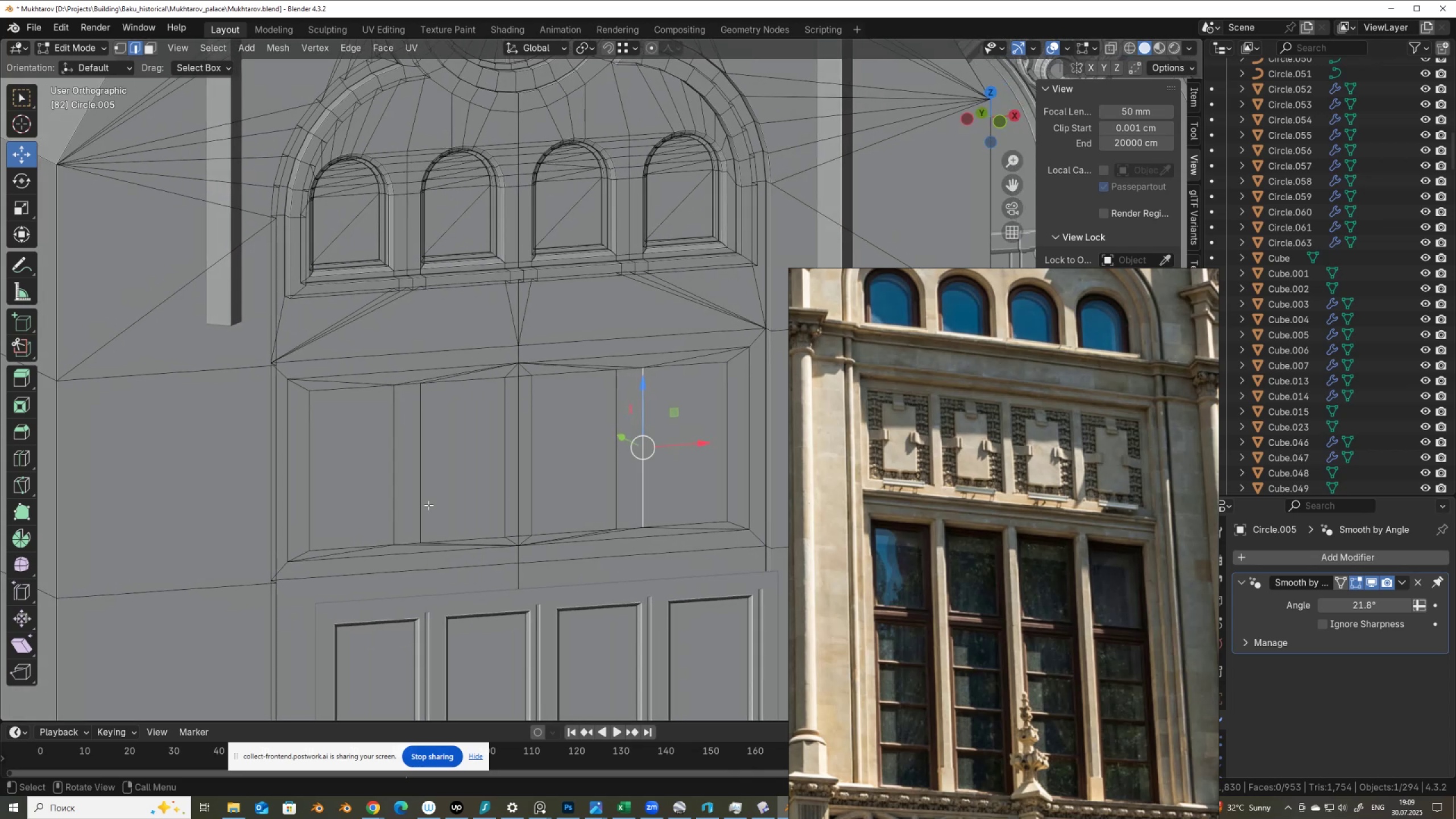 
key(3)
 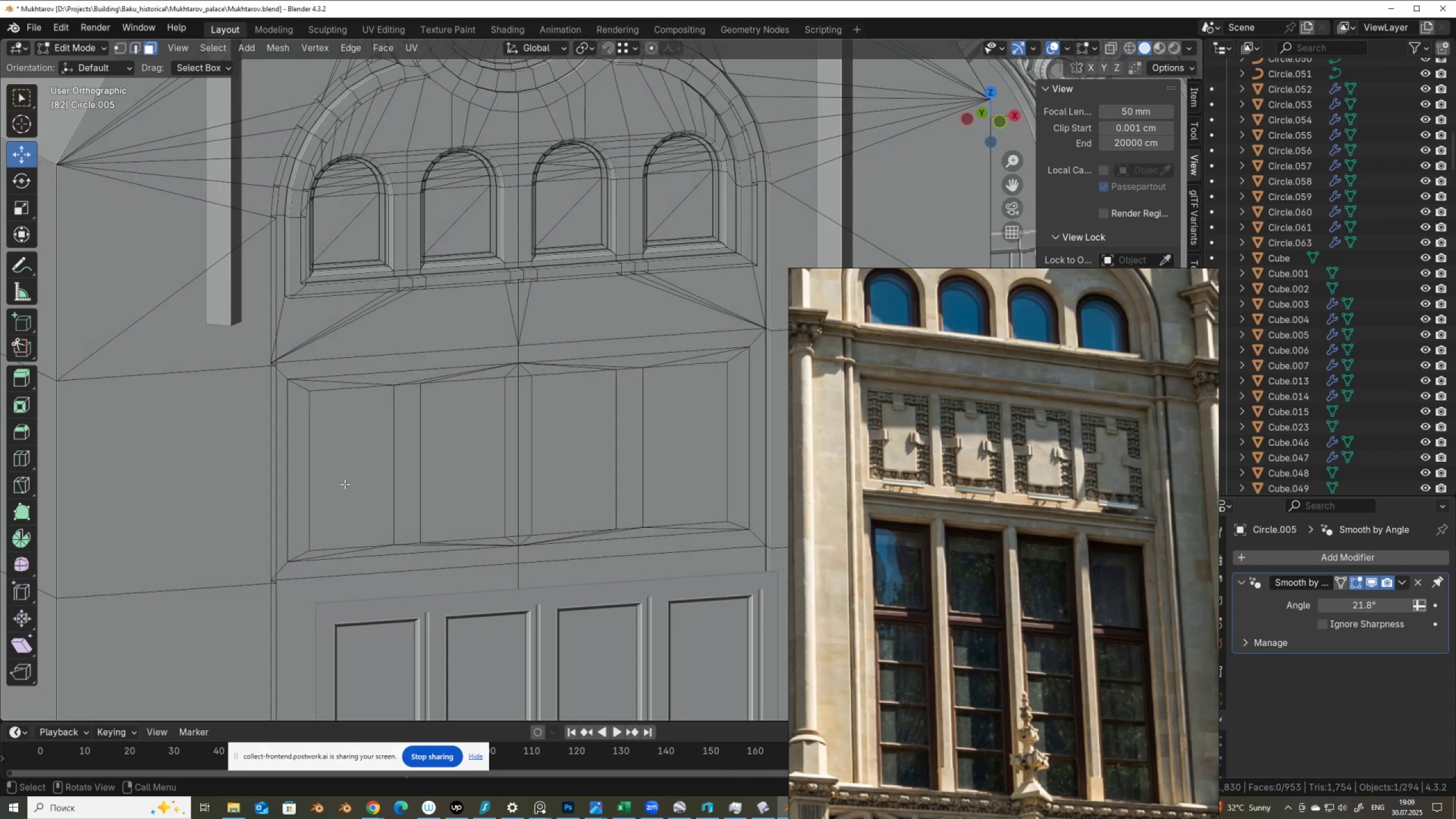 
left_click([345, 484])
 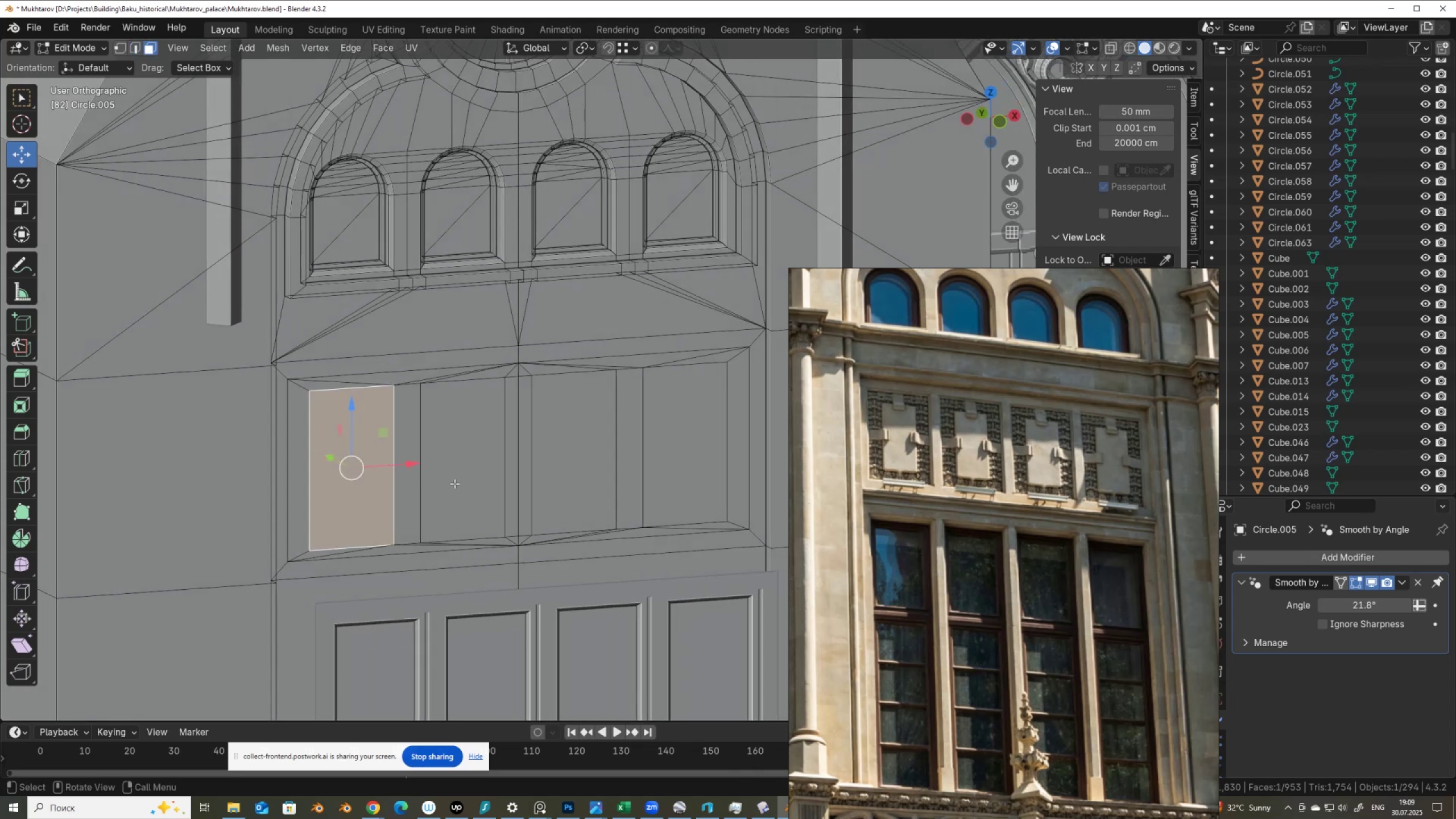 
hold_key(key=ShiftLeft, duration=1.53)
left_click([461, 445])
 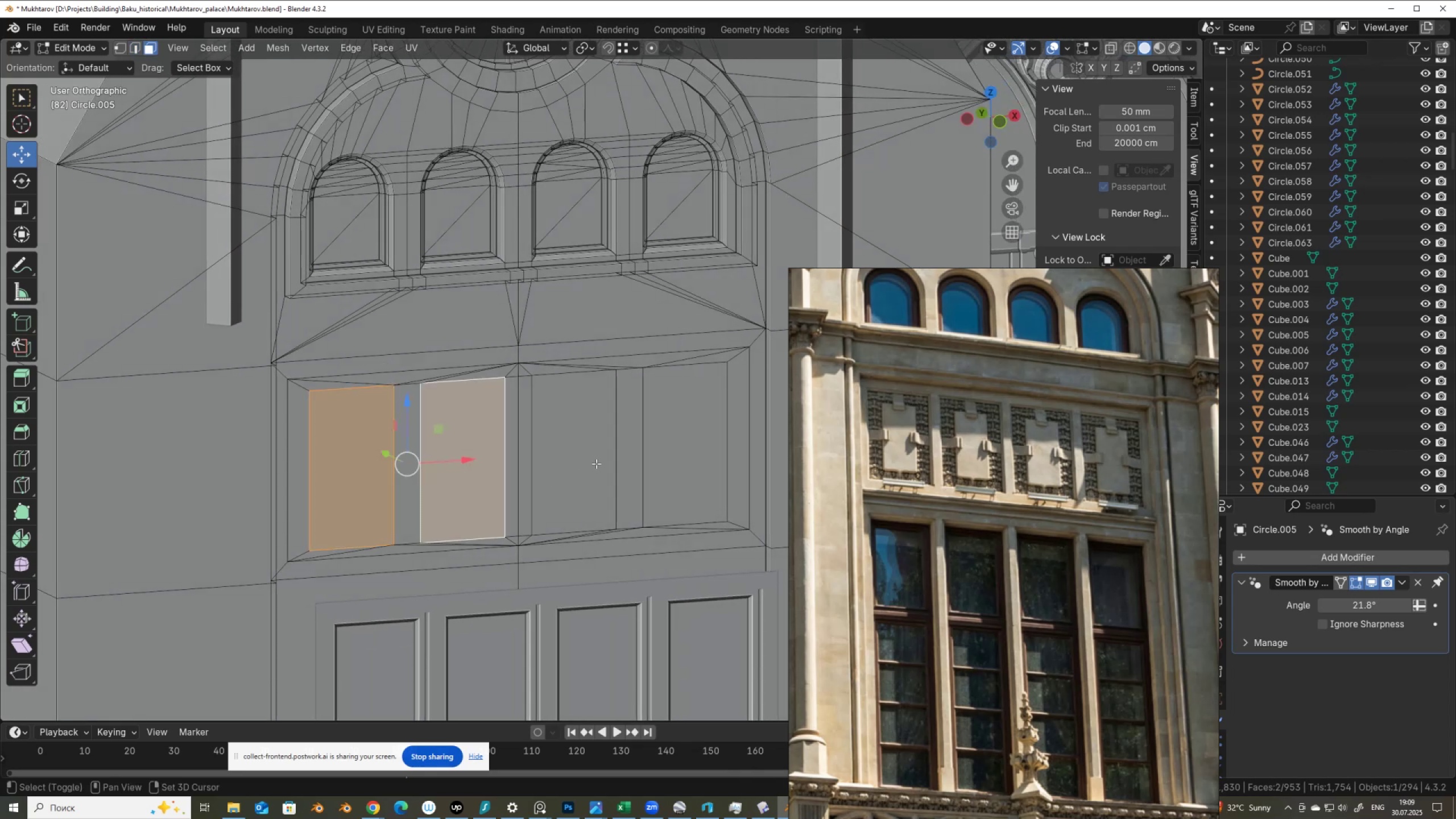 
double_click([596, 464])
 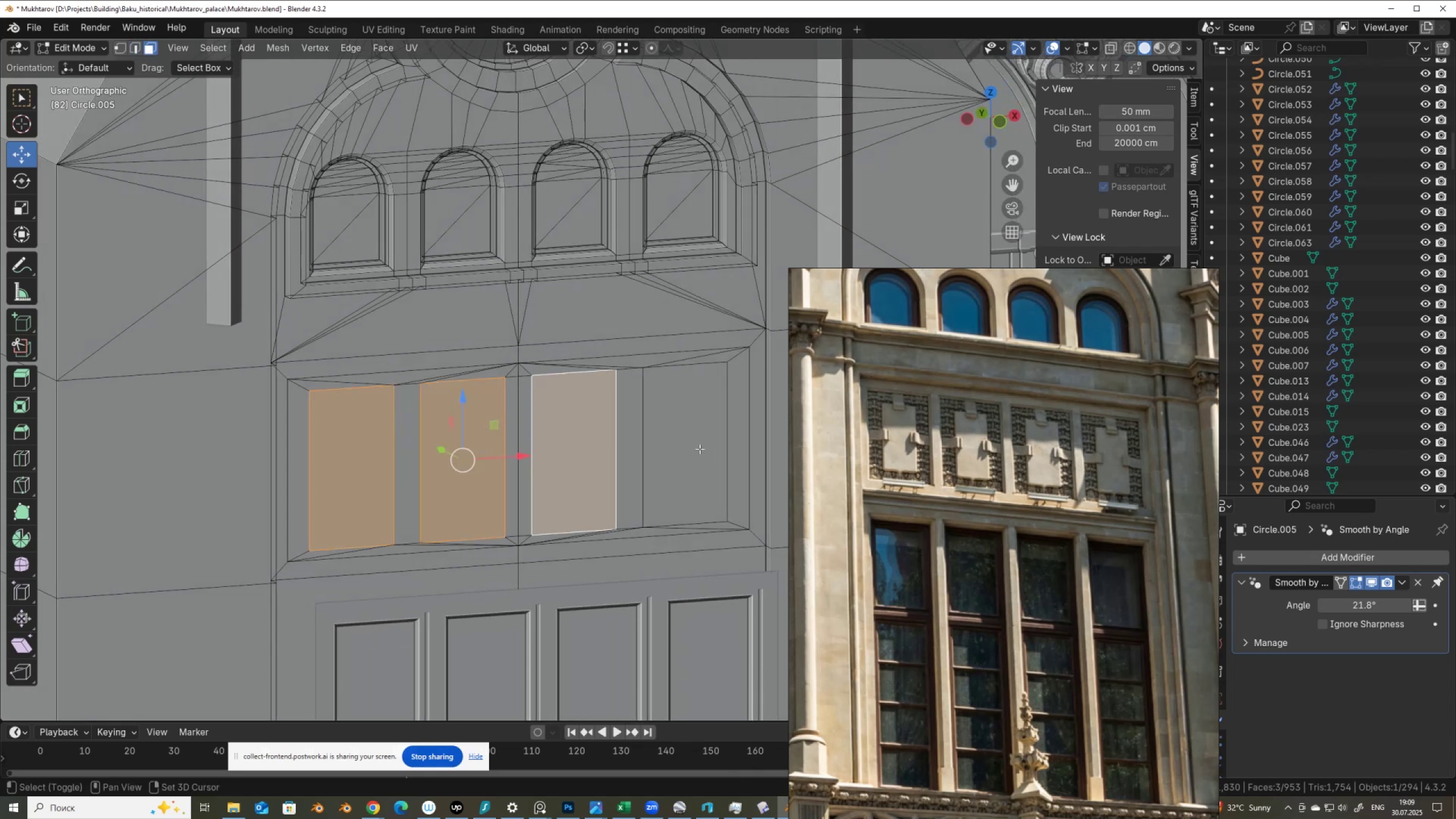 
left_click([700, 449])
 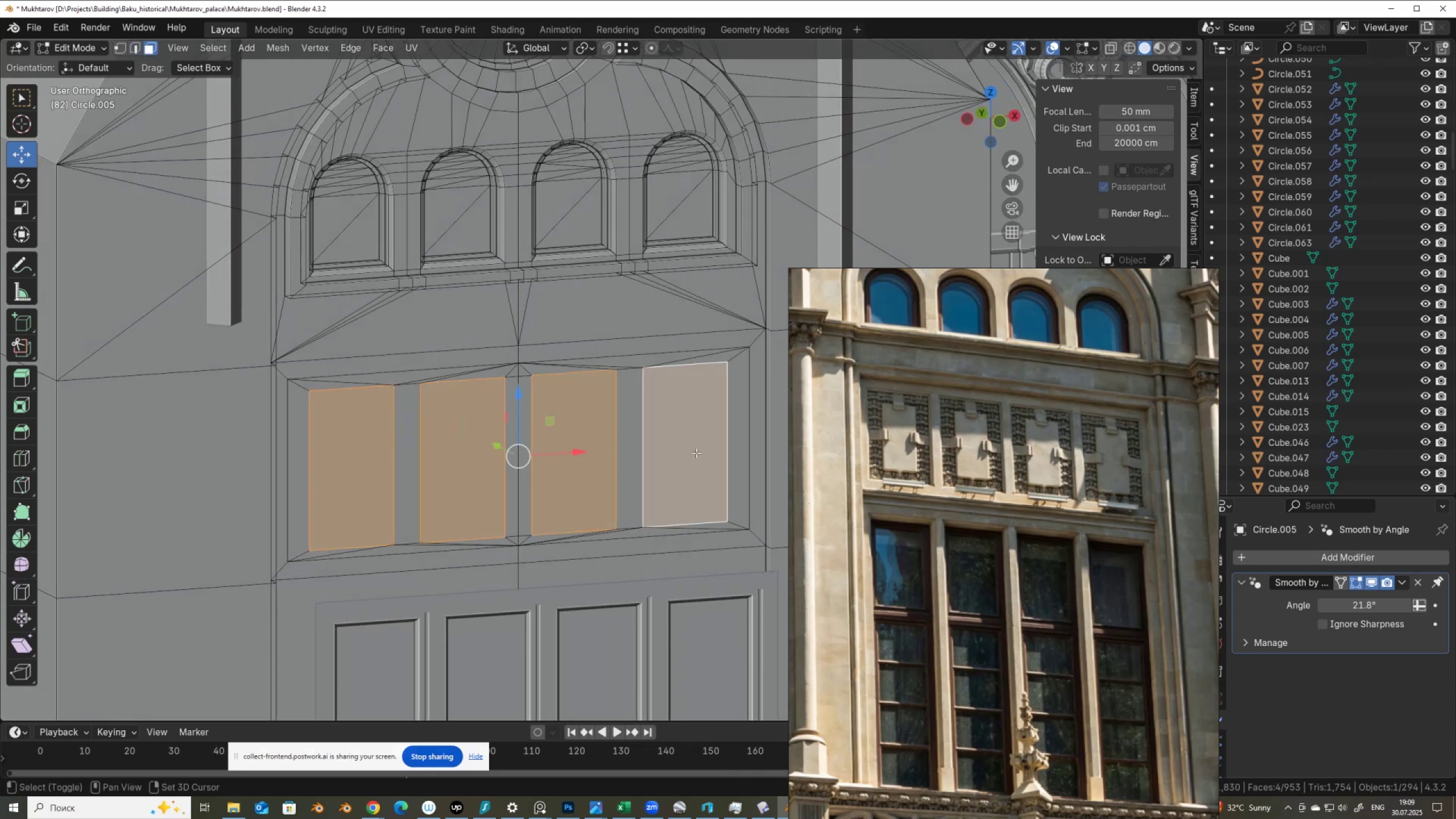 
key(Shift+ShiftLeft)
 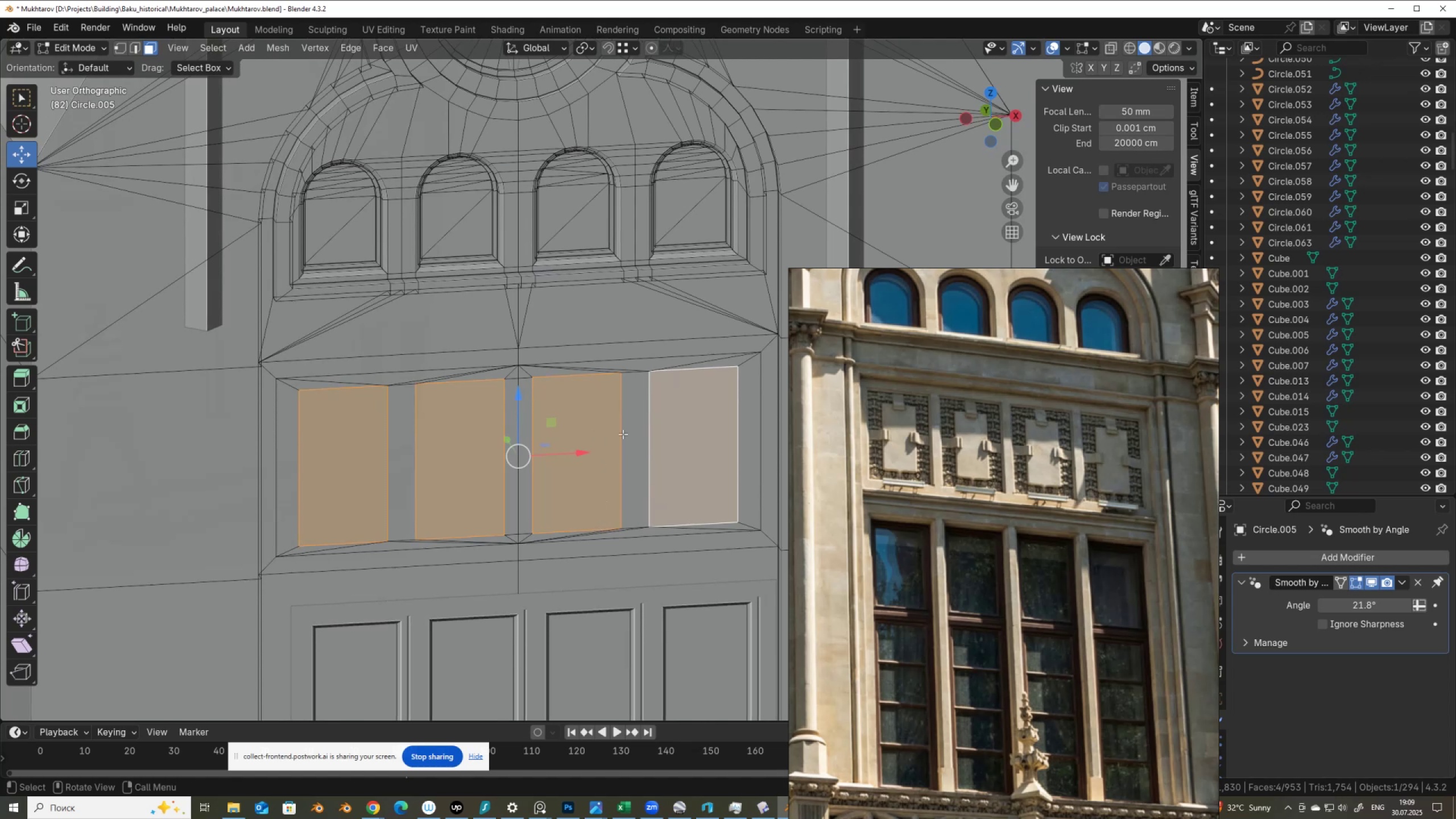 
left_click([583, 51])
 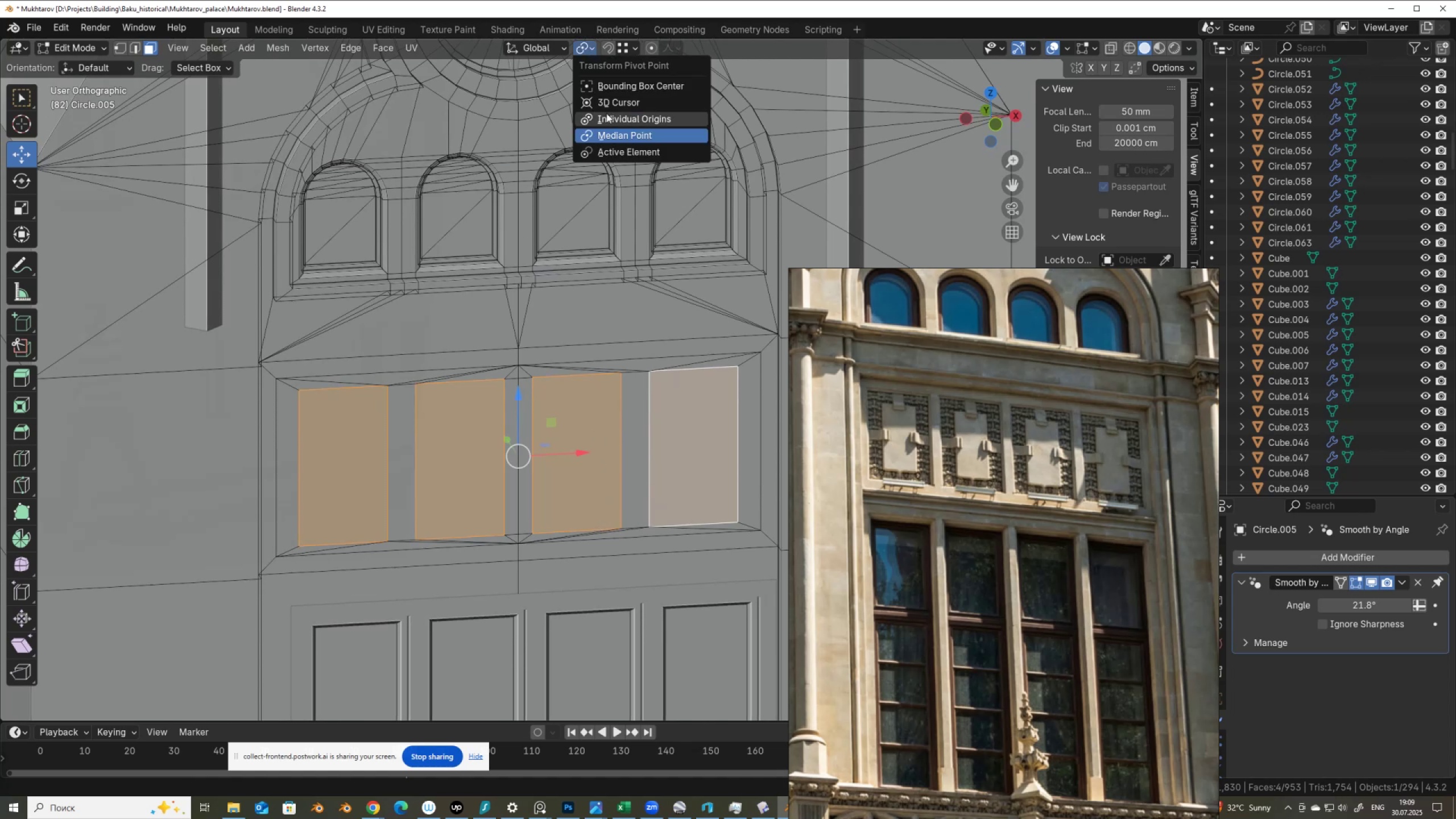 
left_click([608, 115])
 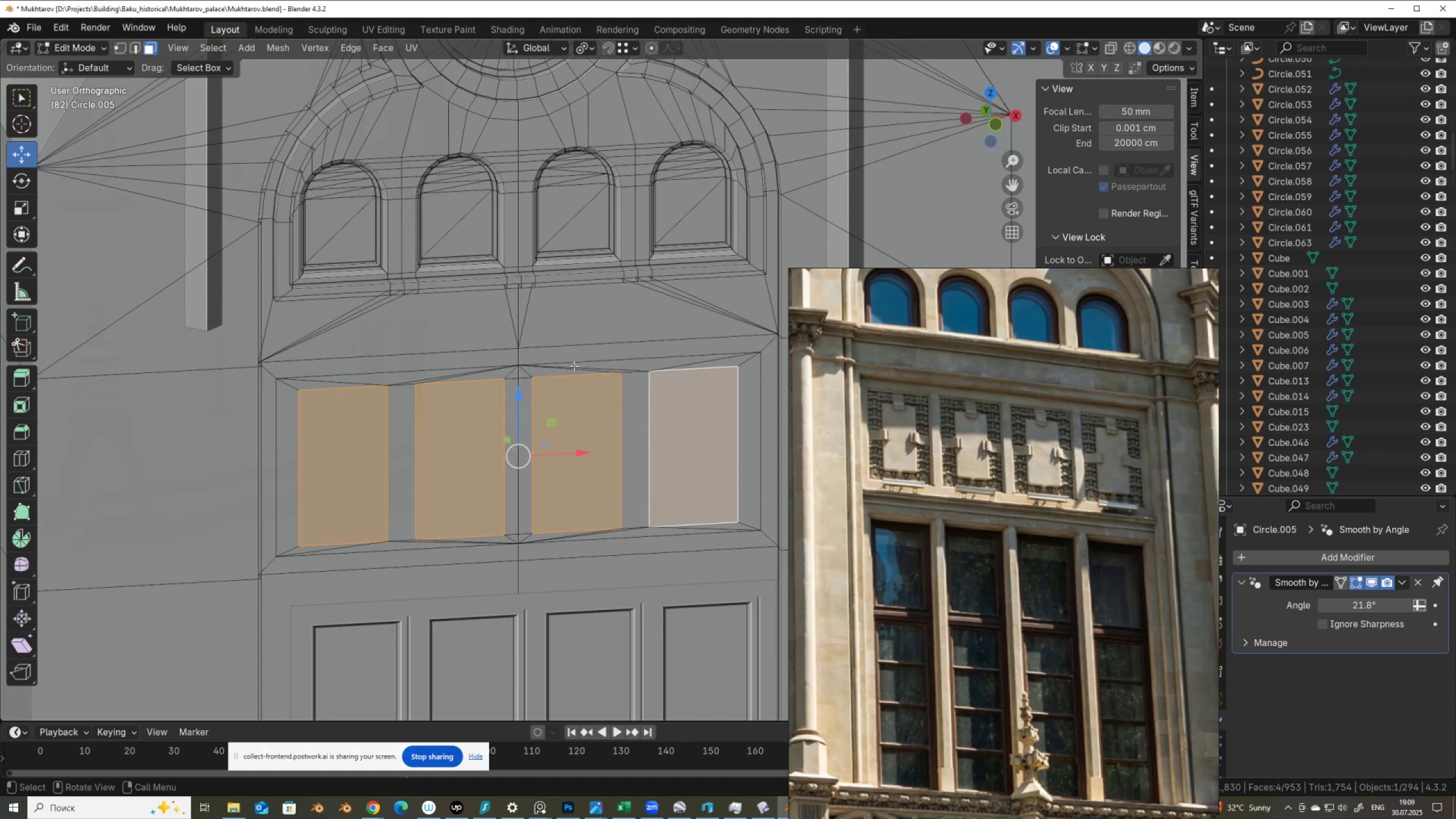 
type(sx)
 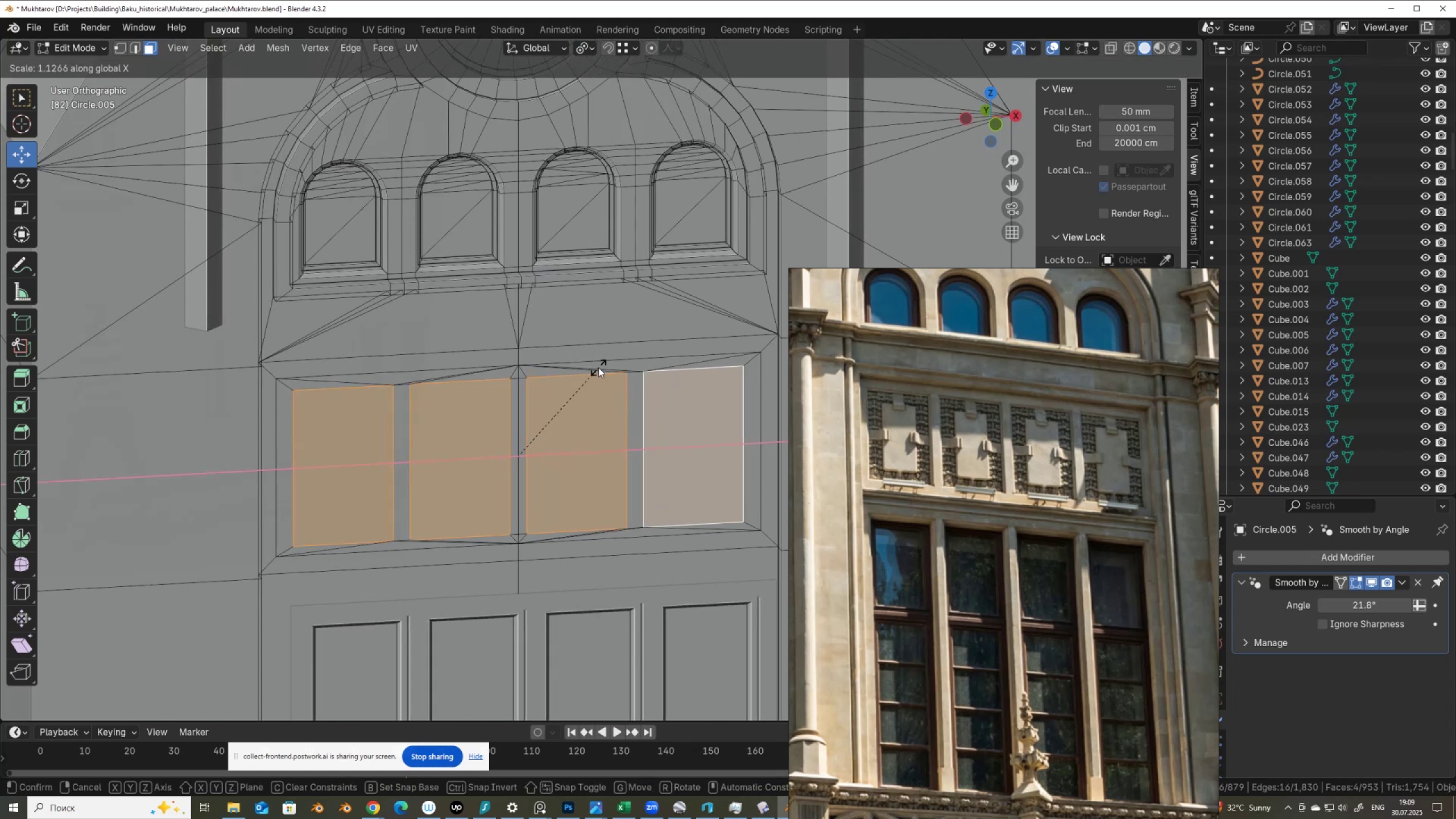 
wait(5.01)
 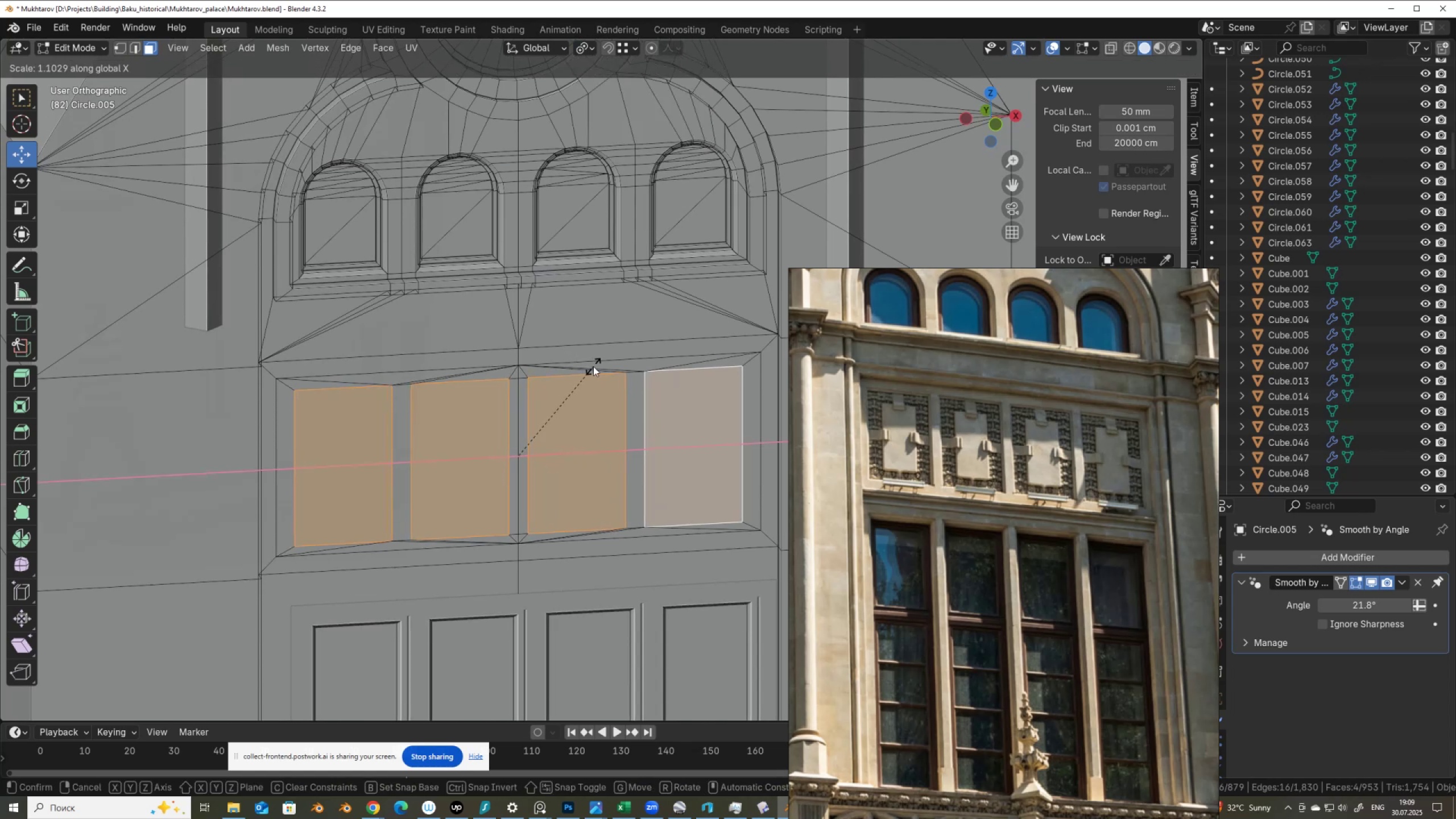 
left_click([598, 367])
 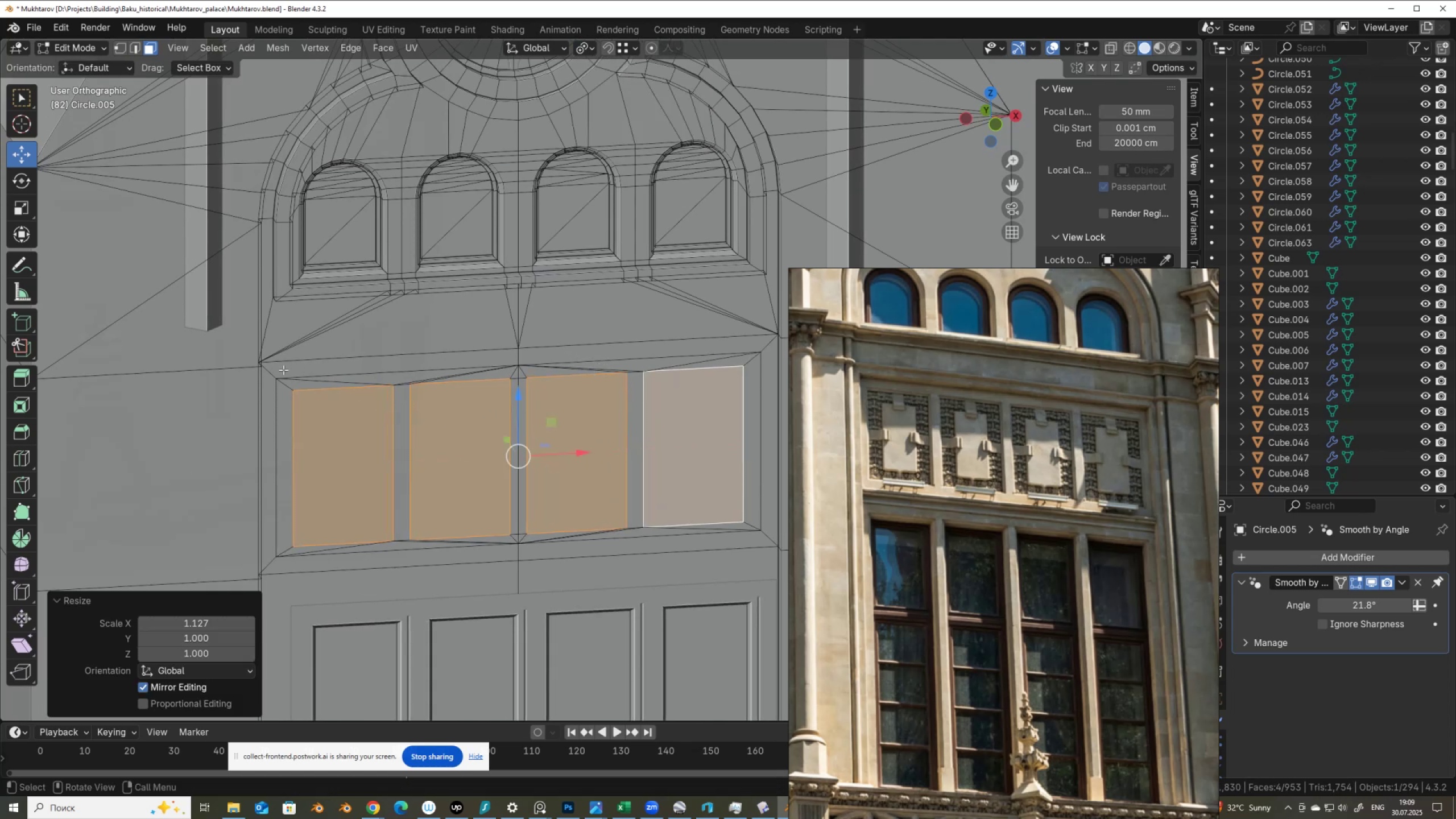 
hold_key(key=AltLeft, duration=0.37)
left_click([273, 374])
 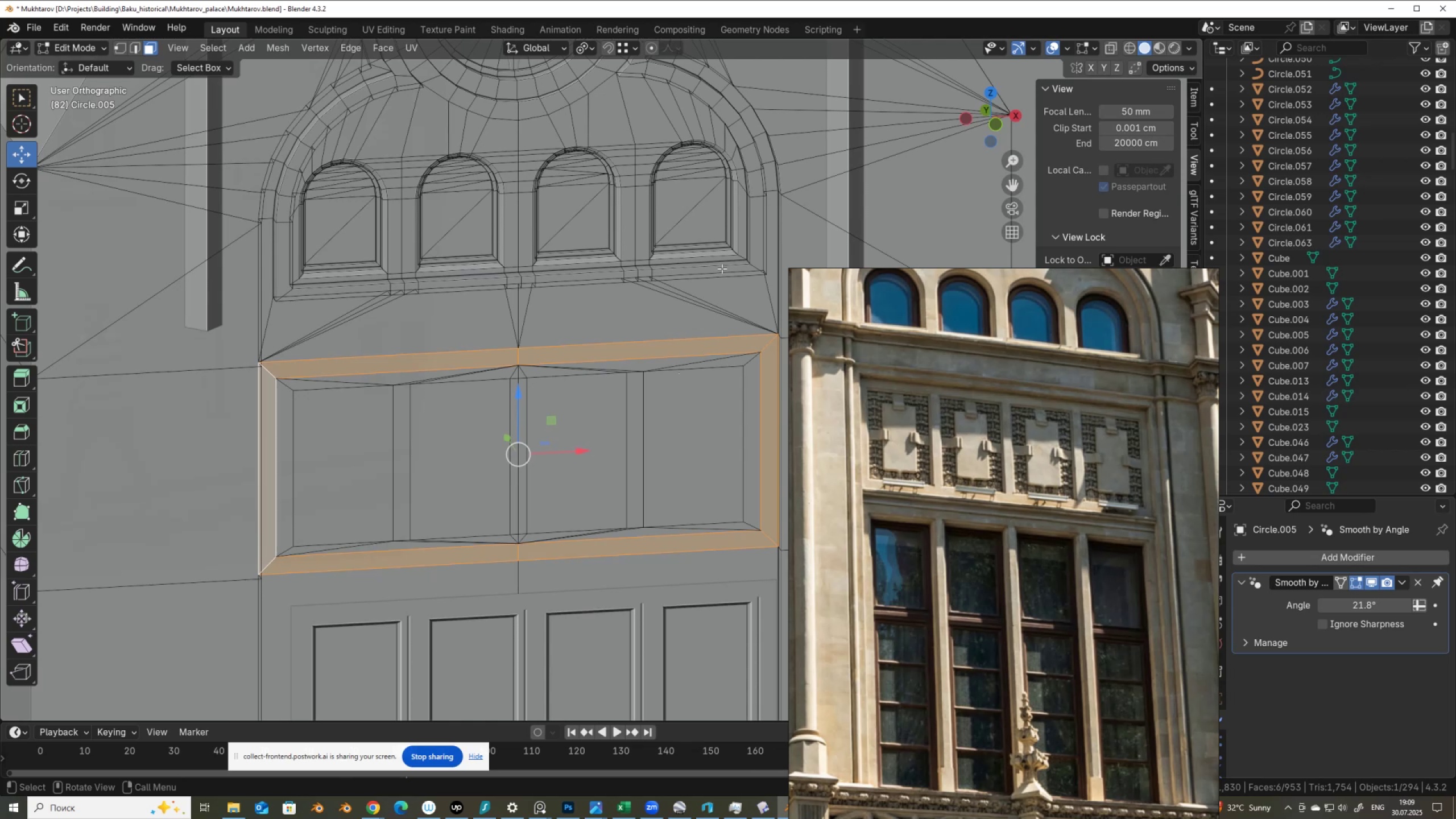 
key(I)
 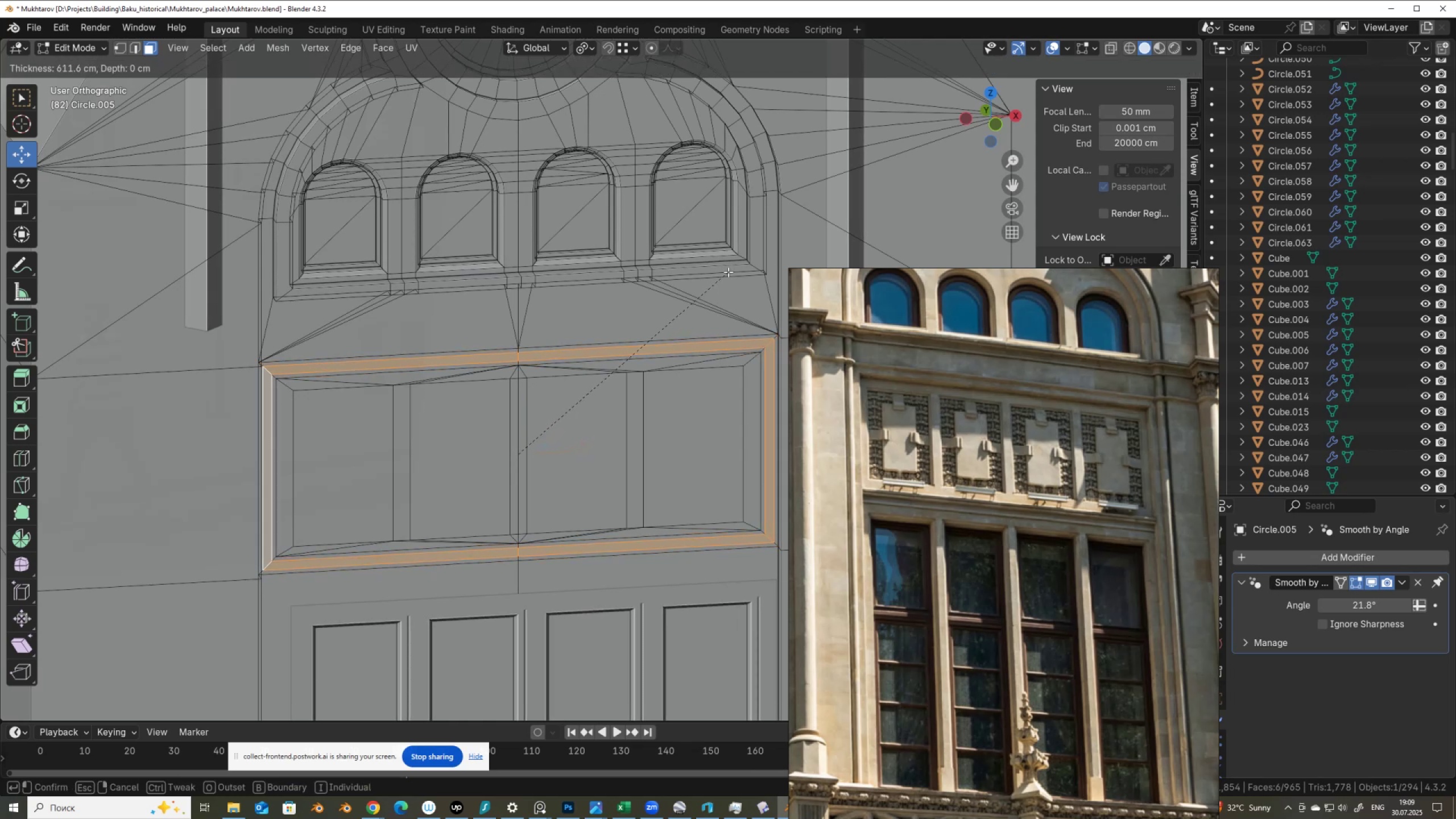 
left_click([728, 272])
 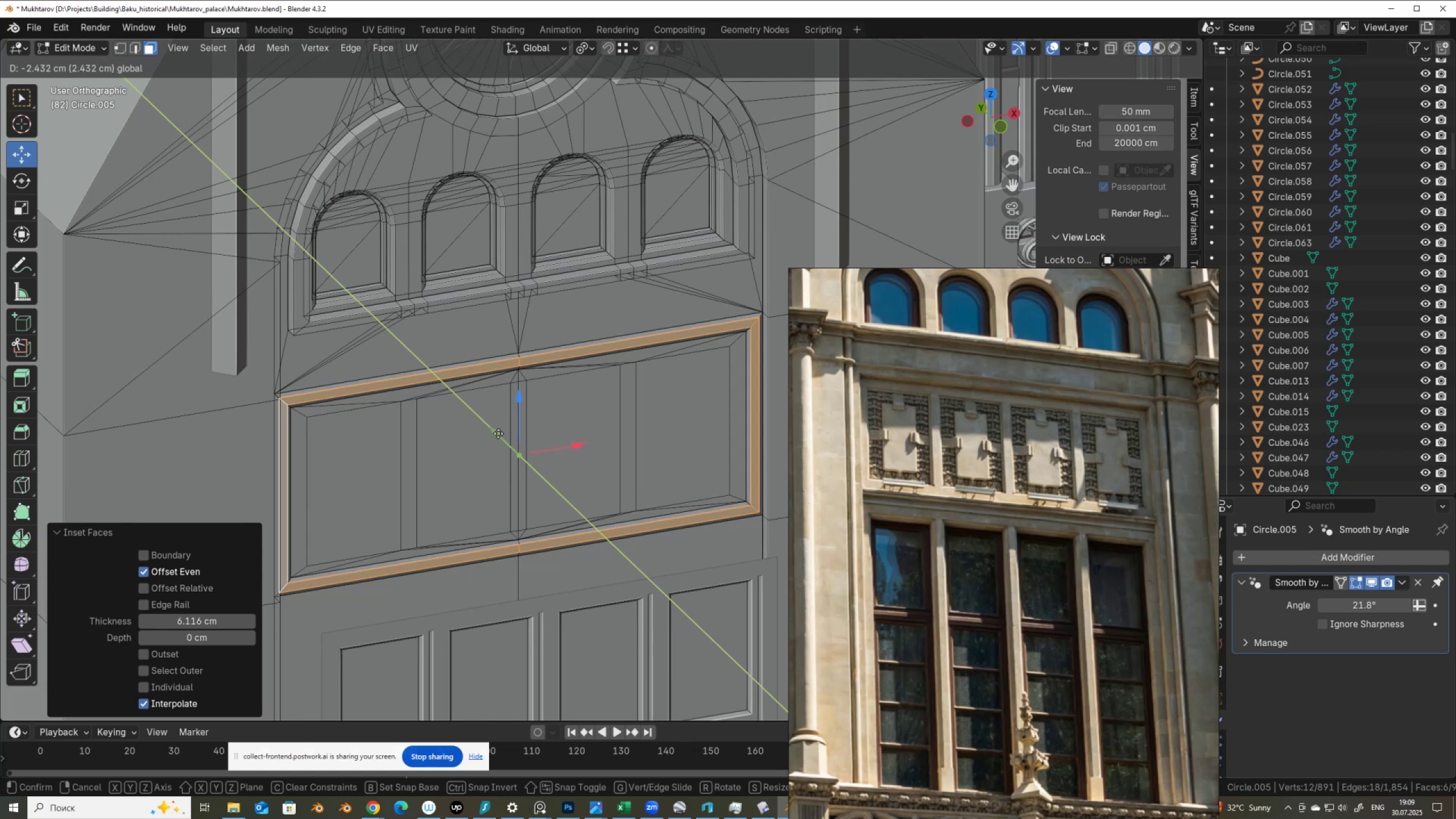 
wait(7.07)
 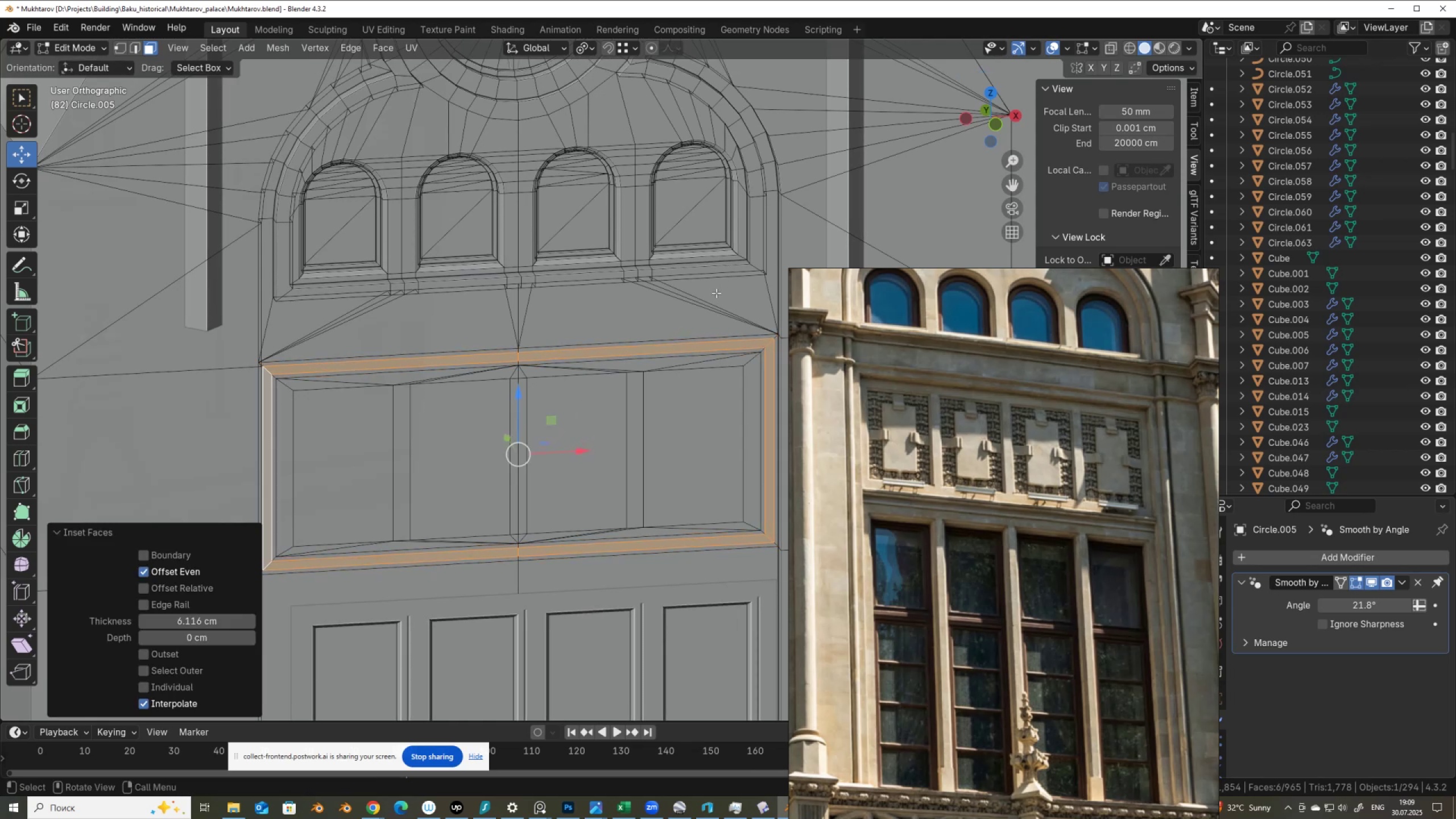 
key(Tab)
 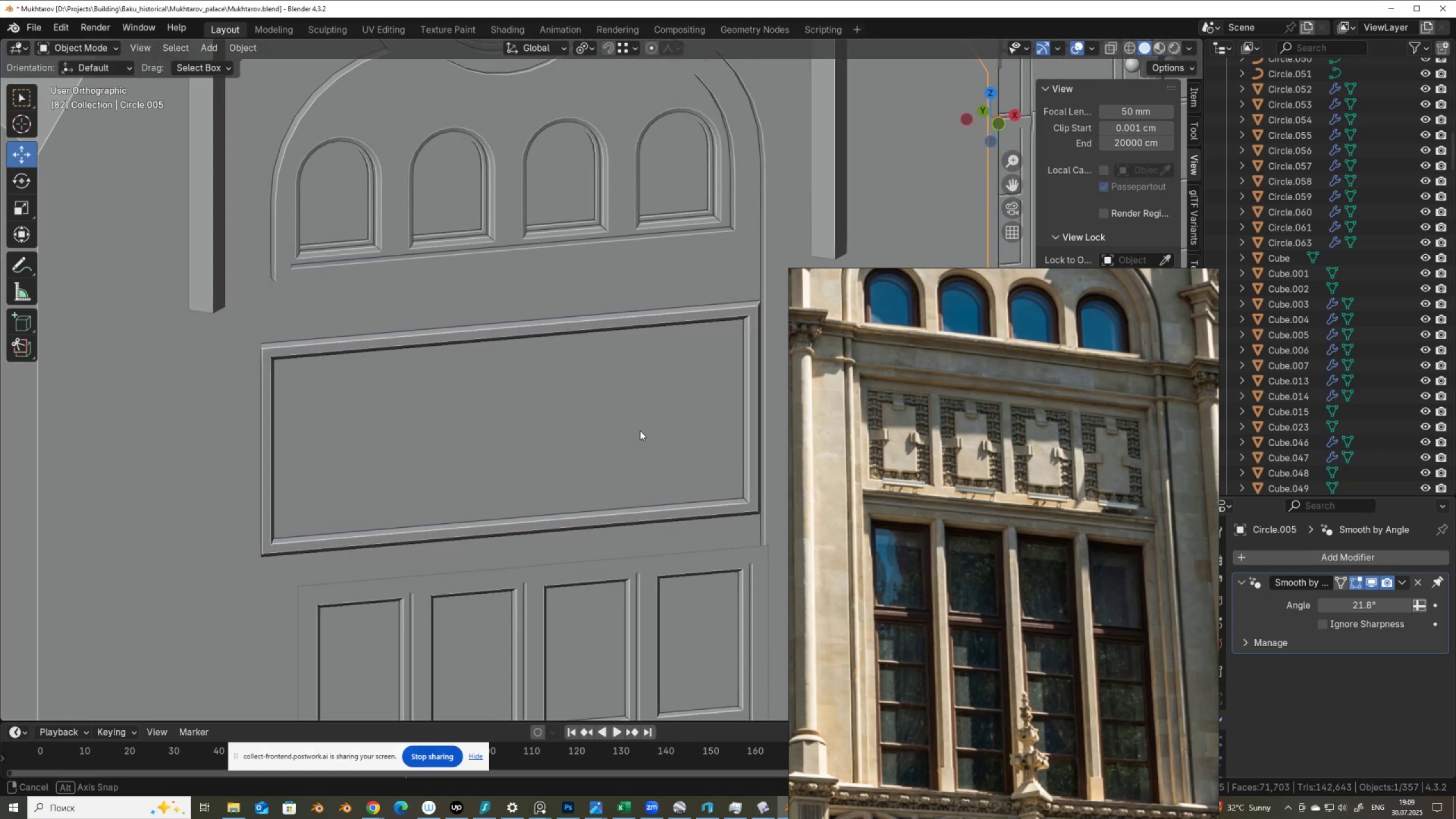 
key(Tab)
 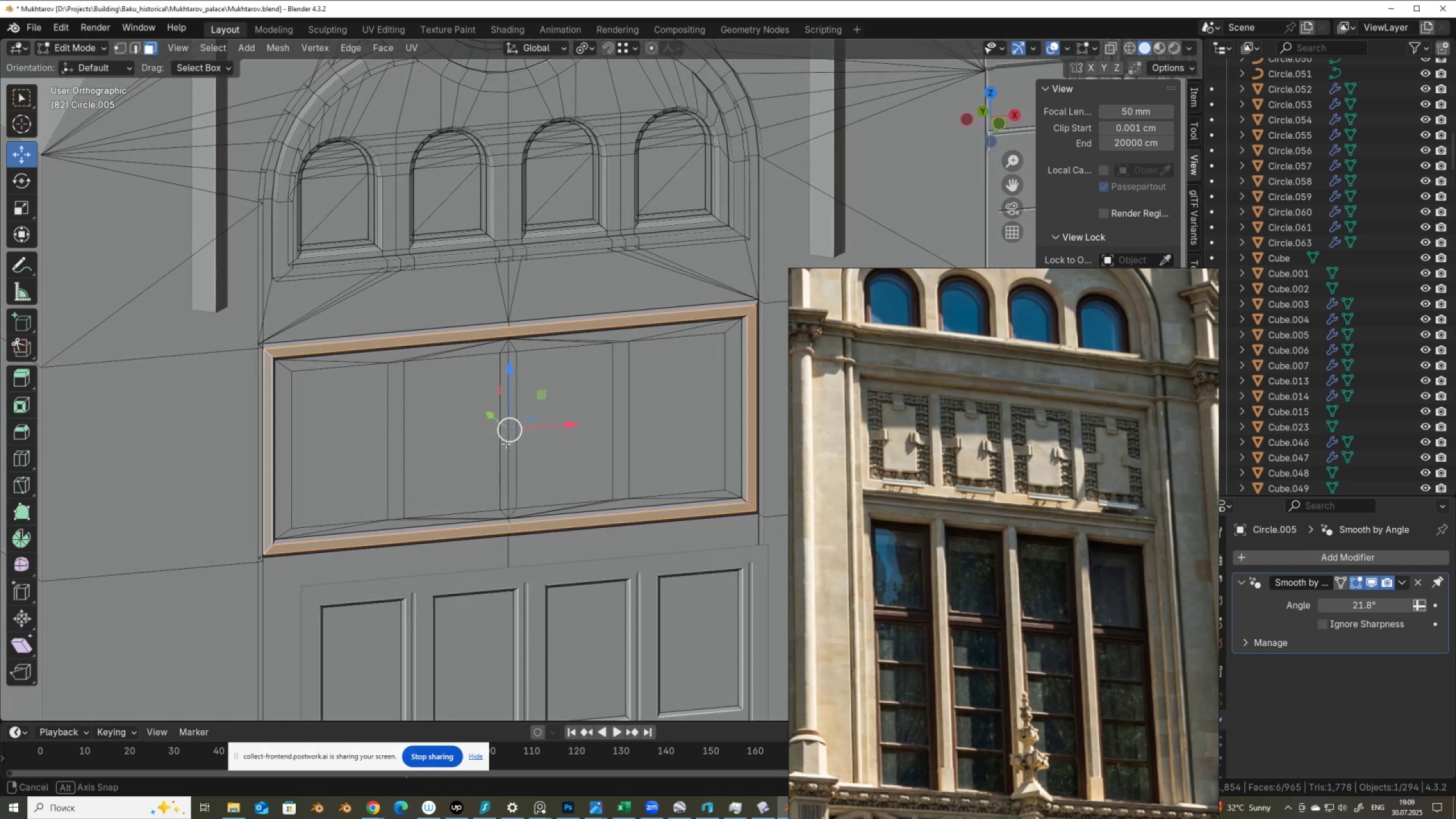 
left_click([335, 456])
 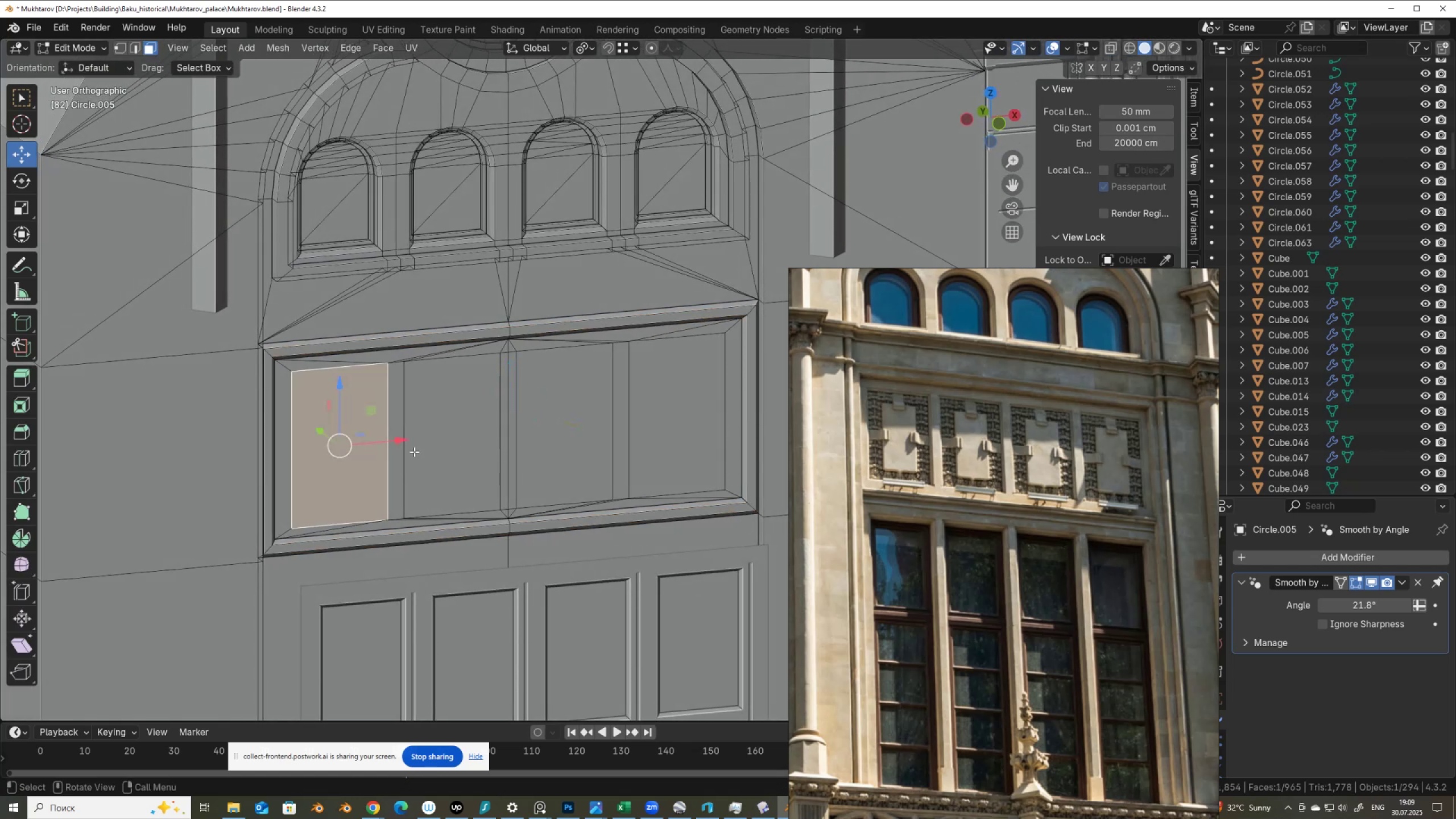 
hold_key(key=ShiftLeft, duration=1.53)
left_click([453, 445])
 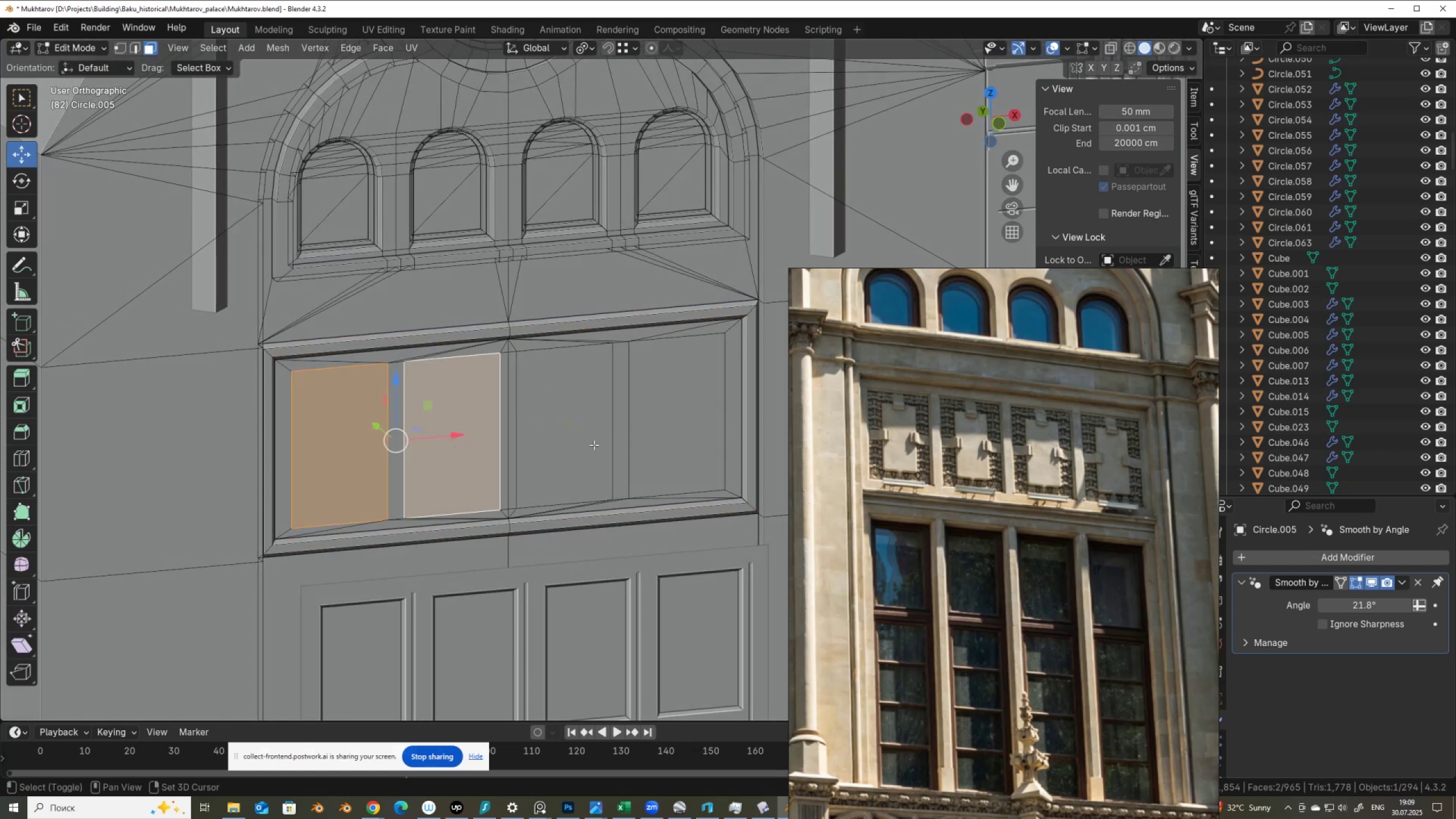 
left_click([582, 443])
 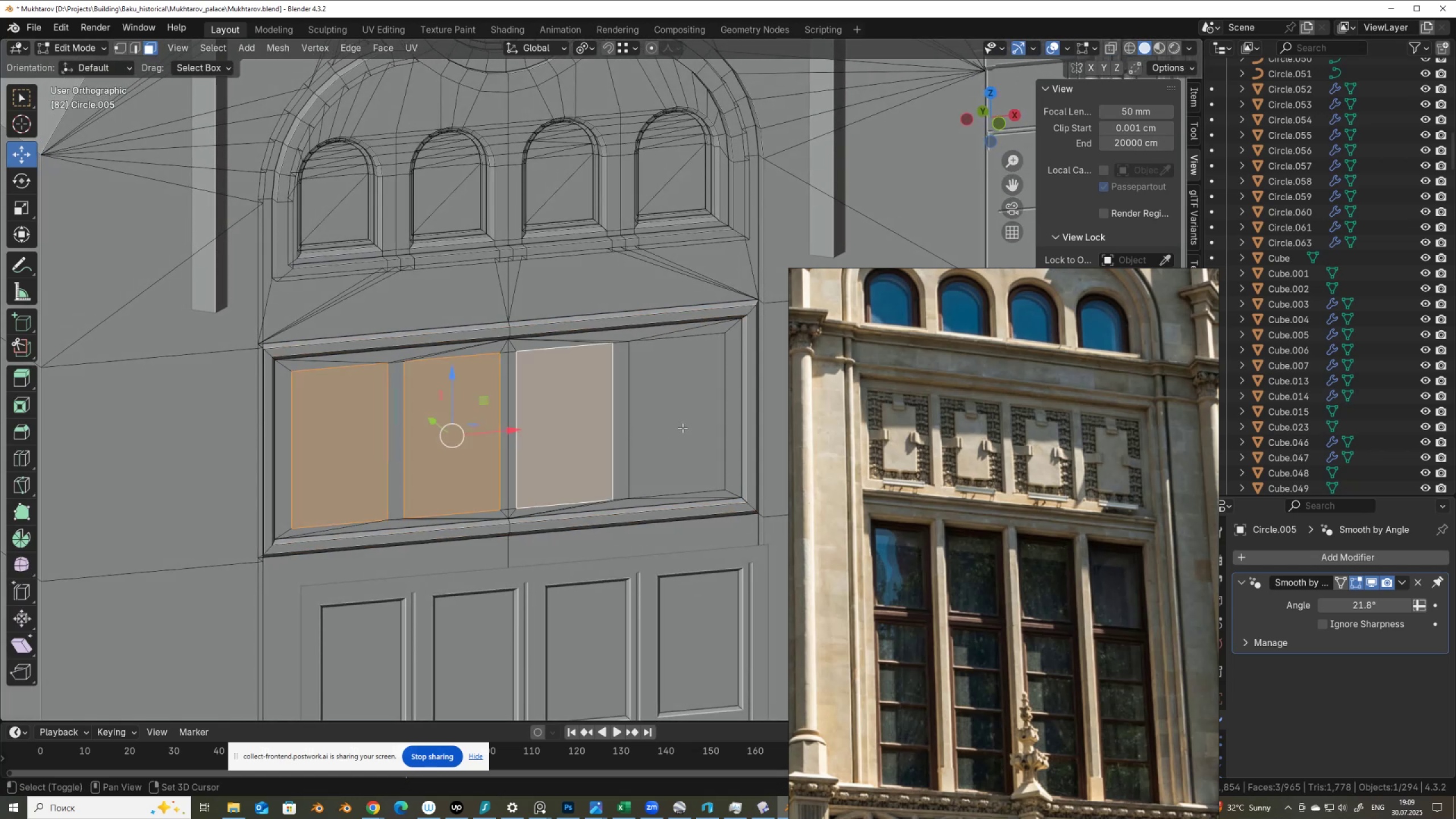 
key(Shift+ShiftLeft)
 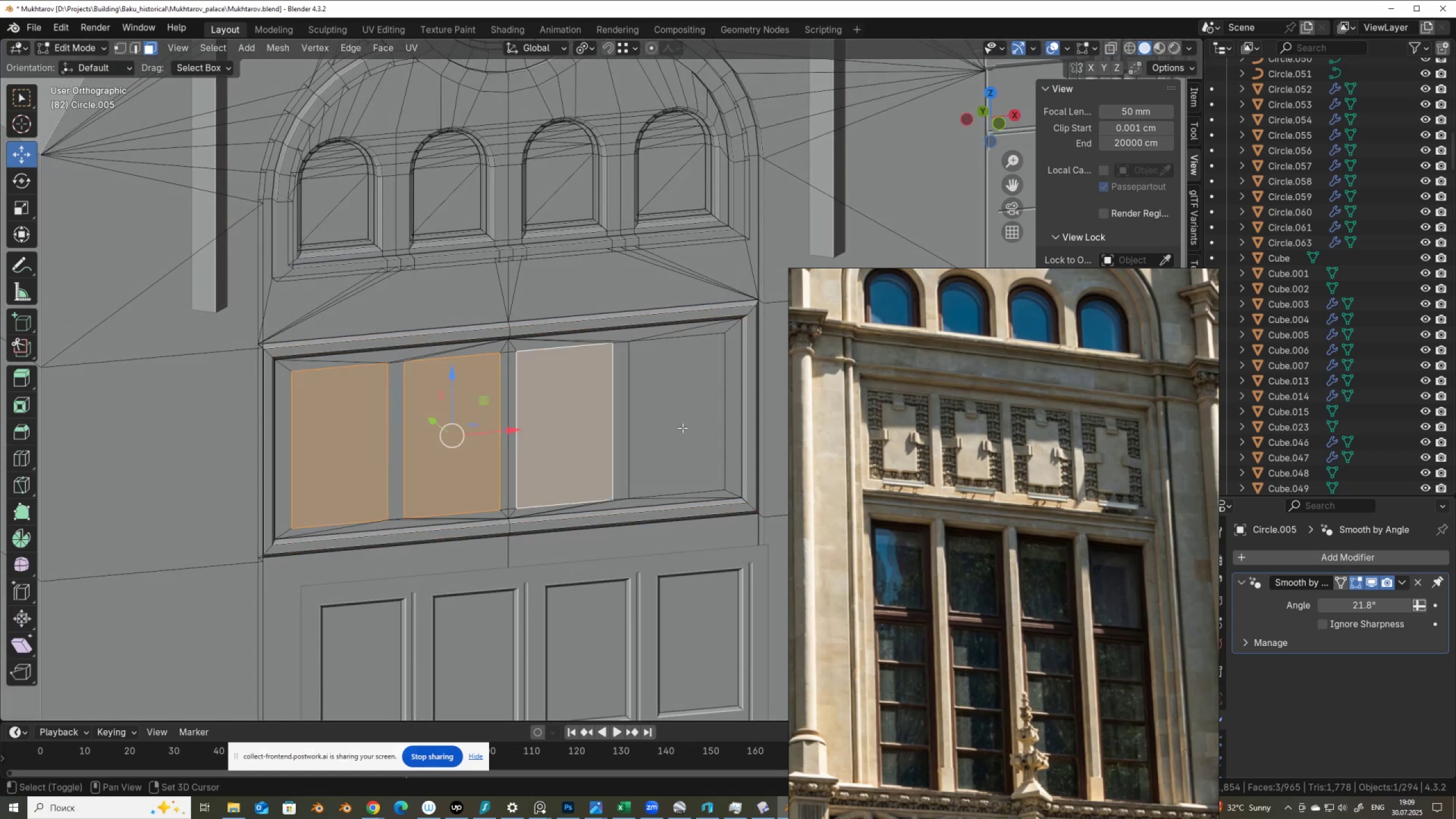 
double_click([682, 428])
 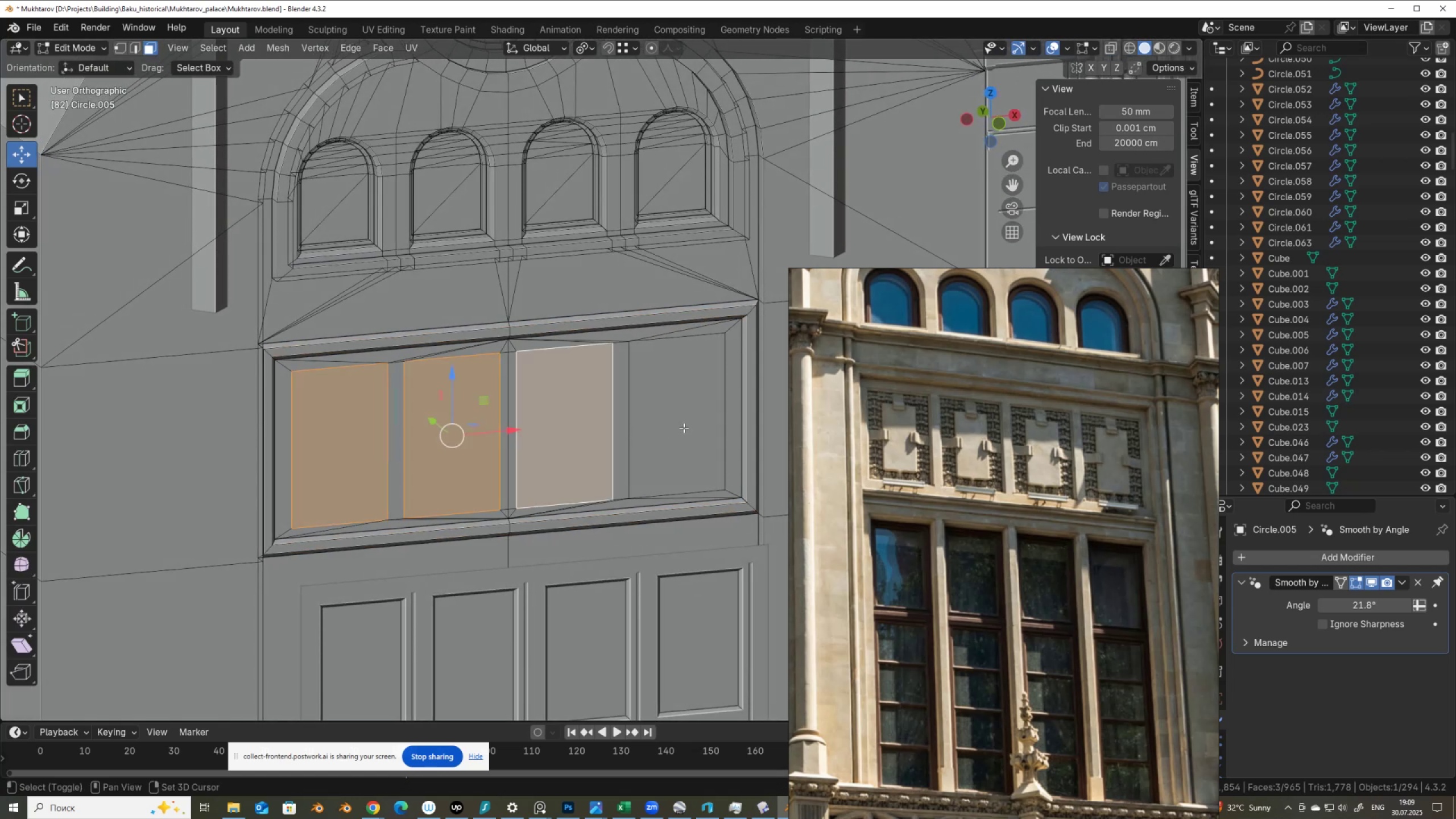 
key(Shift+ShiftLeft)
 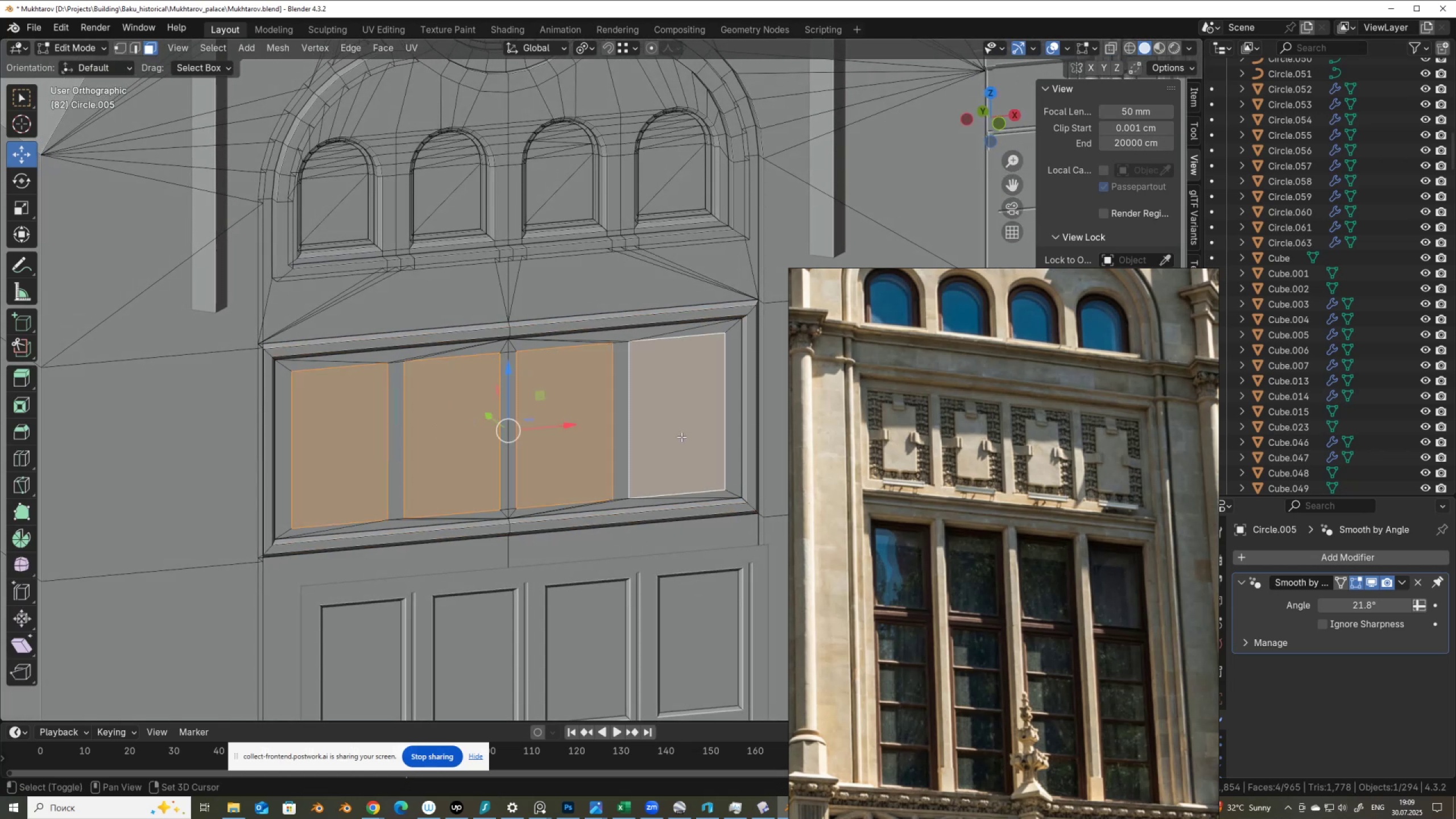 
key(Shift+ShiftLeft)
 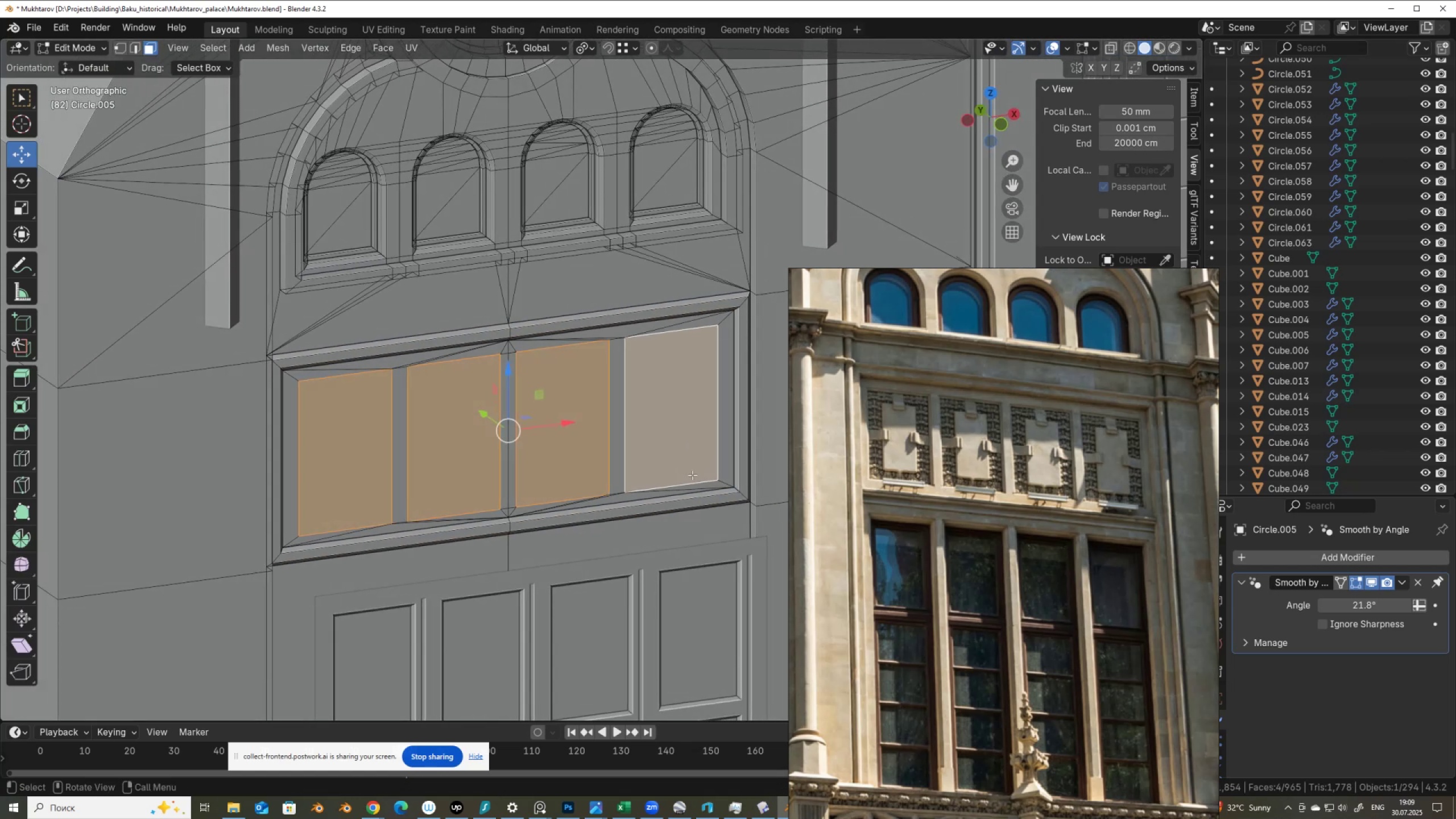 
key(E)
 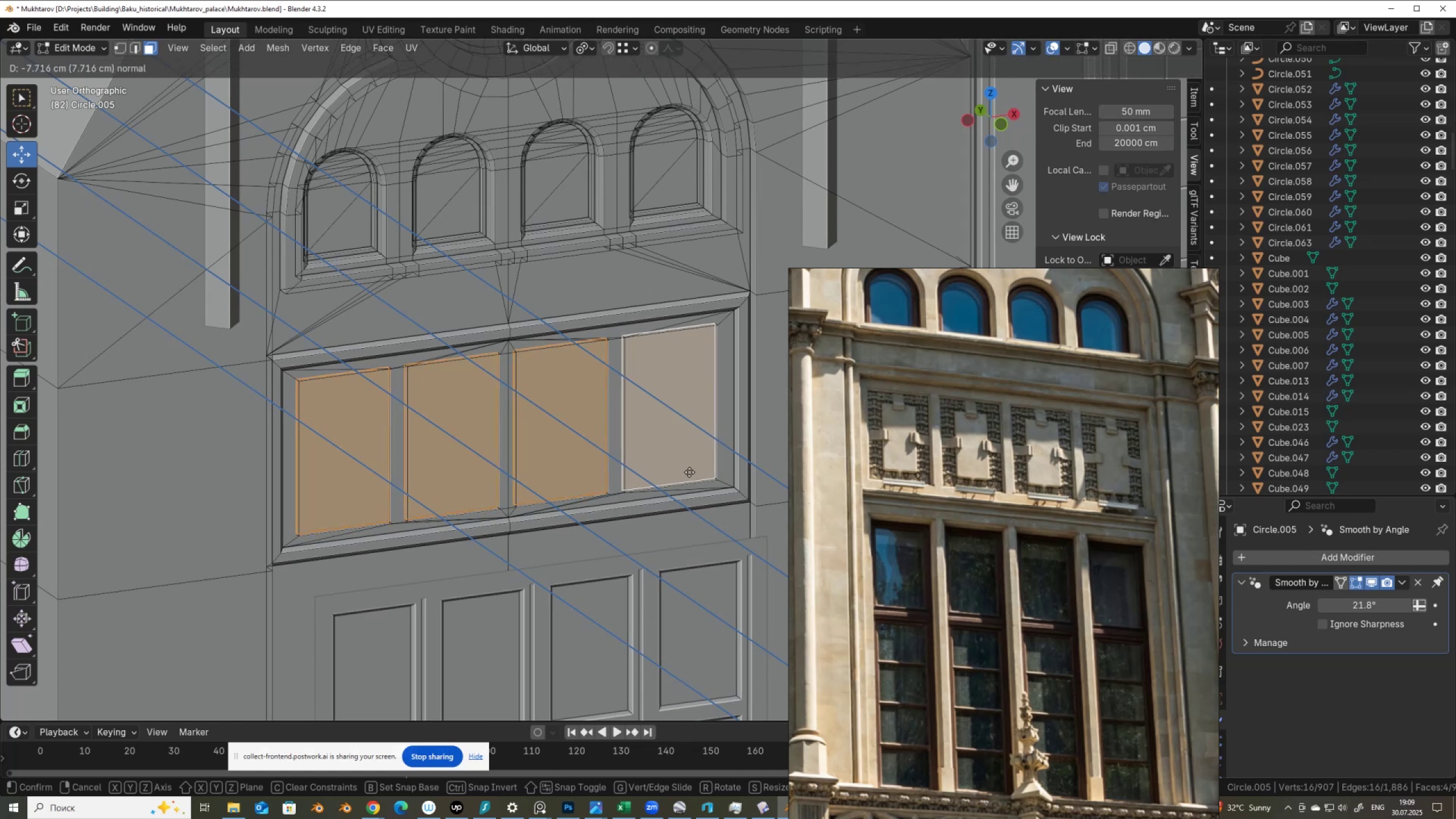 
left_click([689, 471])
 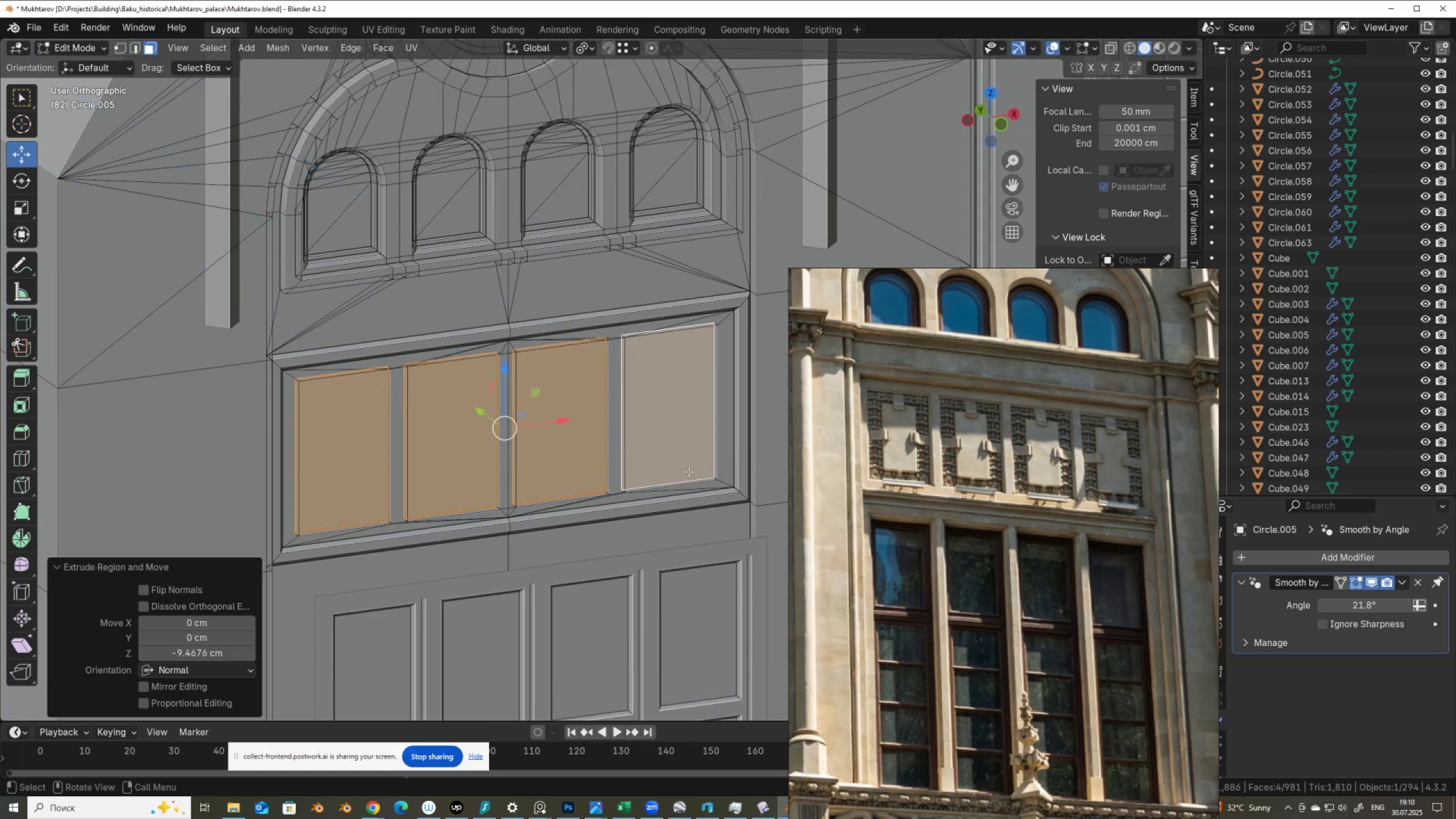 
key(Tab)
 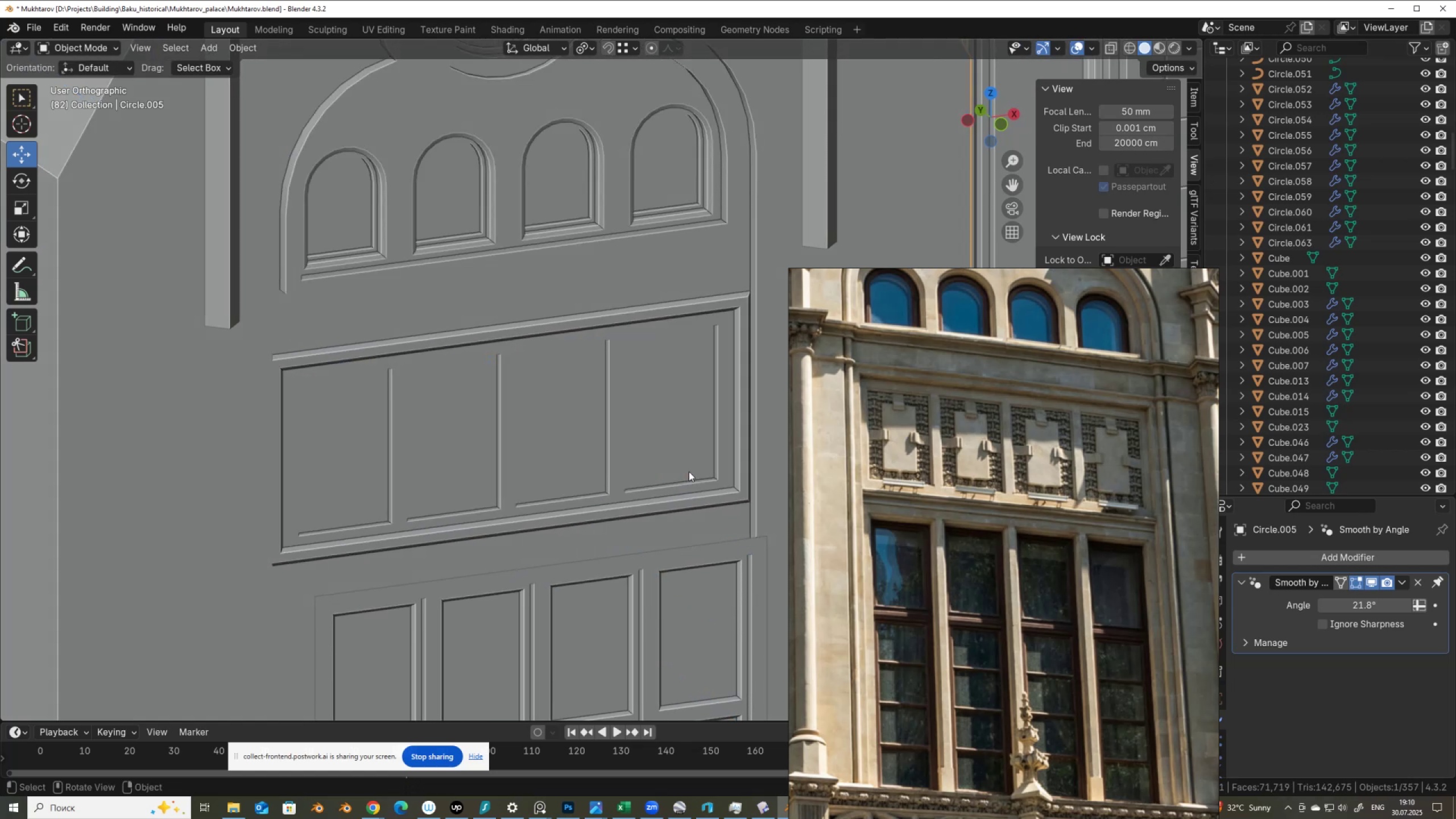 
scroll: coordinate [664, 494], scroll_direction: down, amount: 4.0
 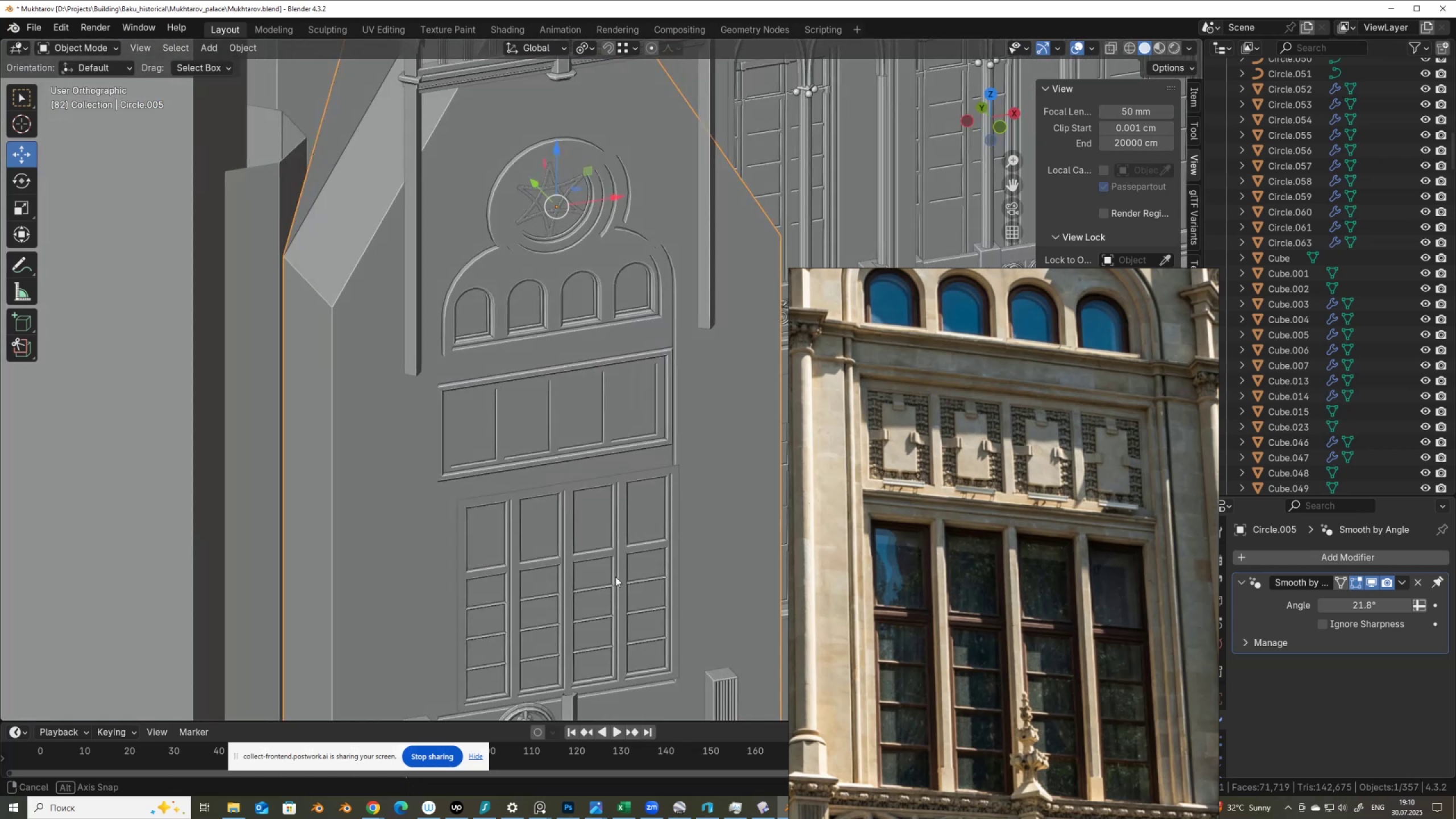 
left_click([399, 534])
 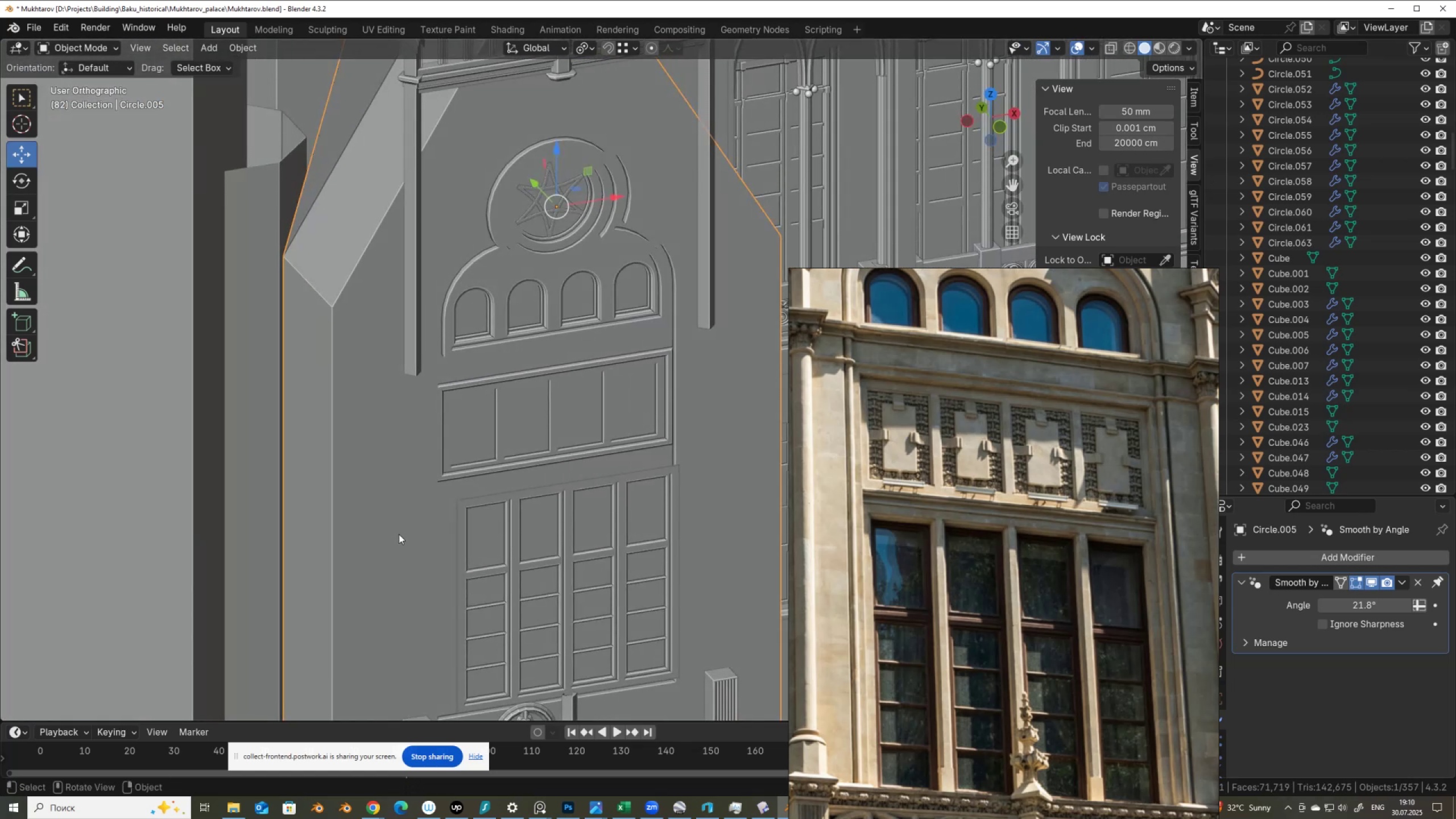 
key(Tab)
 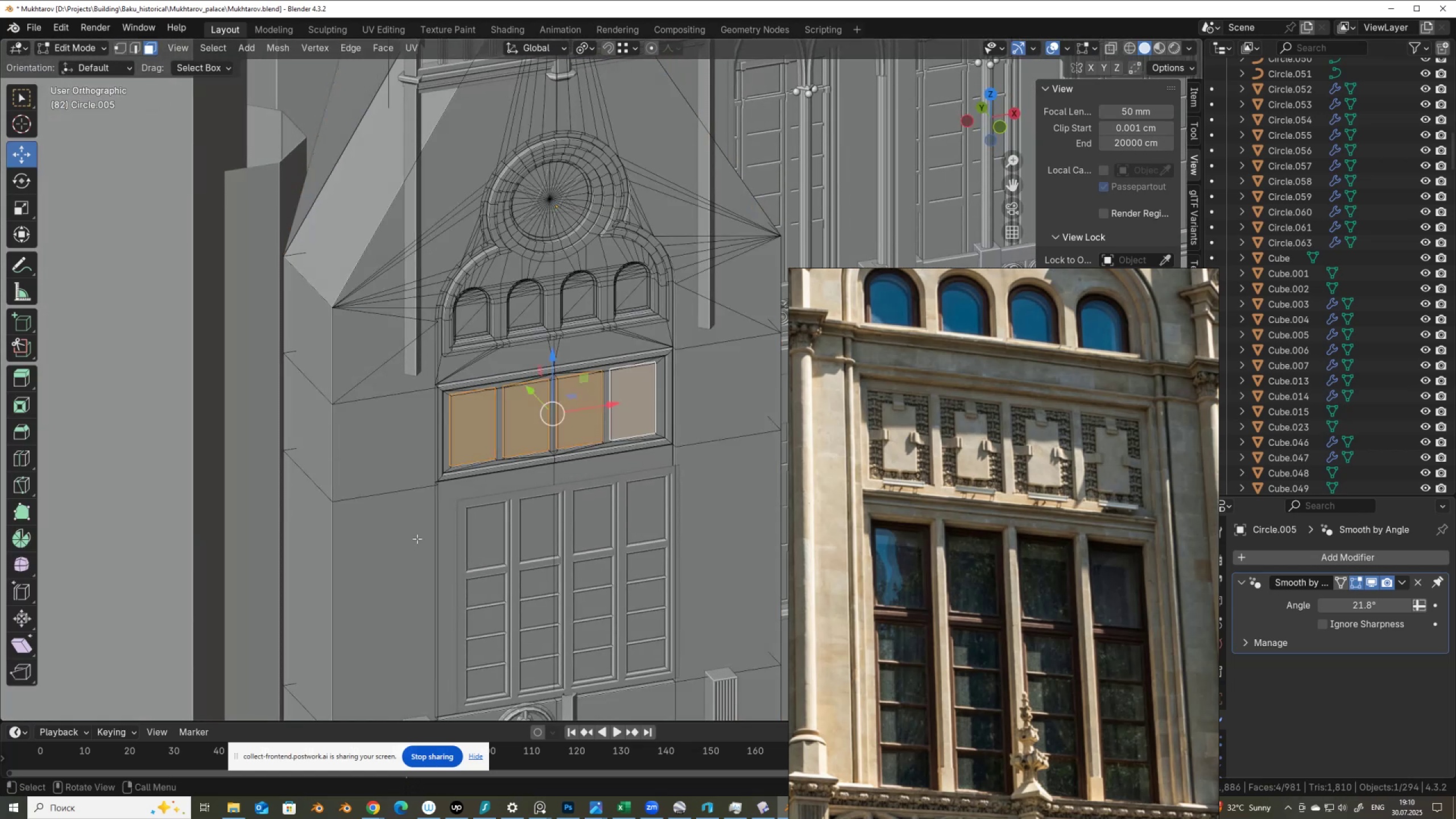 
hold_key(key=ShiftLeft, duration=0.4)
 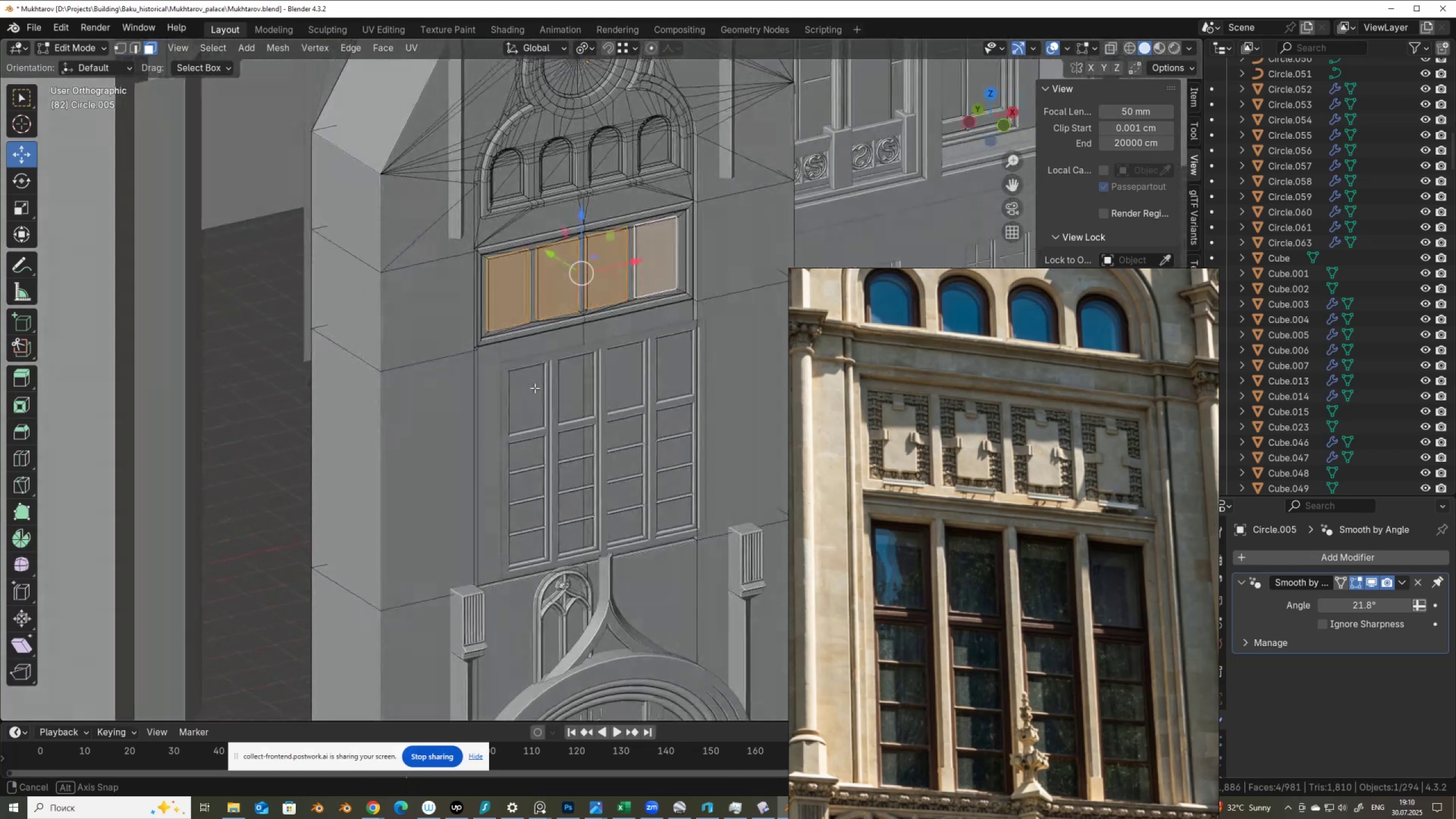 
scroll: coordinate [520, 398], scroll_direction: up, amount: 2.0
 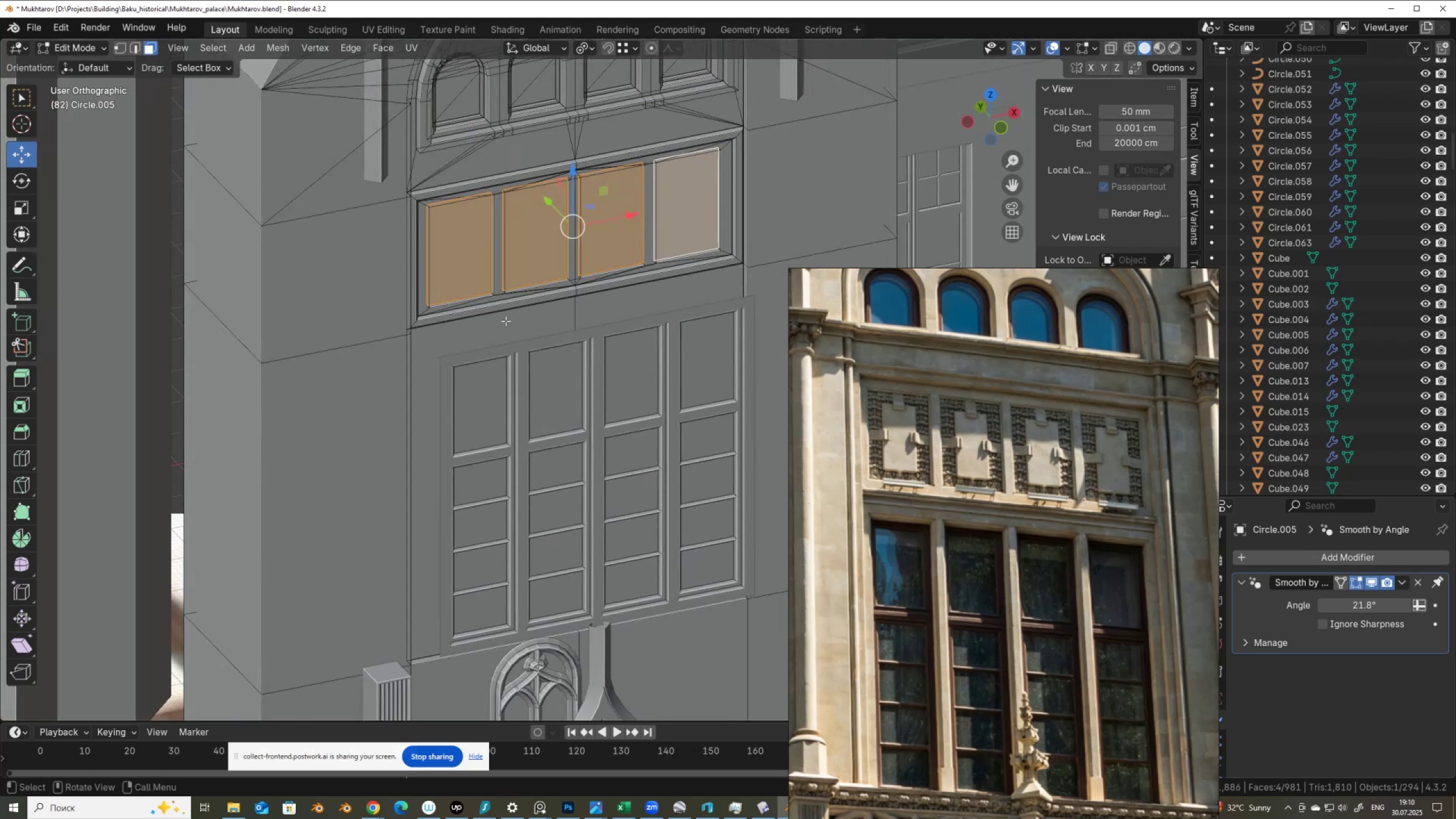 
left_click([506, 321])
 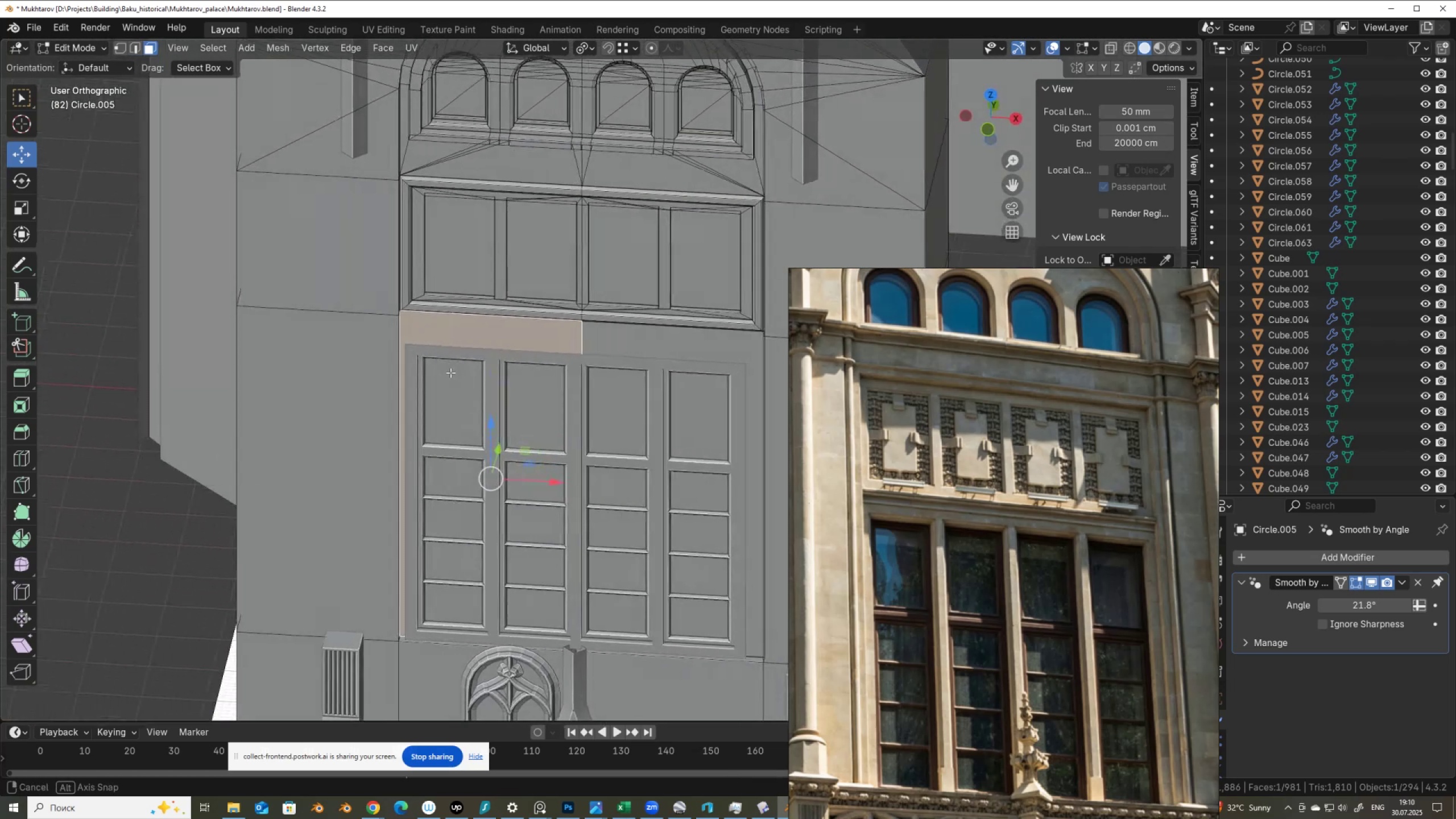 
hold_key(key=ShiftLeft, duration=0.63)
left_click([607, 322])
 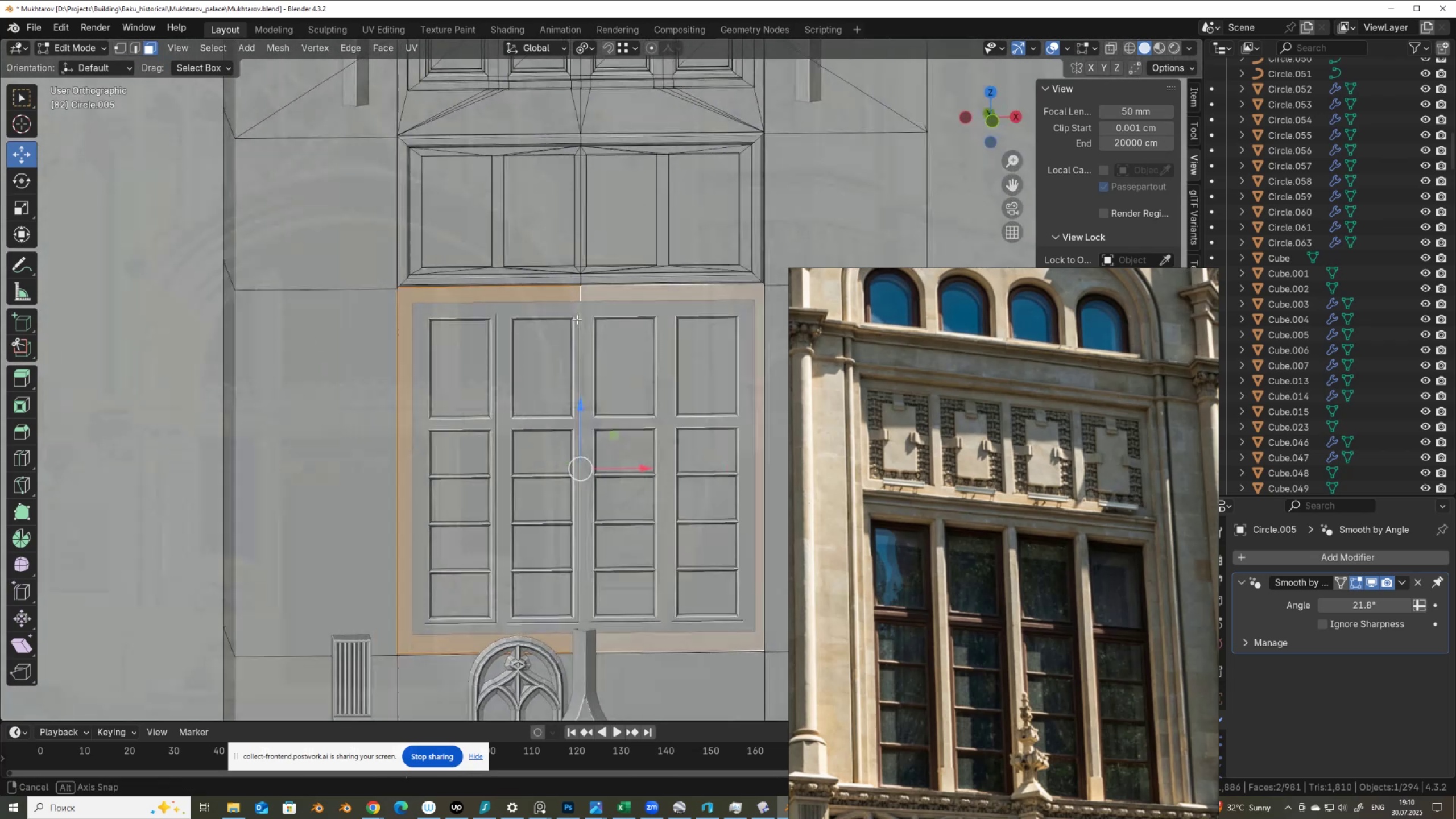 
hold_key(key=AltLeft, duration=0.51)
 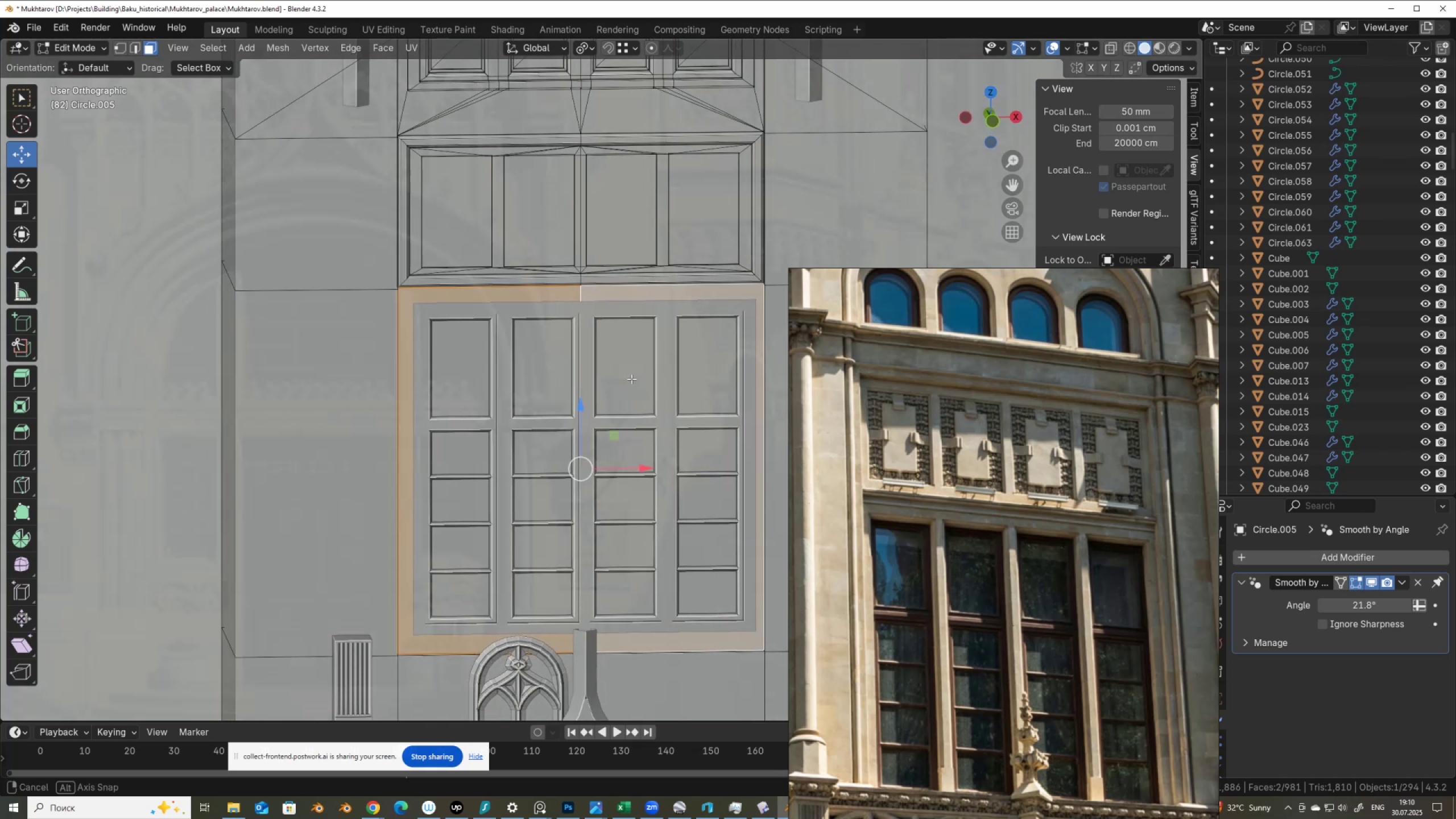 
key(X)
 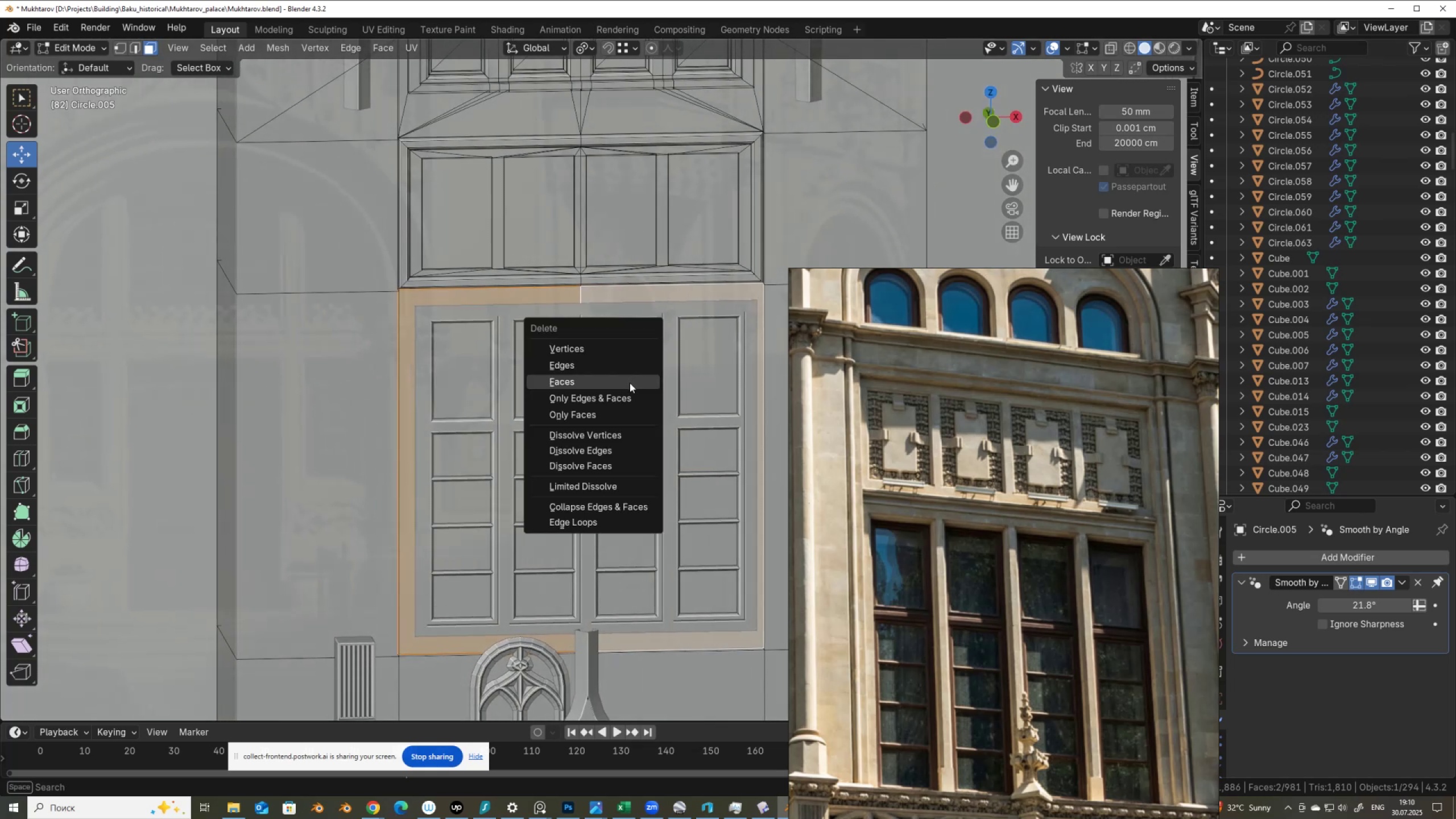 
left_click([630, 383])
 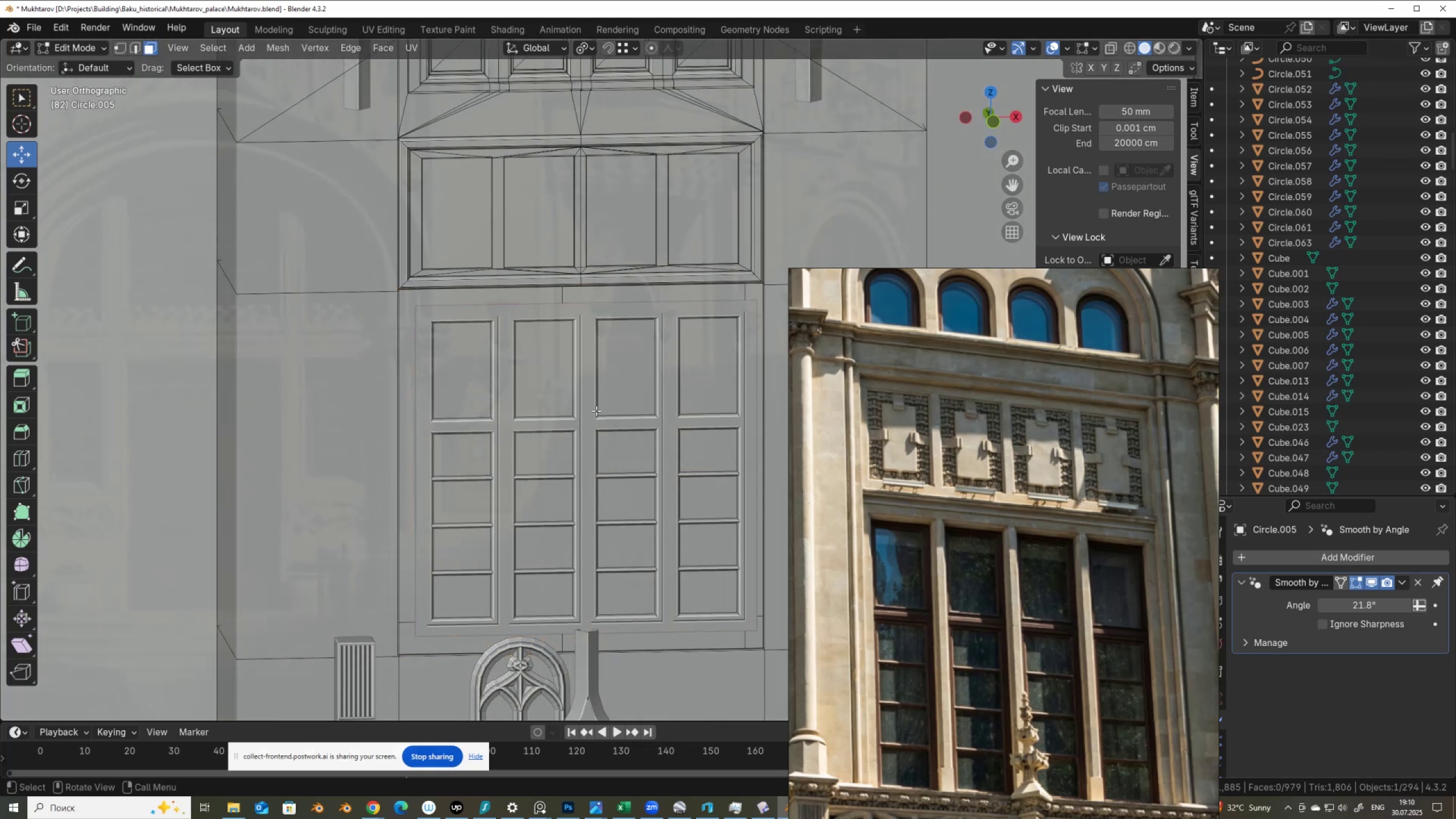 
key(Tab)
 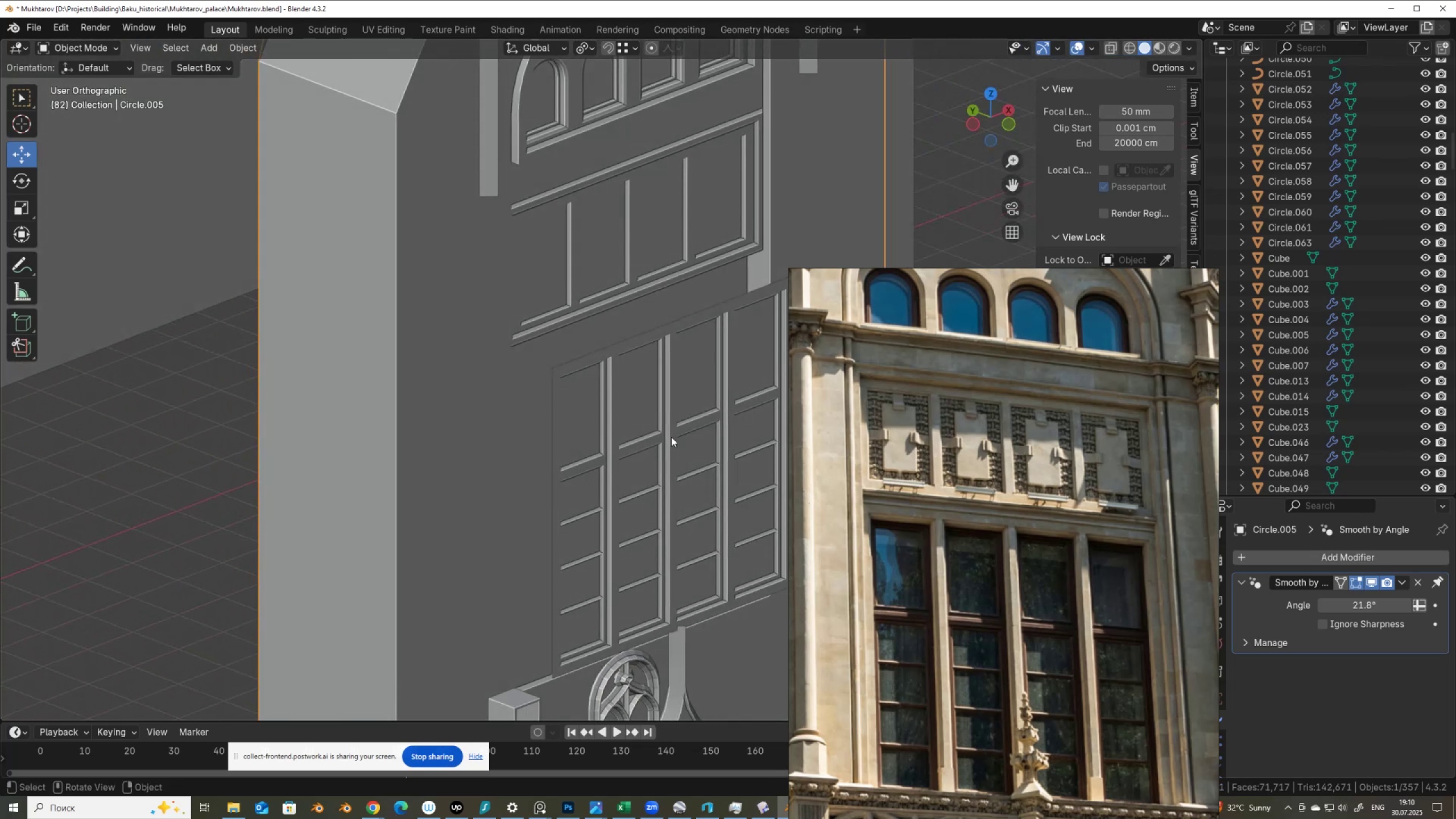 
left_click([680, 431])
 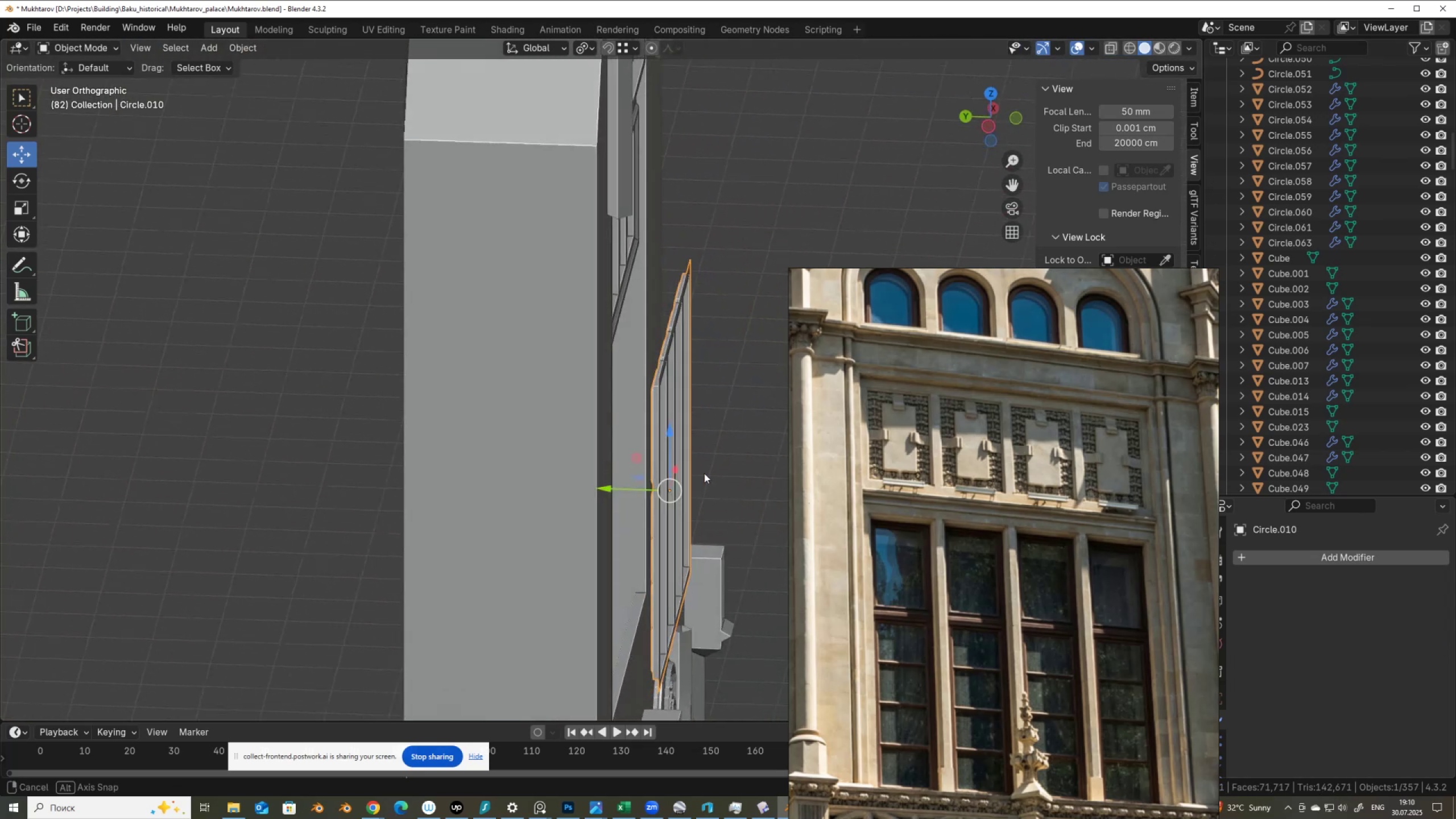 
hold_key(key=AltLeft, duration=1.53)
 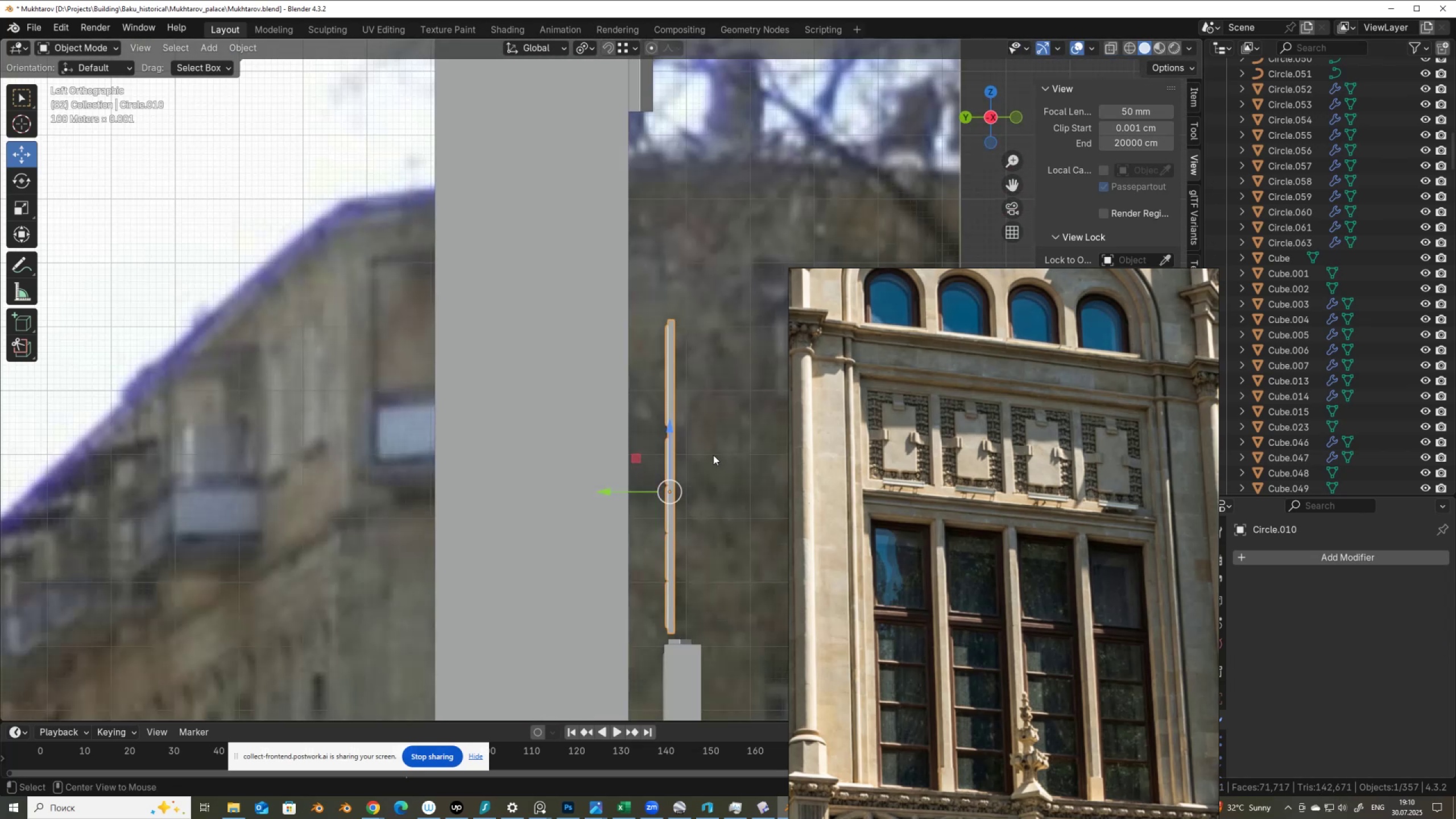 
key(Alt+AltLeft)
 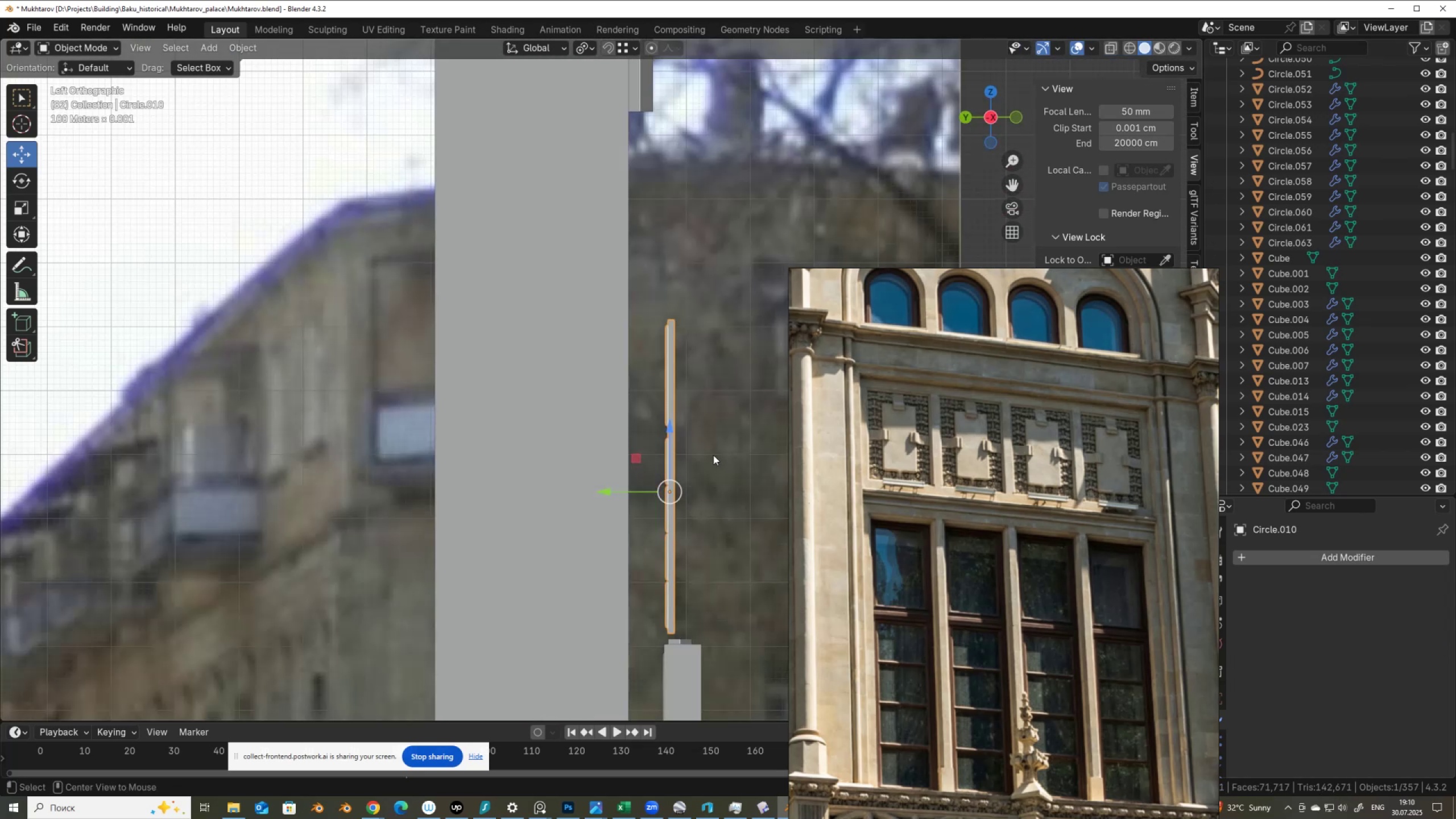 
key(Alt+AltLeft)
 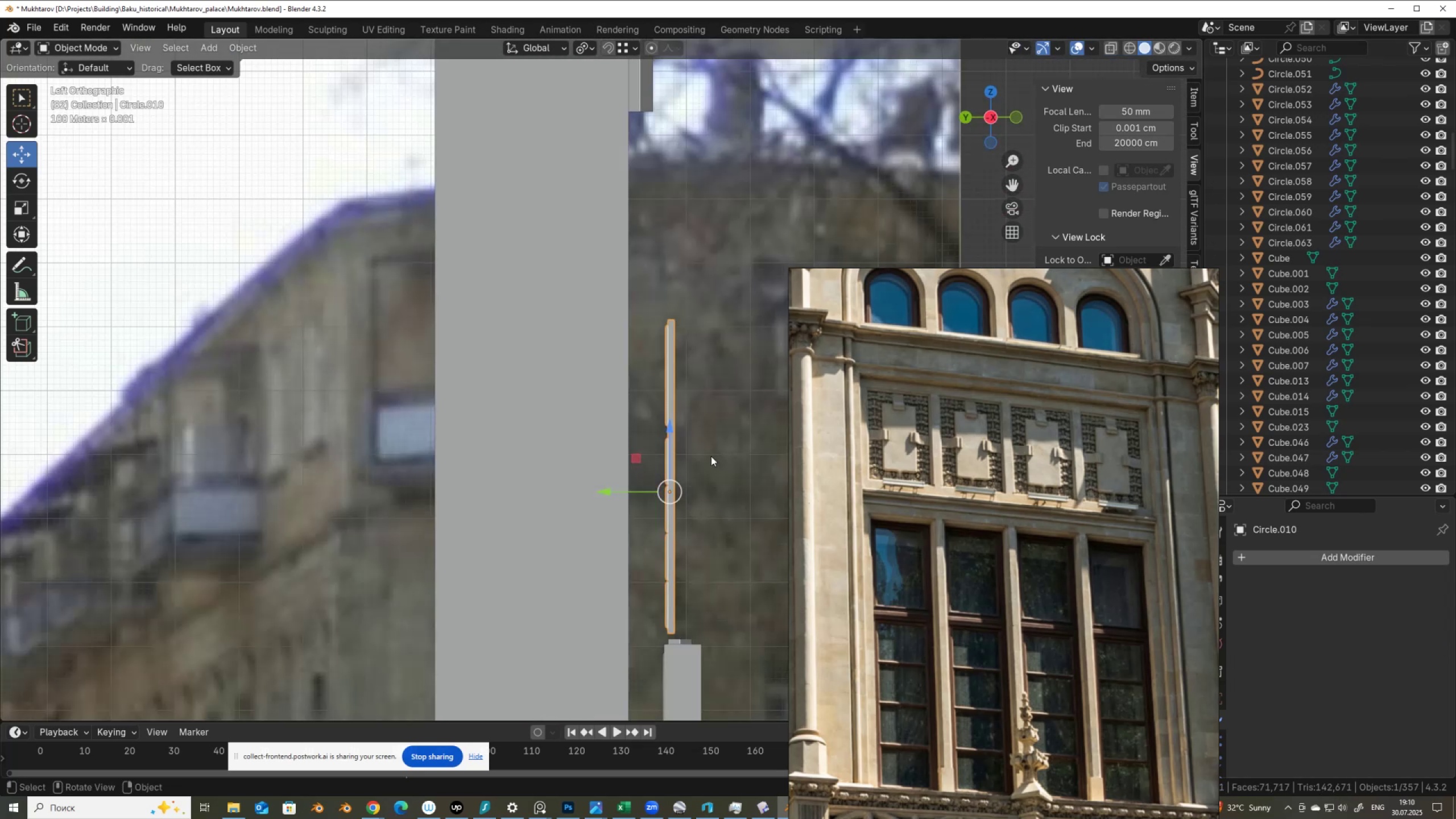 
key(Alt+AltLeft)
 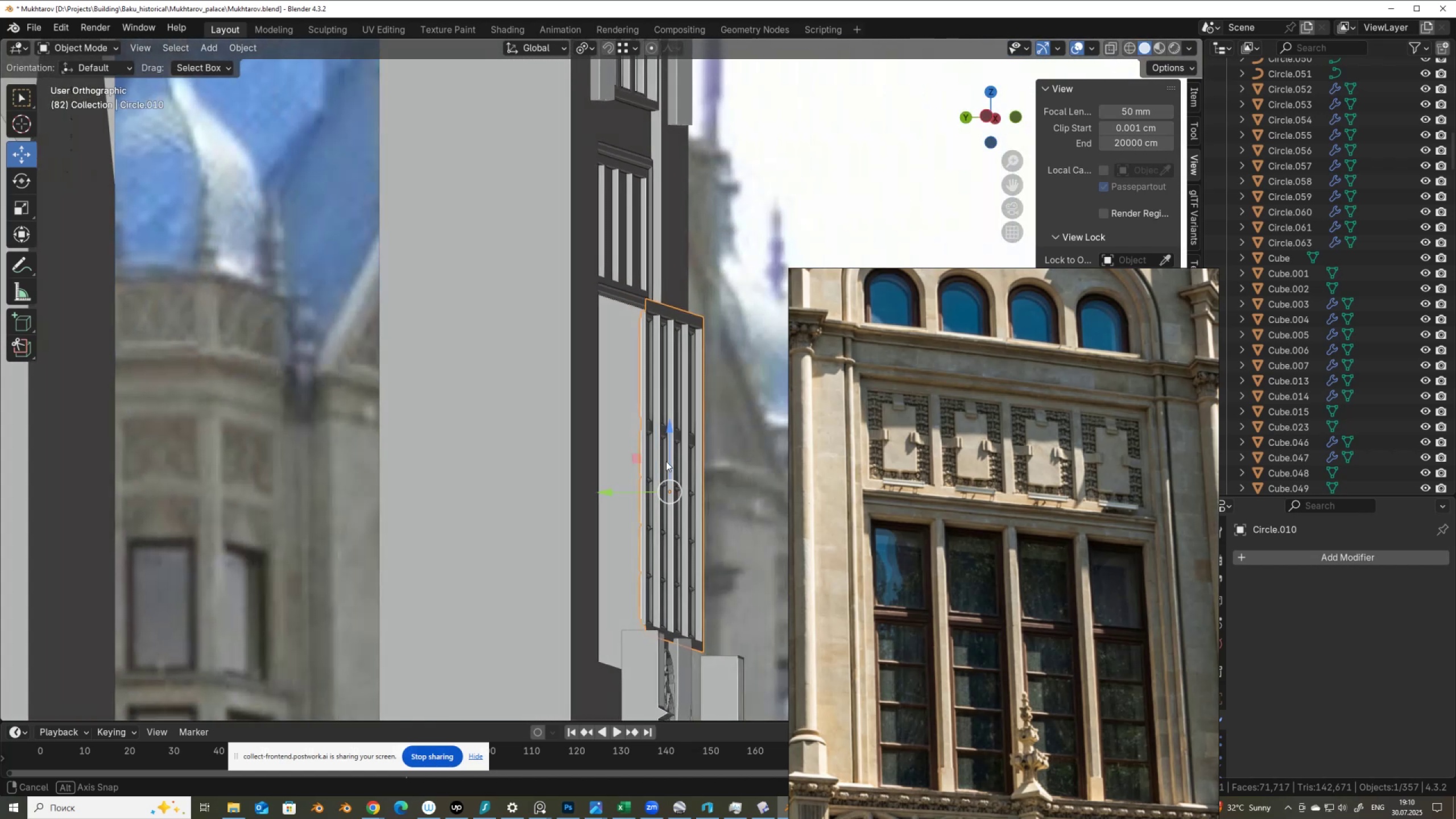 
key(Tab)
 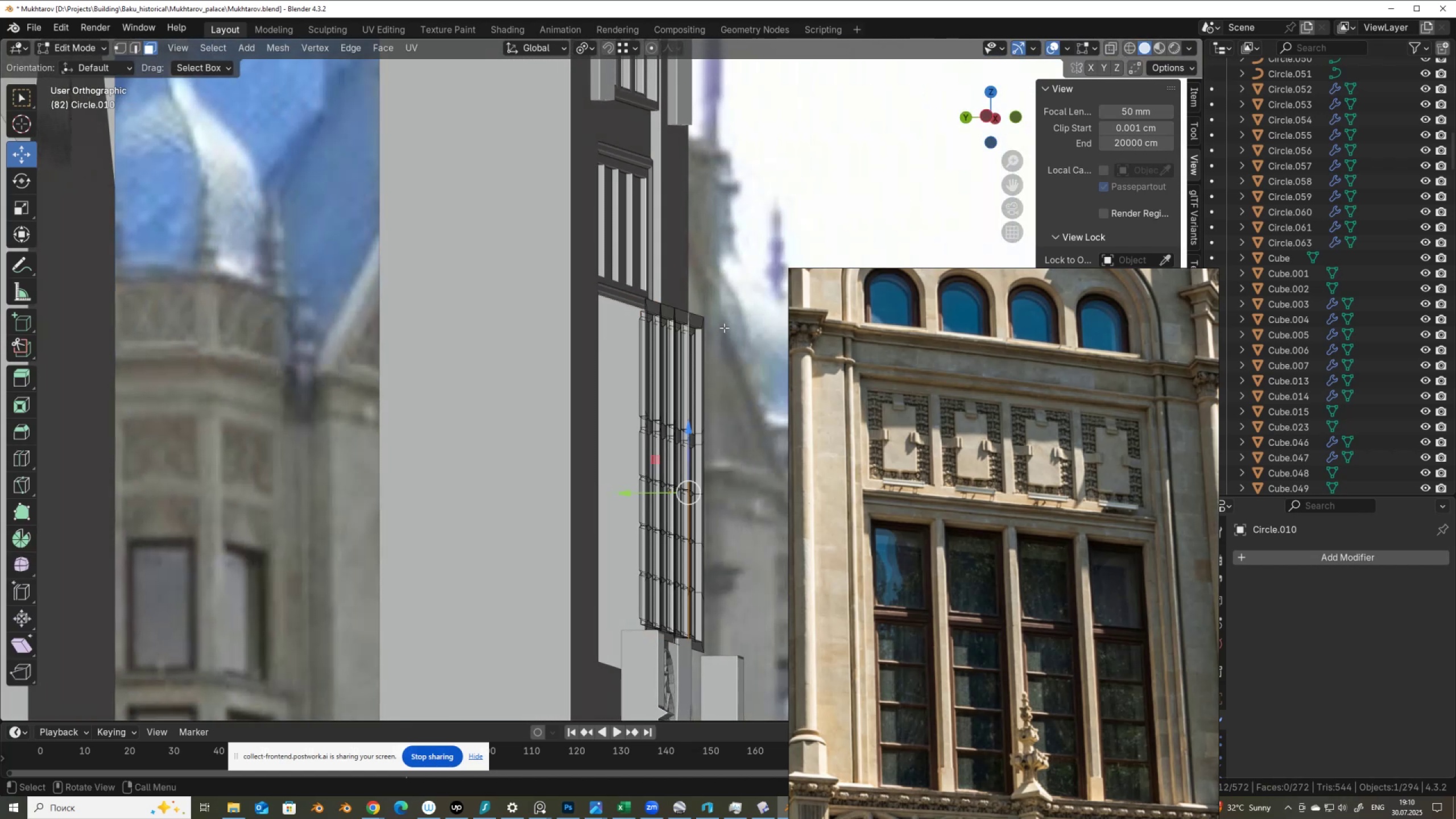 
key(1)
 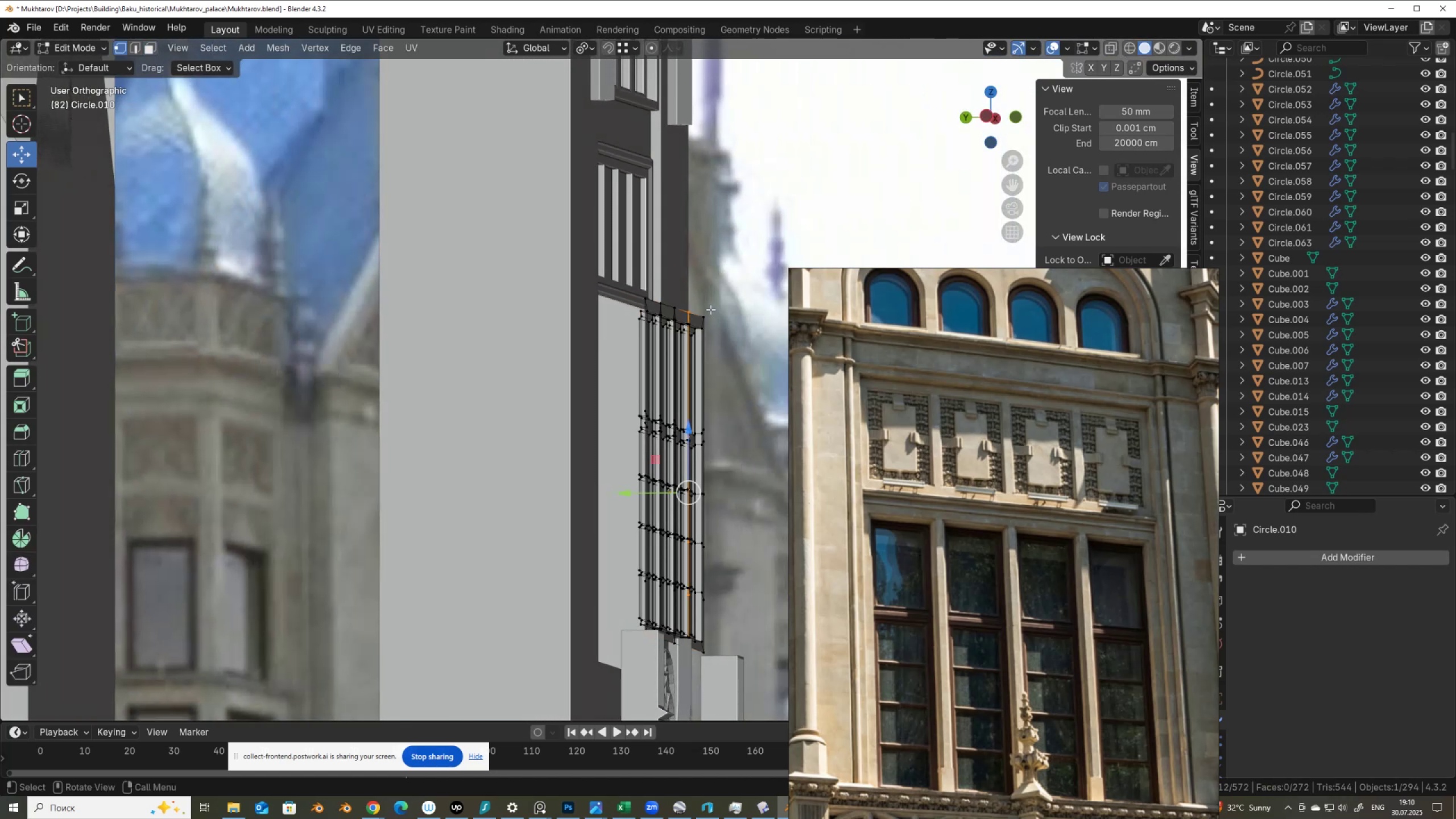 
left_click([710, 309])
 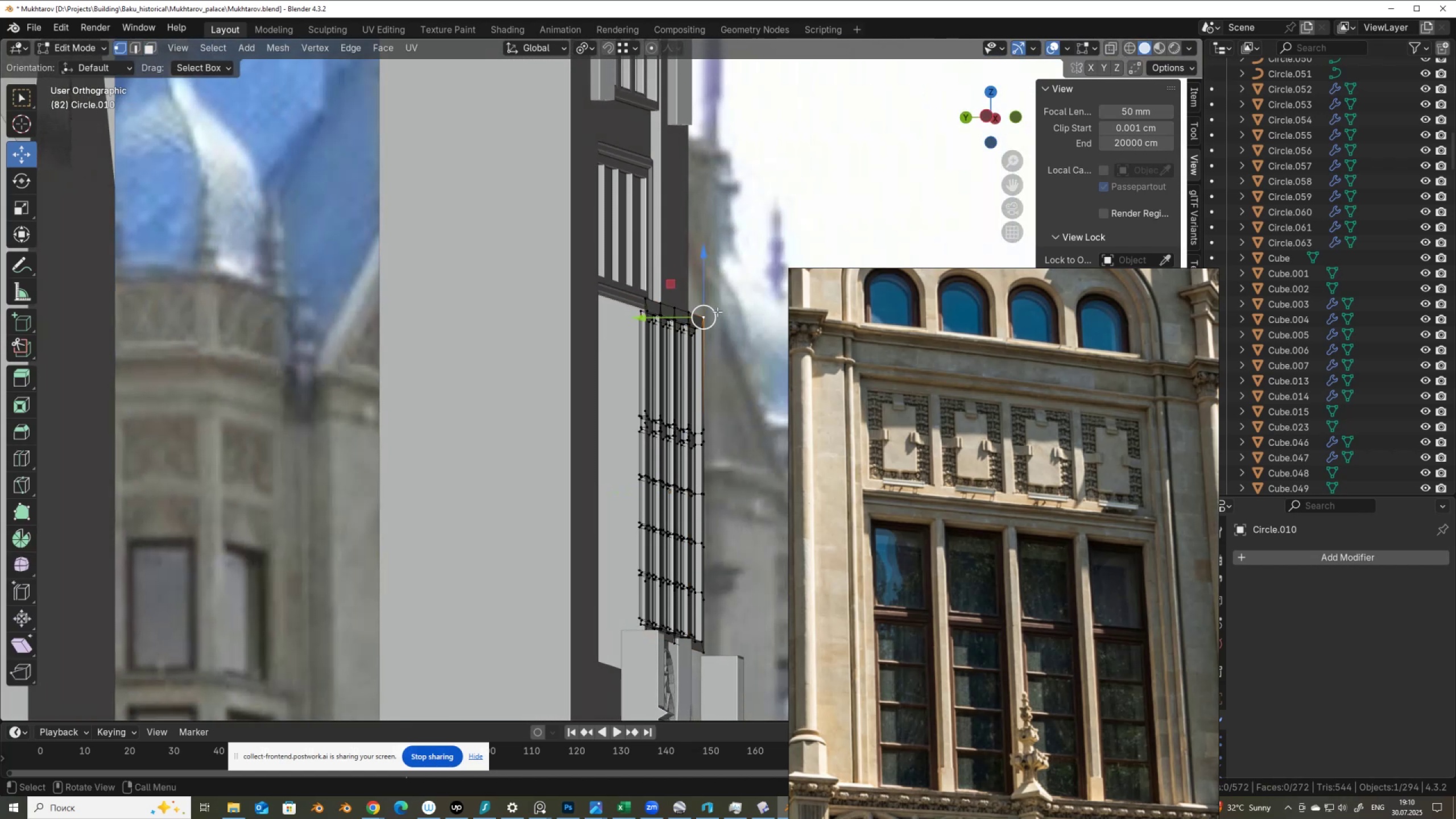 
hold_key(key=ShiftLeft, duration=1.12)
 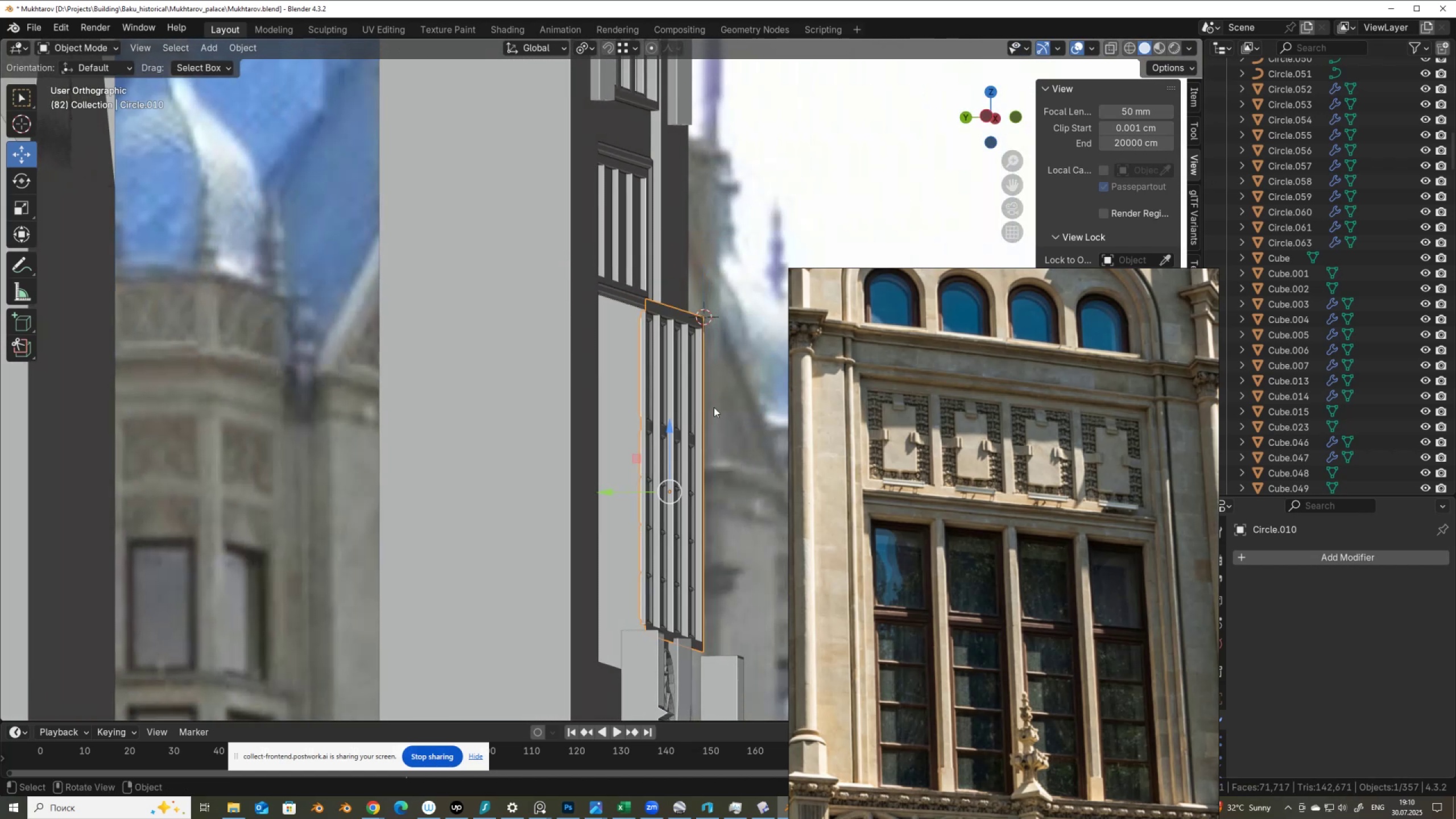 
hold_key(key=S, duration=0.6)
 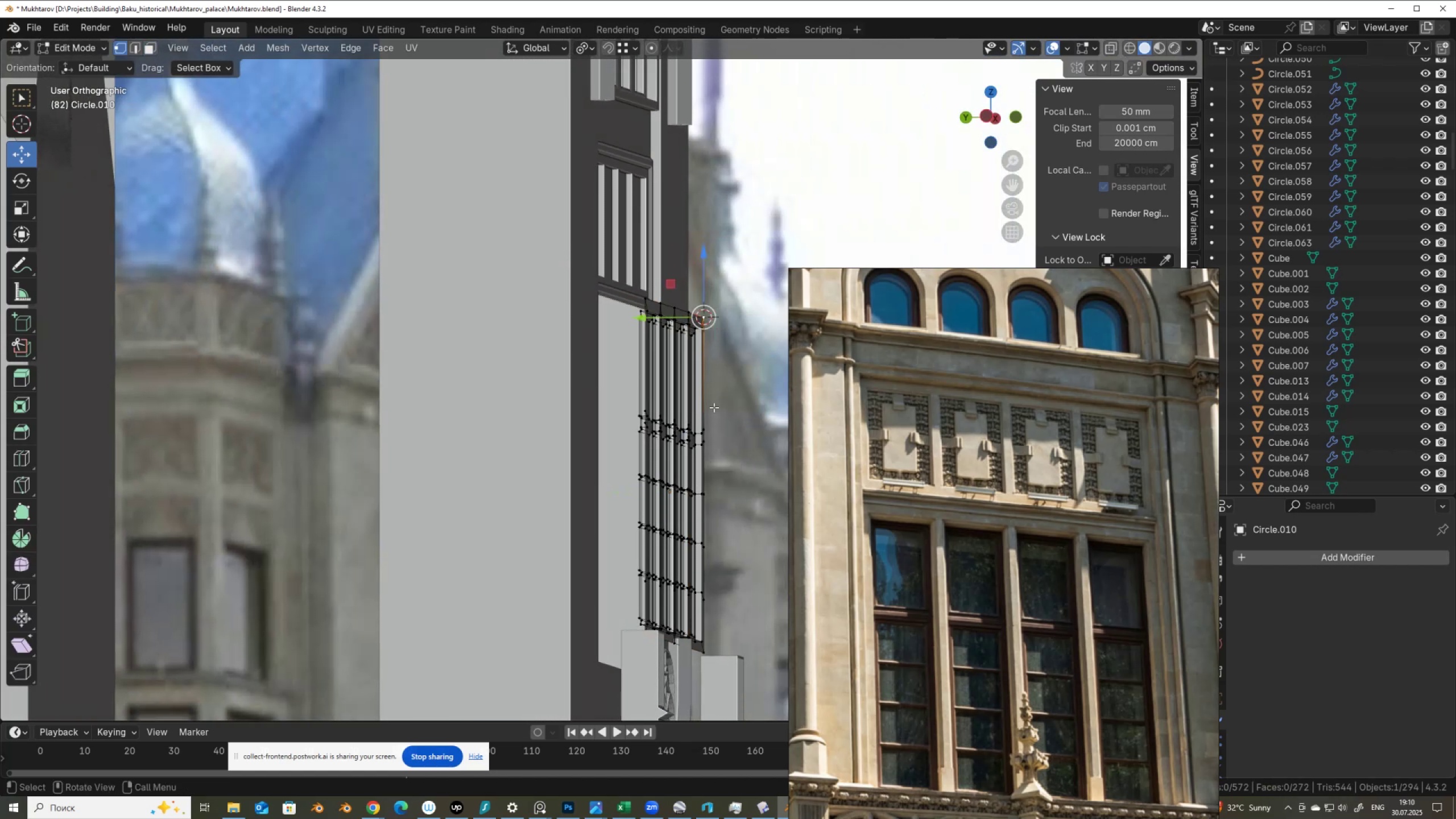 
key(Tab)
 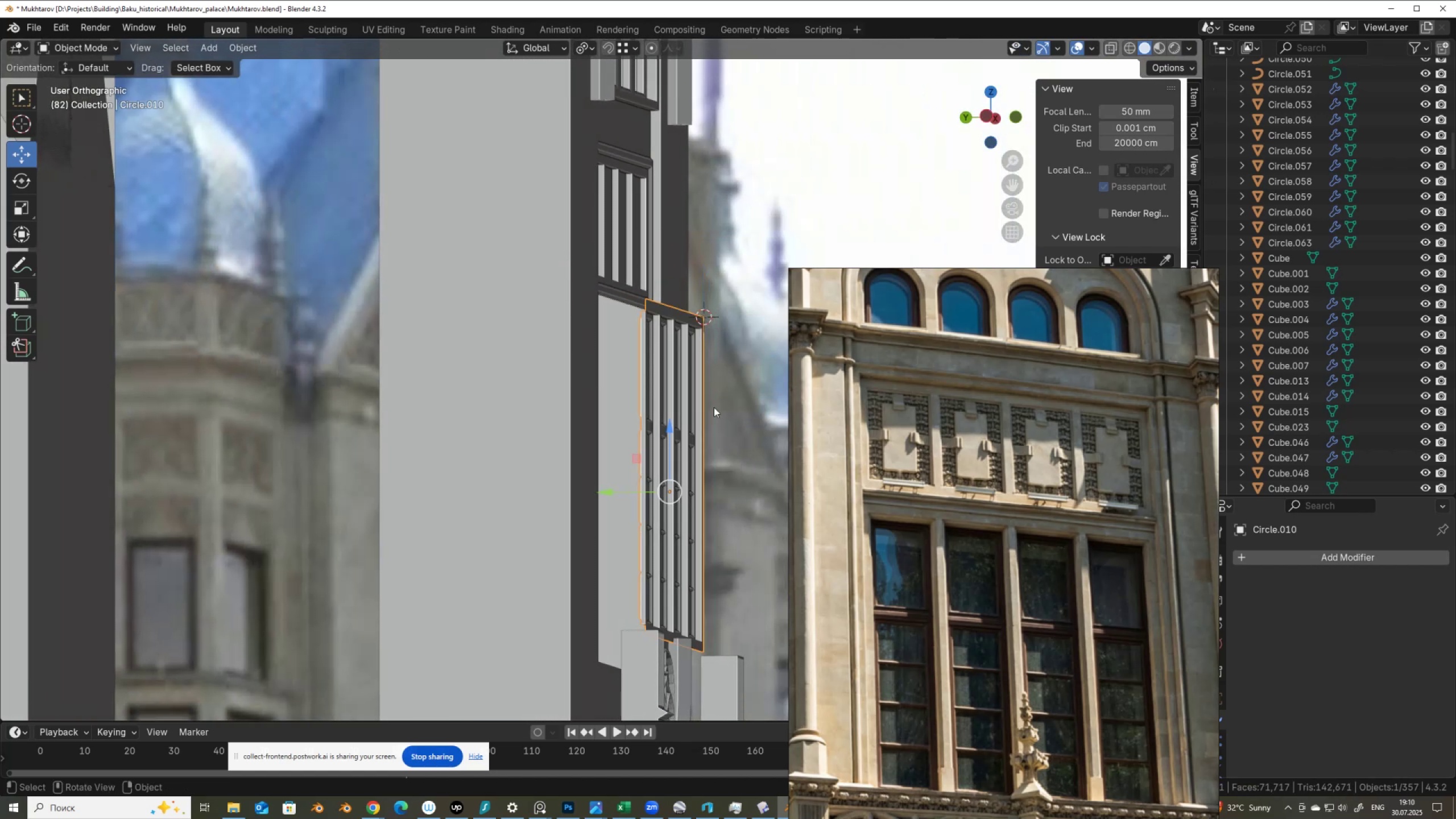 
key(Q)
 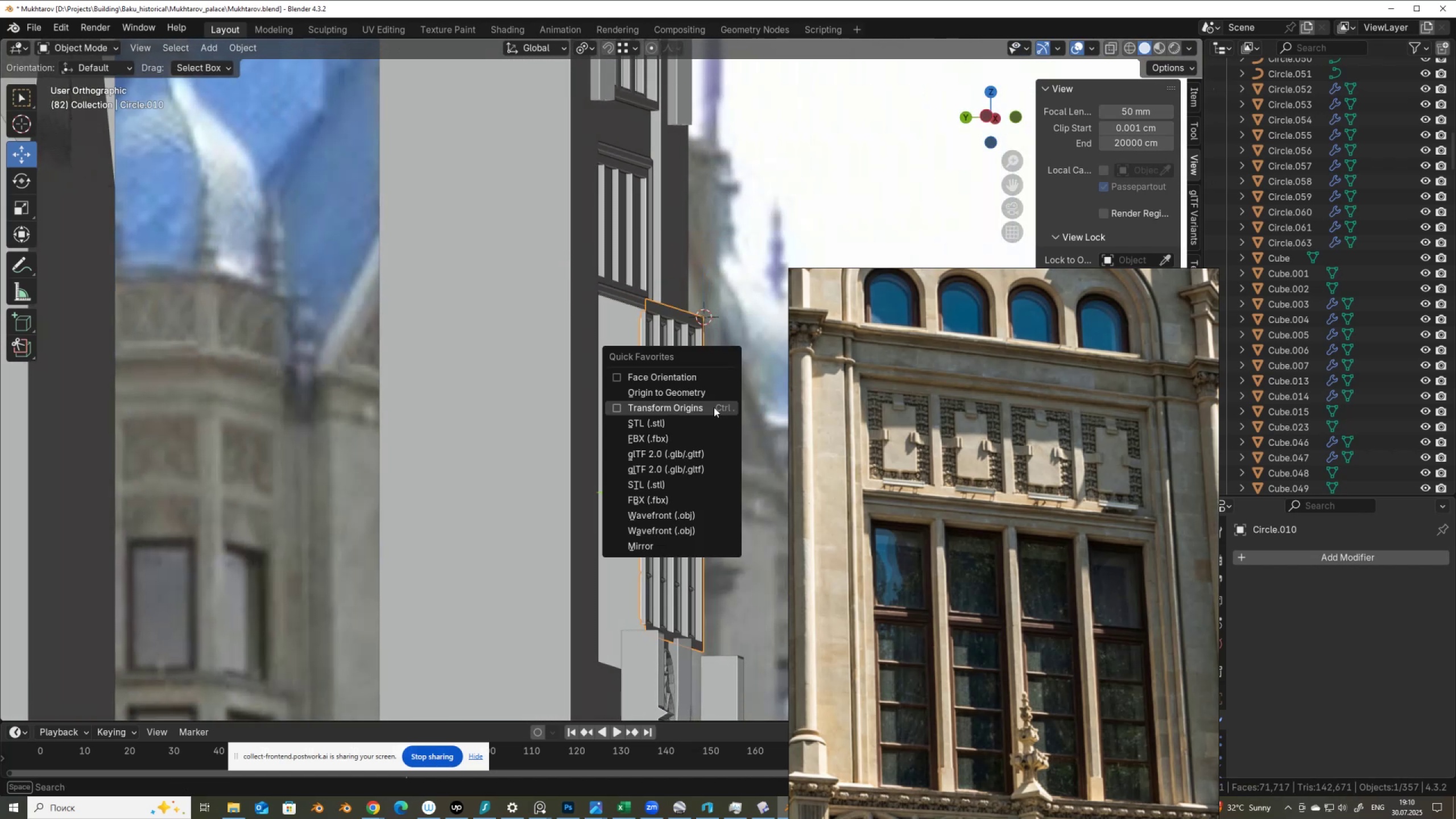 
left_click([714, 407])
 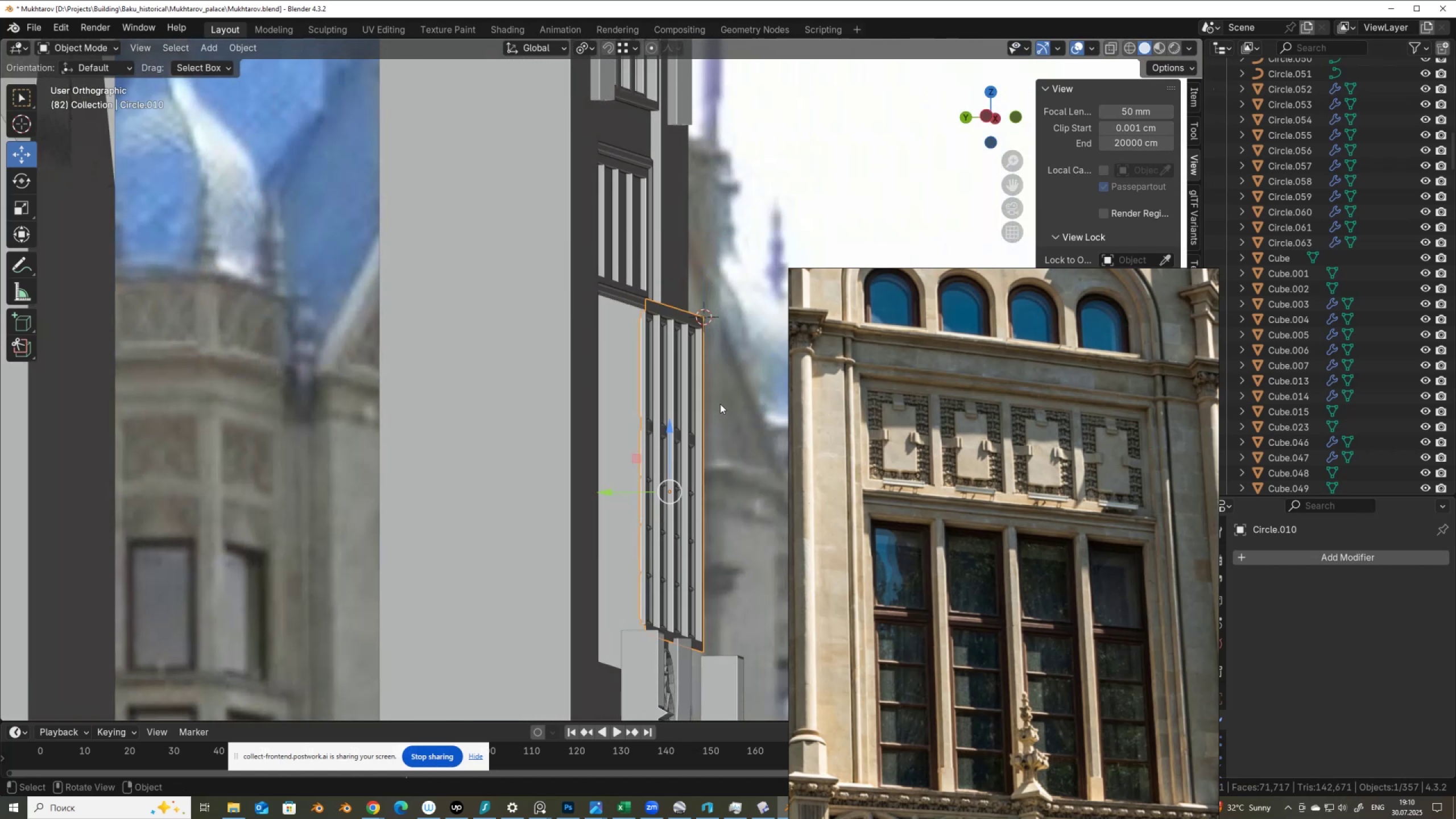 
hold_key(key=ShiftLeft, duration=1.31)
 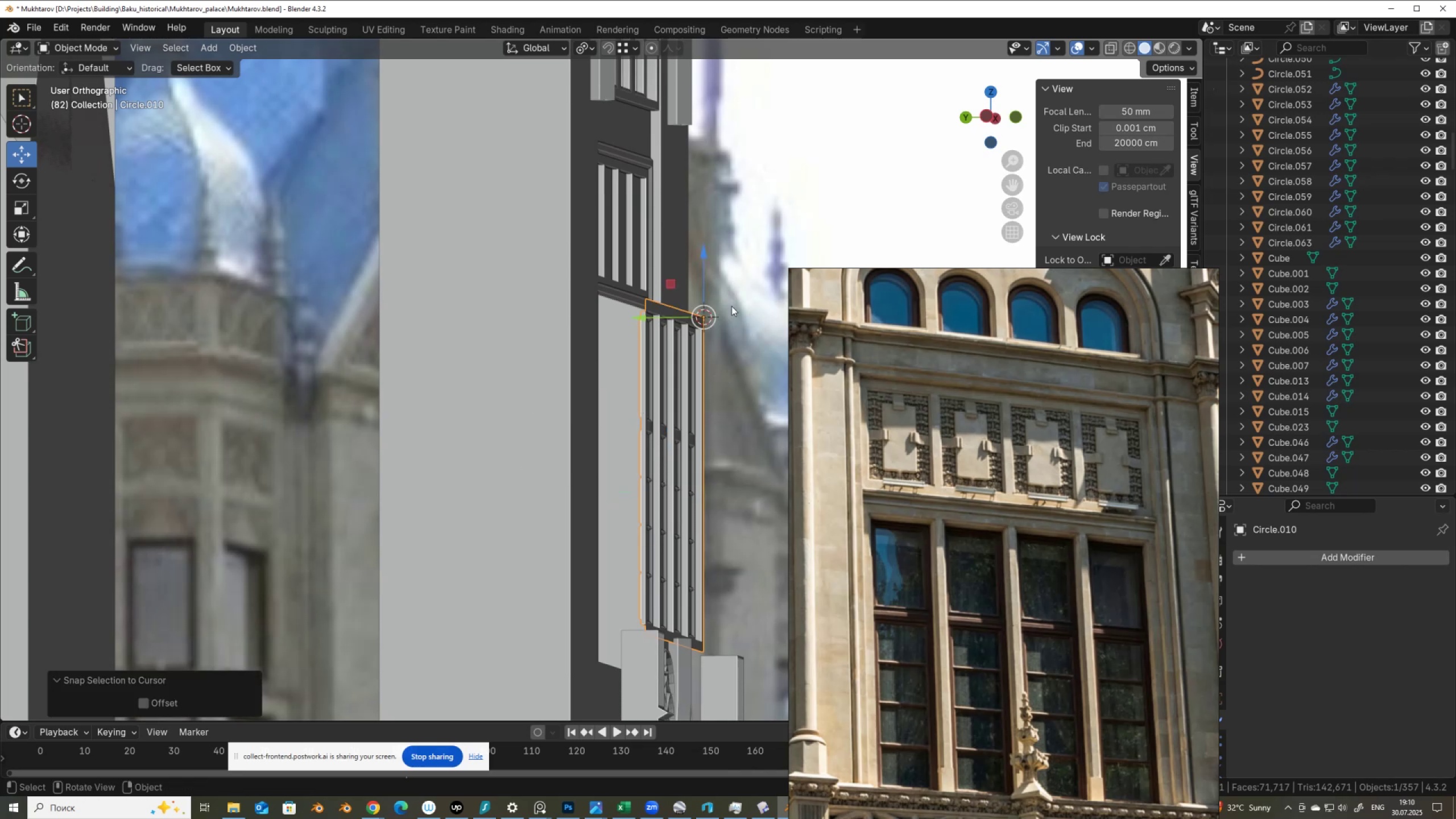 
hold_key(key=S, duration=0.83)
 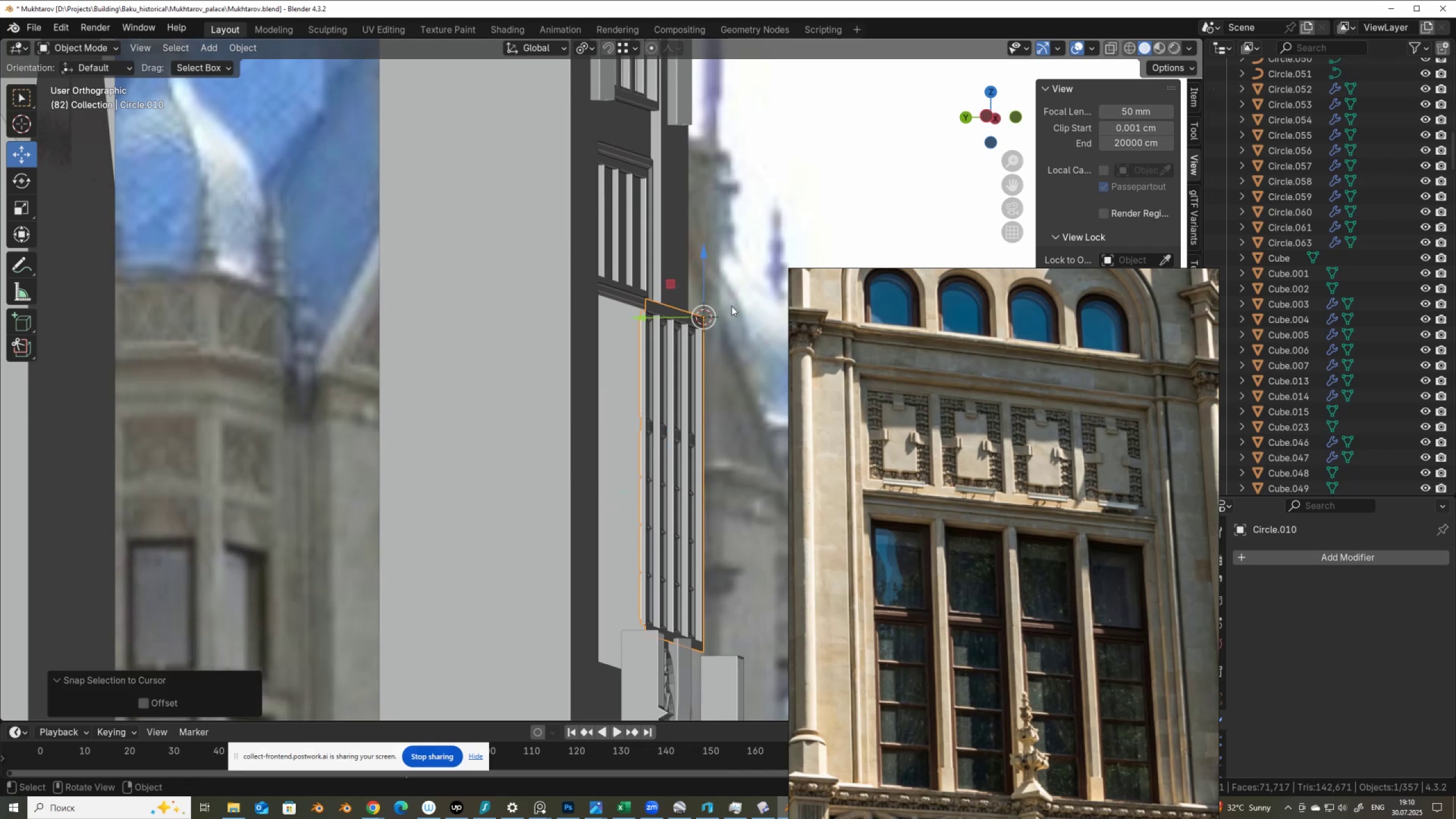 
key(Q)
 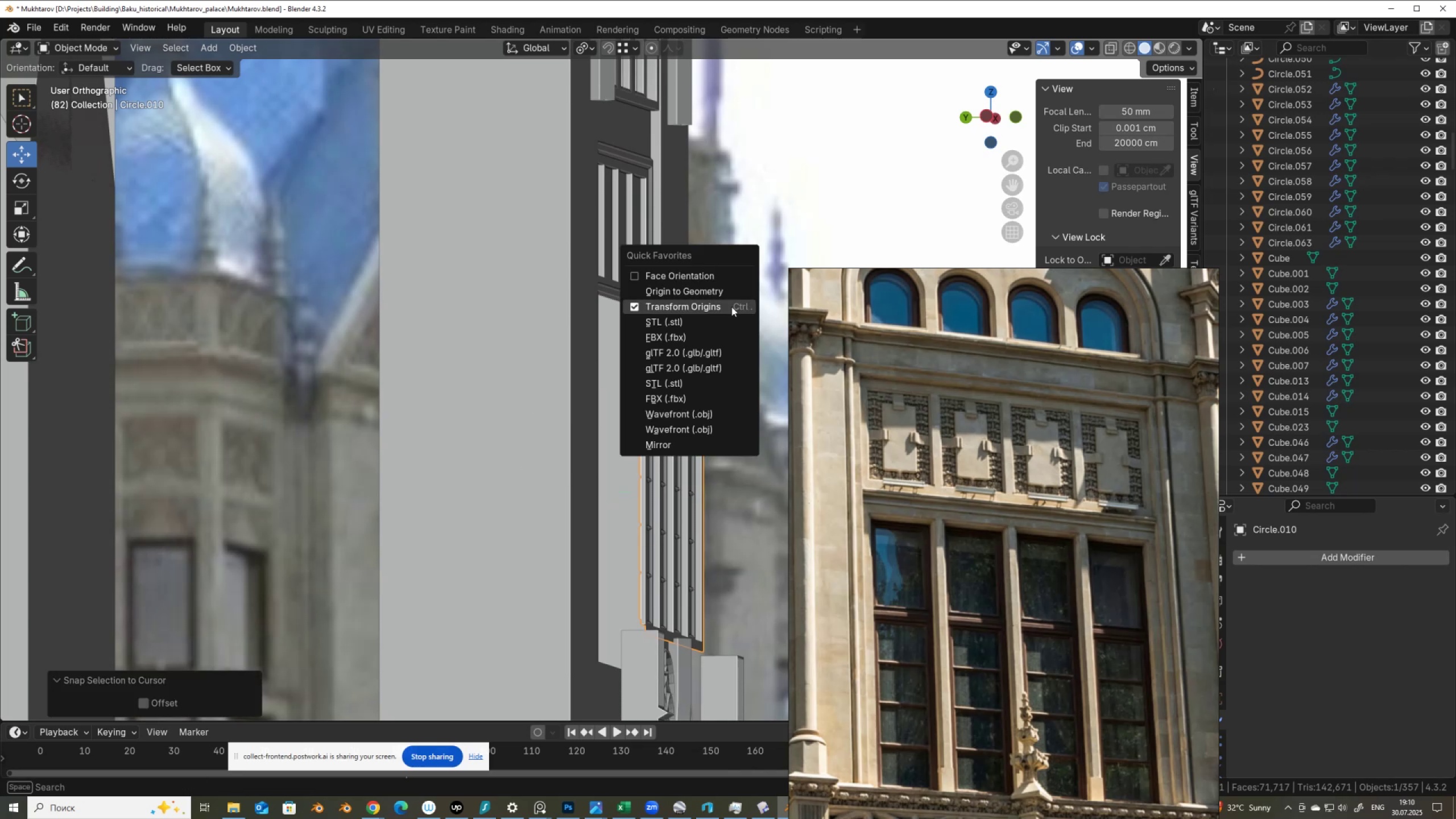 
left_click([731, 307])
 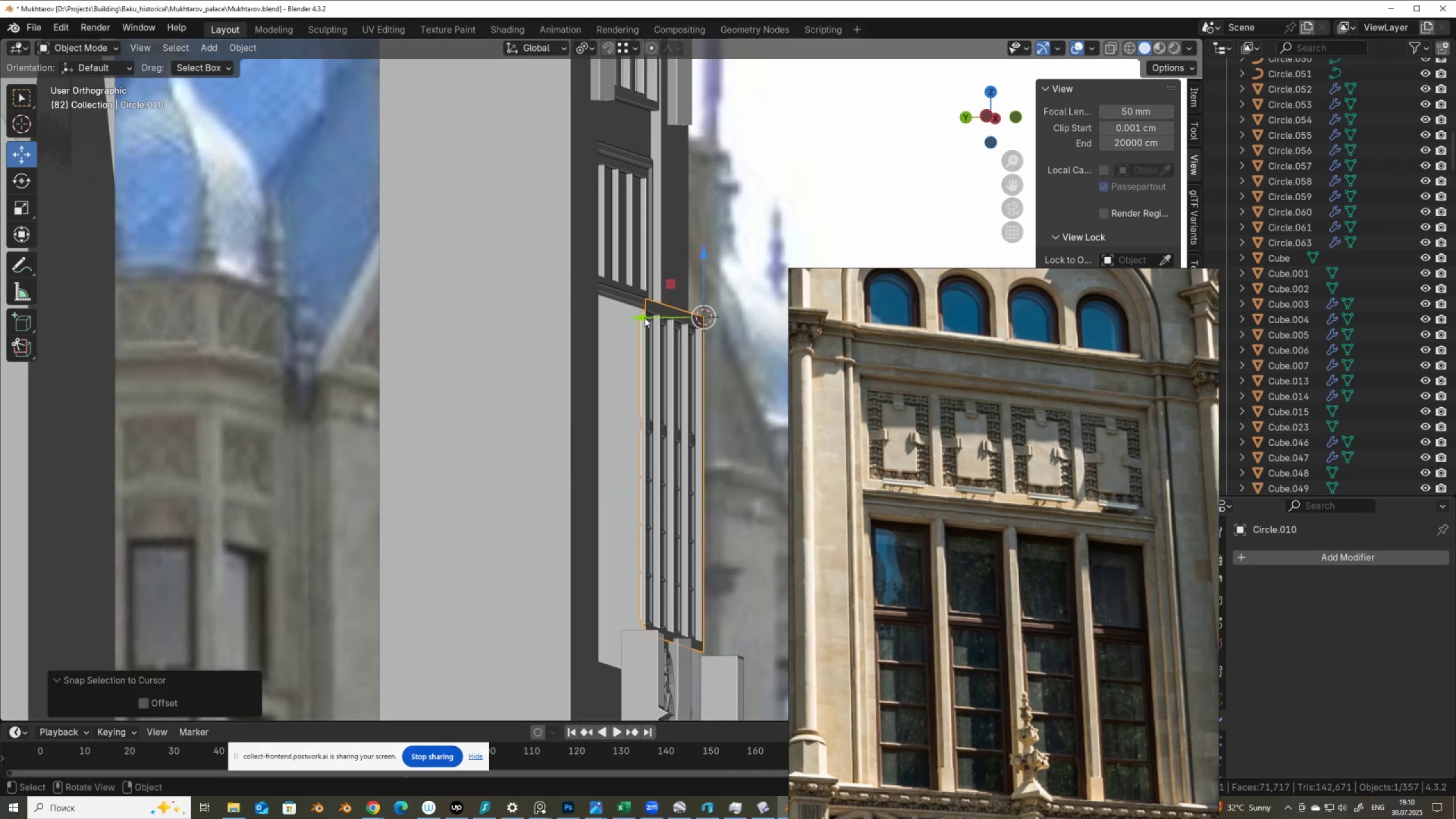 
hold_key(key=ControlLeft, duration=1.14)
 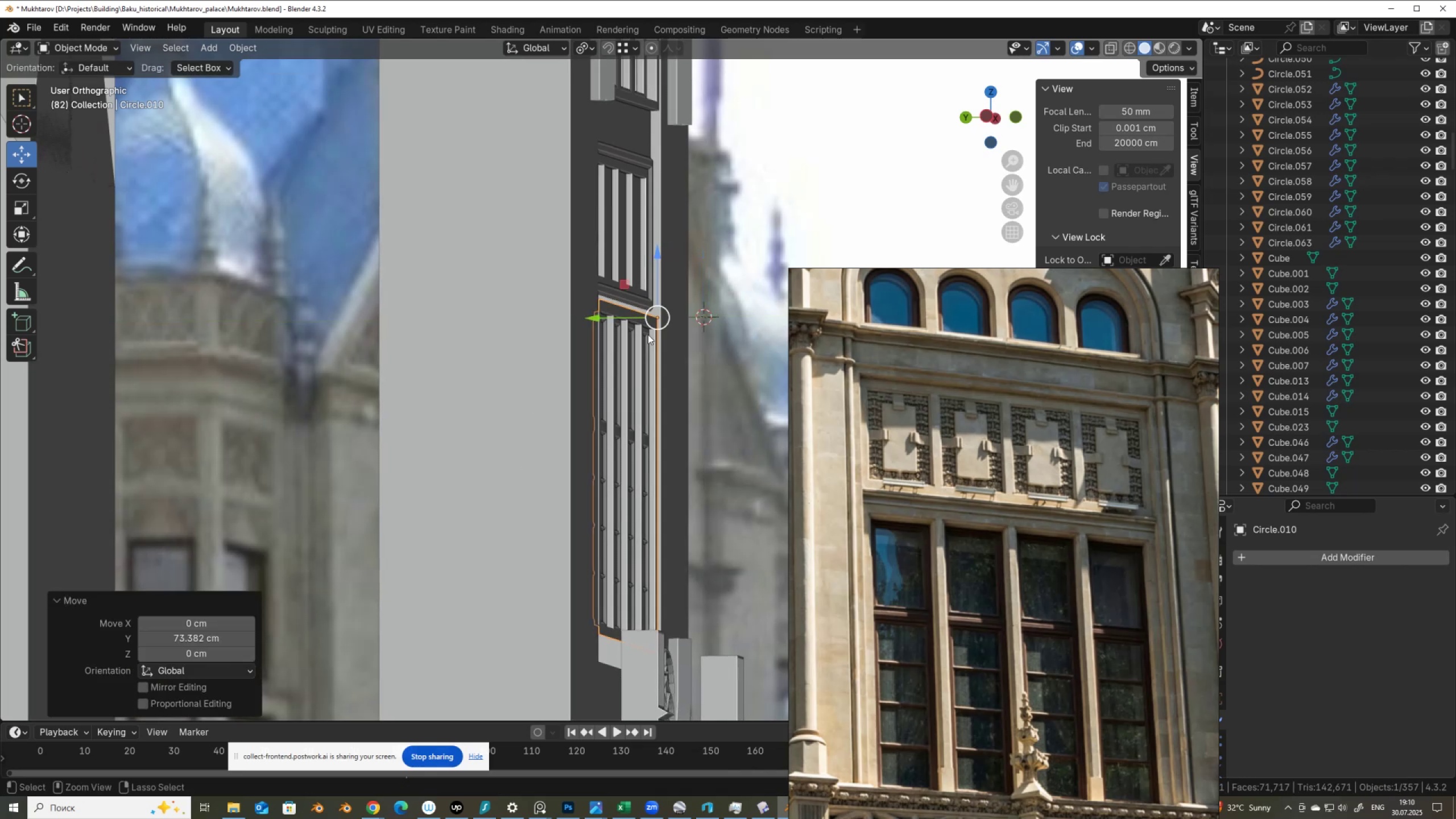 
scroll: coordinate [705, 286], scroll_direction: up, amount: 3.0
 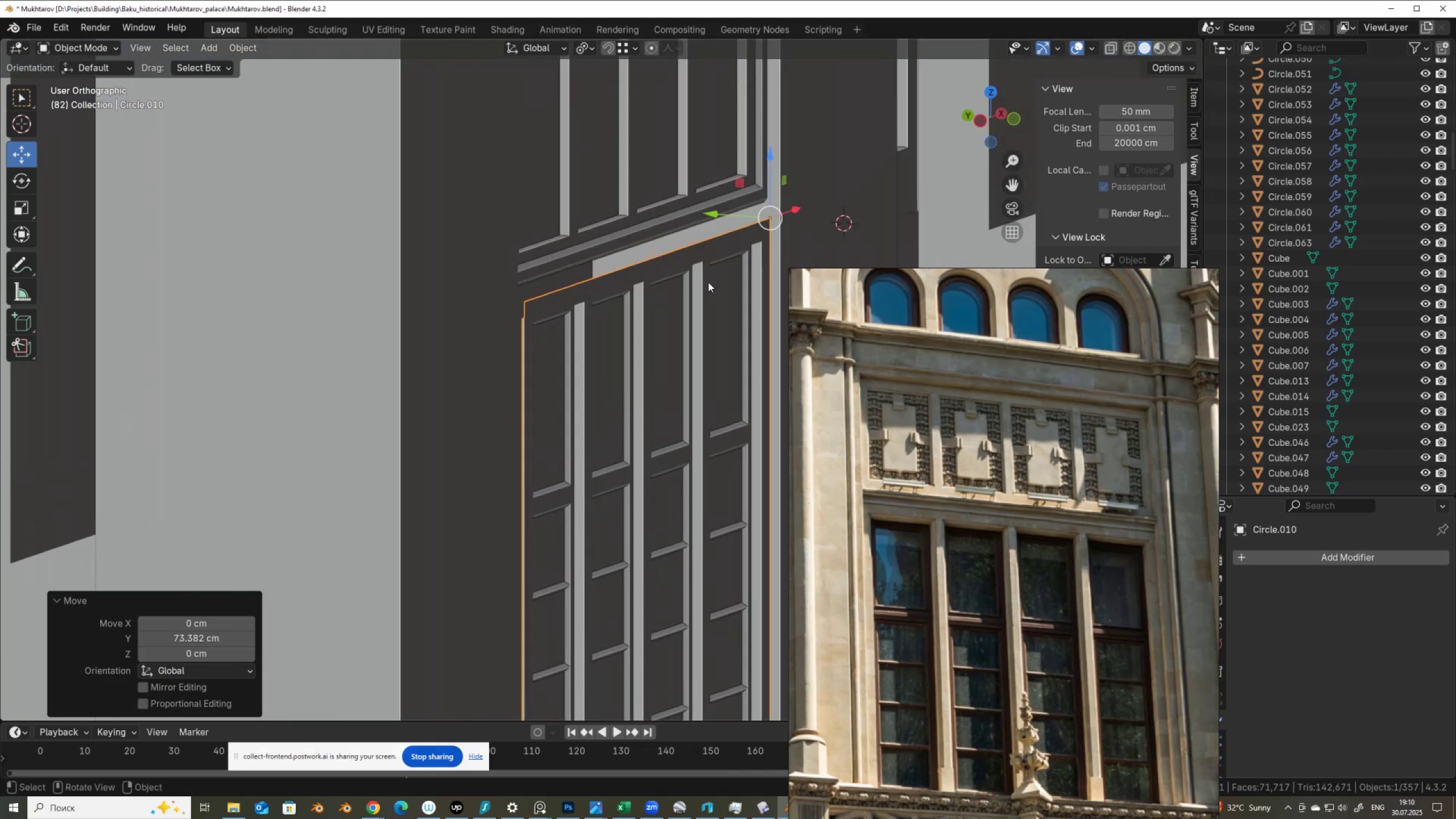 
hold_key(key=ShiftLeft, duration=0.34)
 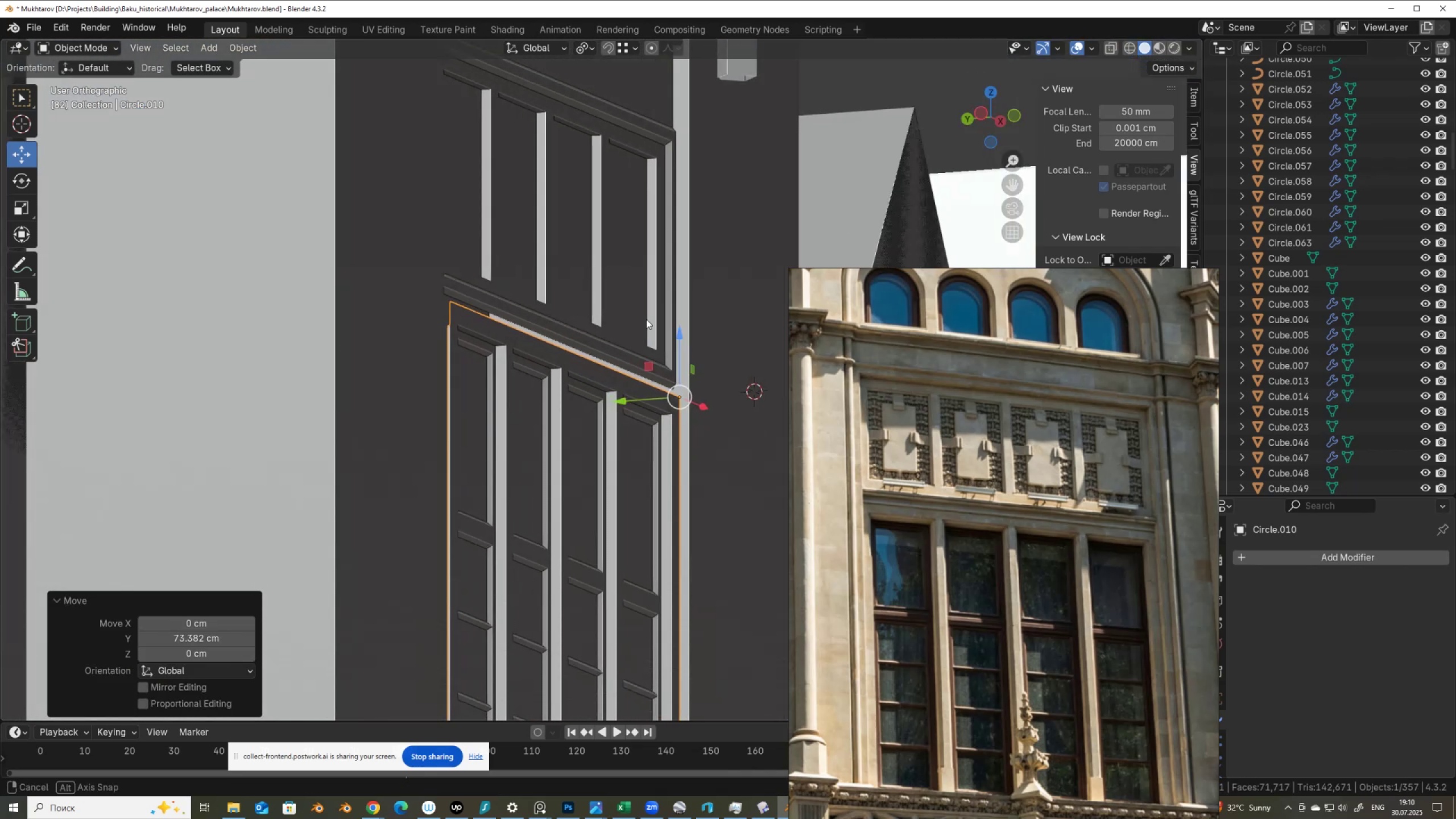 
scroll: coordinate [663, 354], scroll_direction: up, amount: 2.0
 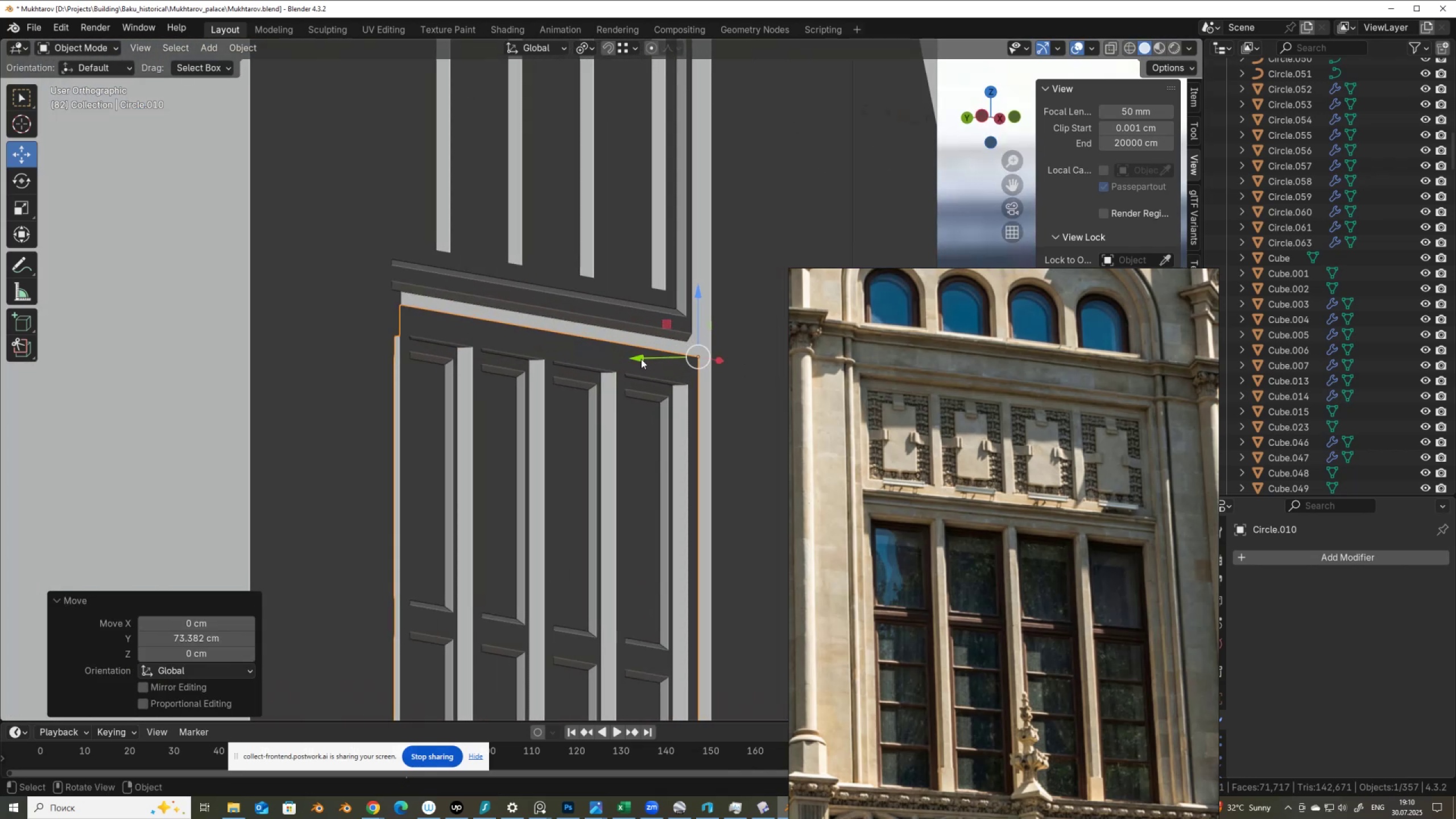 
hold_key(key=ControlLeft, duration=0.66)
 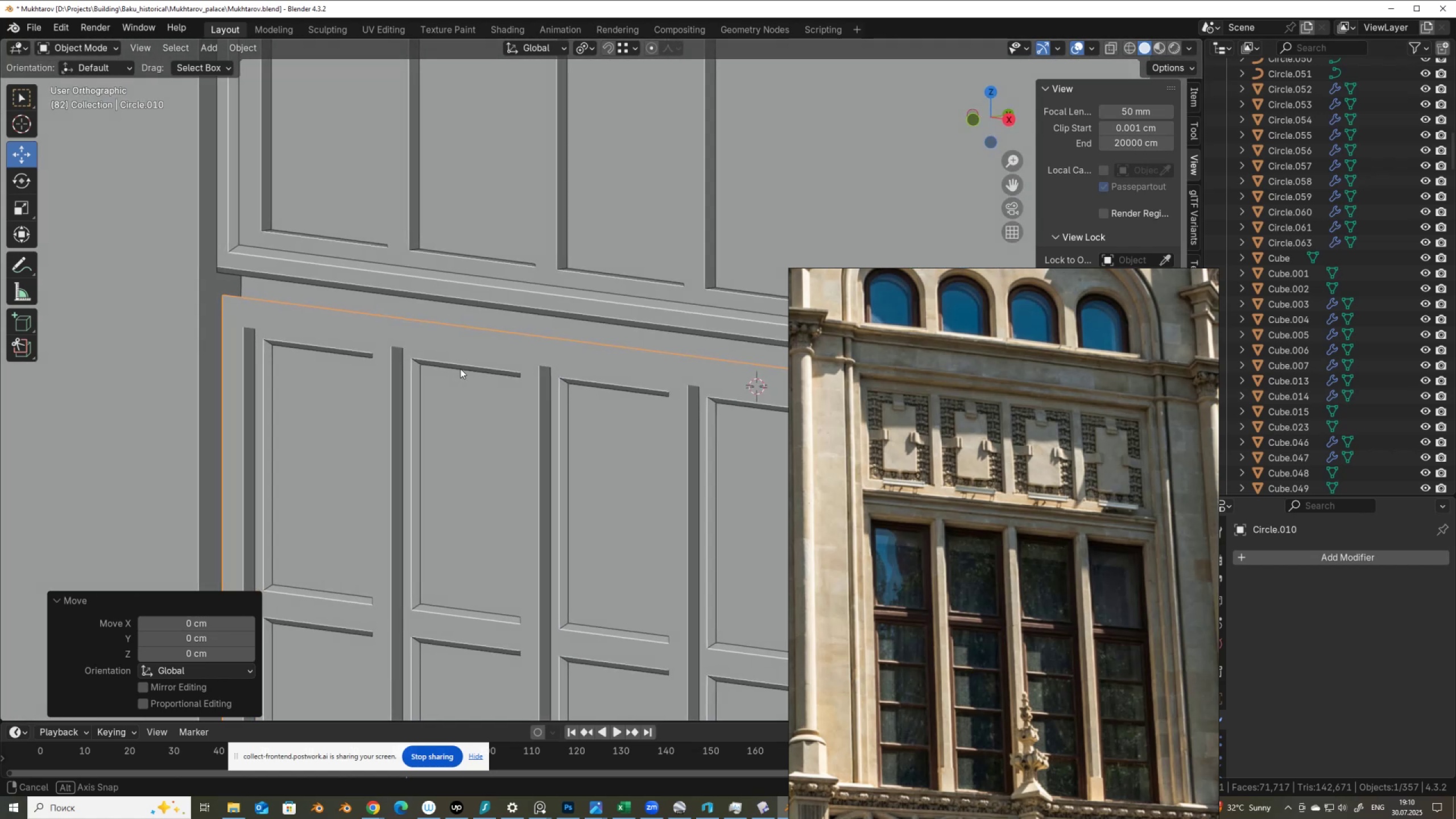 
wait(5.74)
 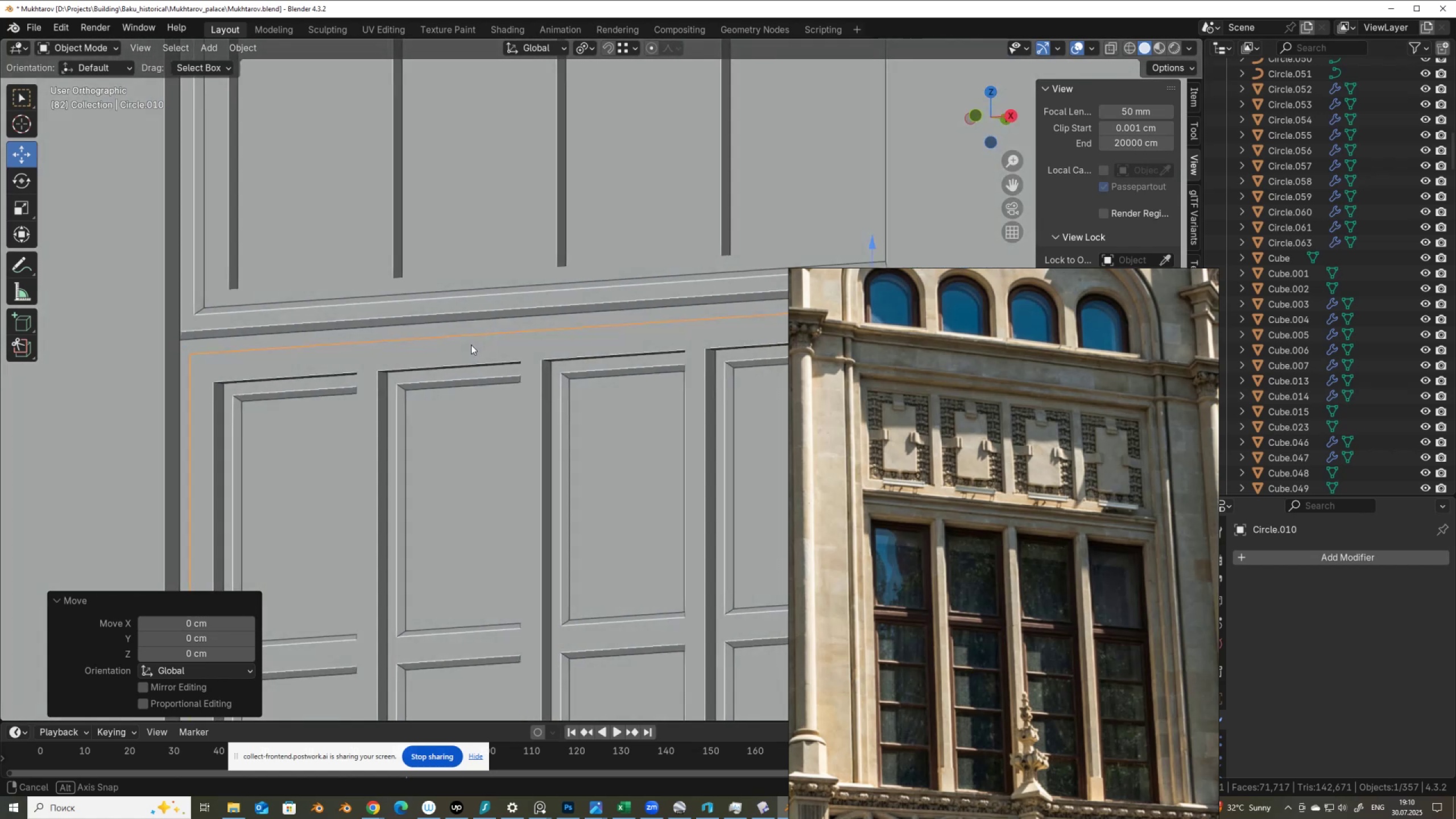 
scroll: coordinate [388, 390], scroll_direction: down, amount: 7.0
 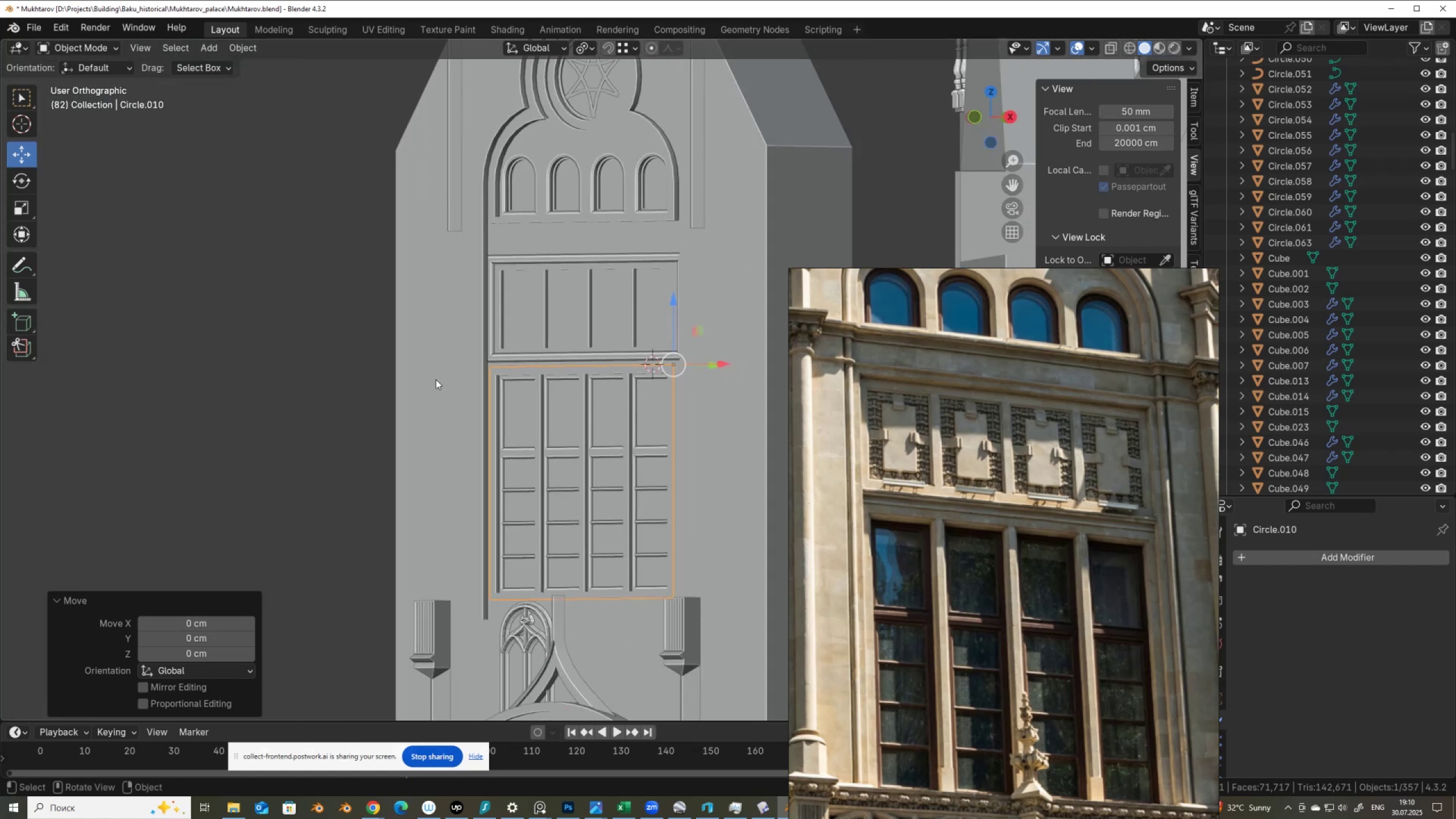 
hold_key(key=ShiftLeft, duration=0.37)
left_click([449, 373])
 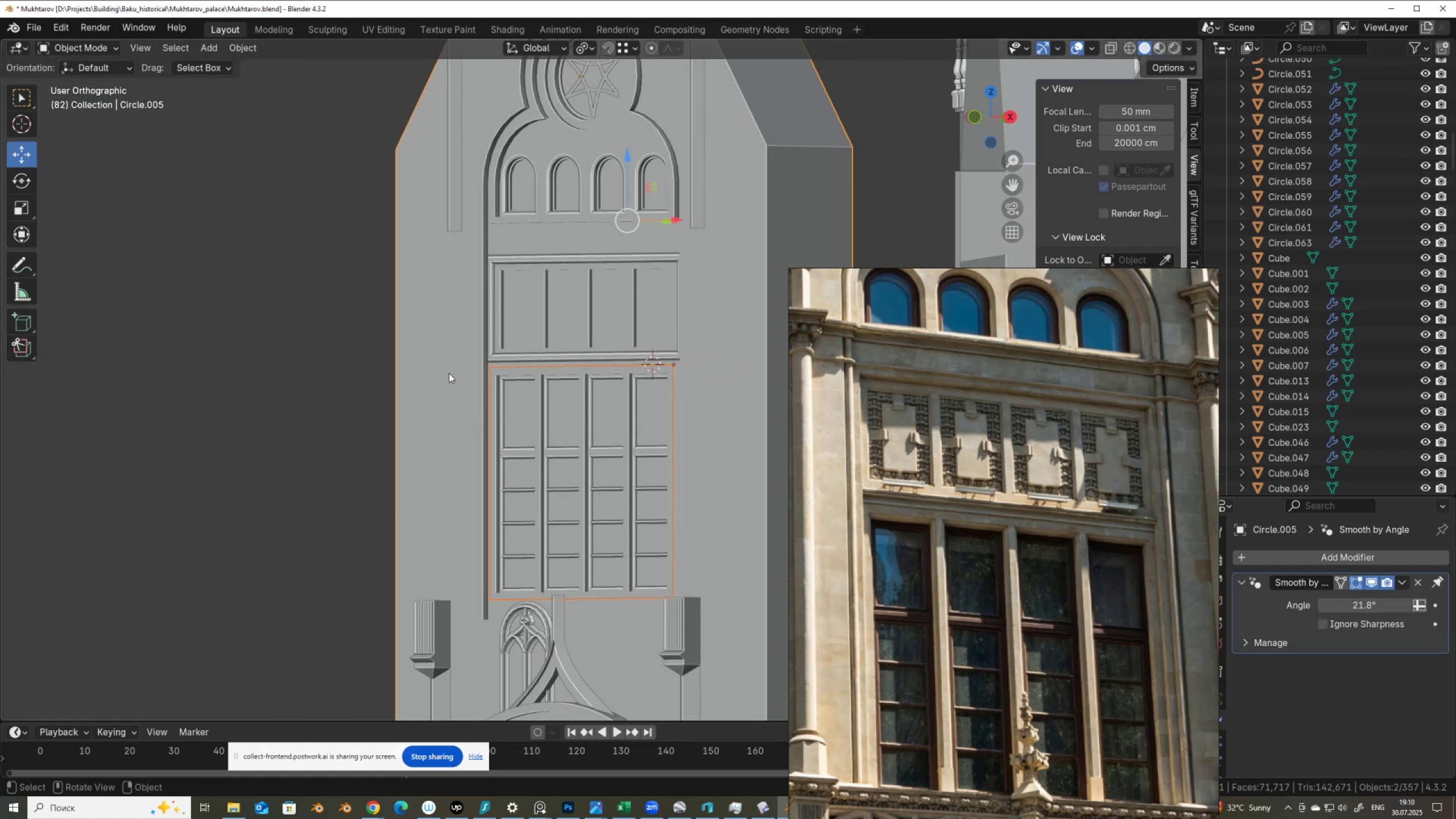 
key(Control+J)
 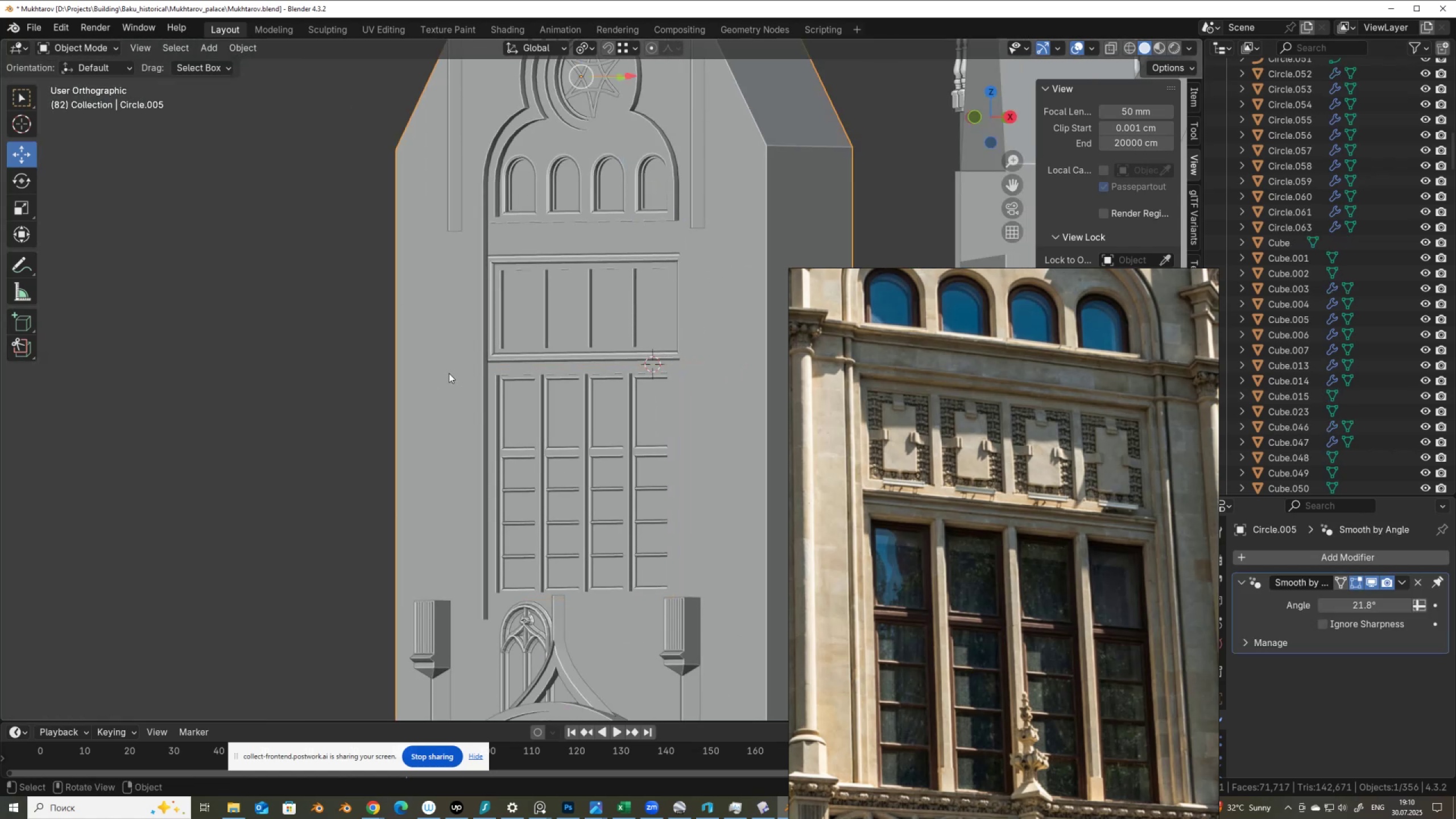 
key(Tab)
 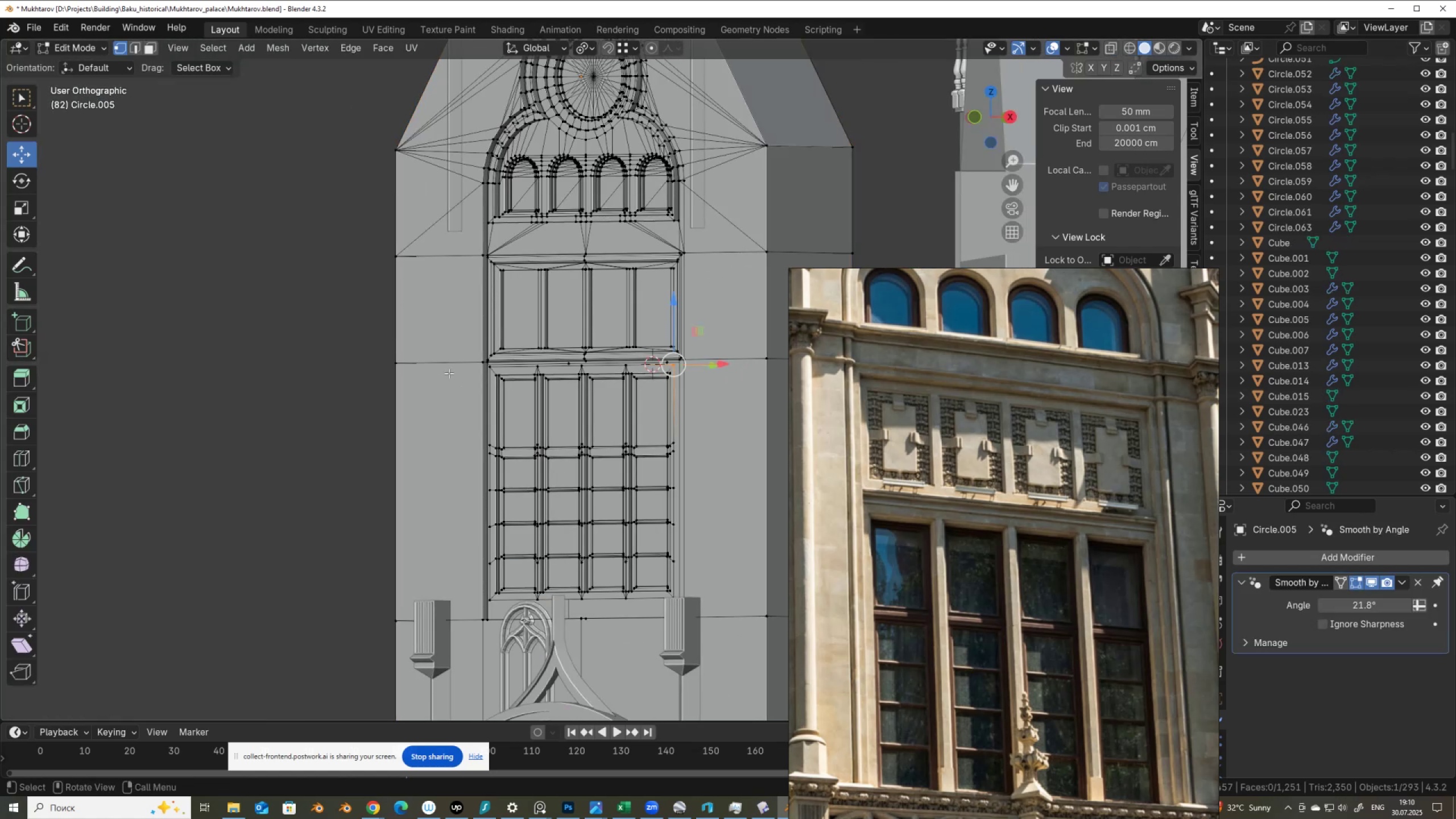 
scroll: coordinate [493, 410], scroll_direction: up, amount: 4.0
 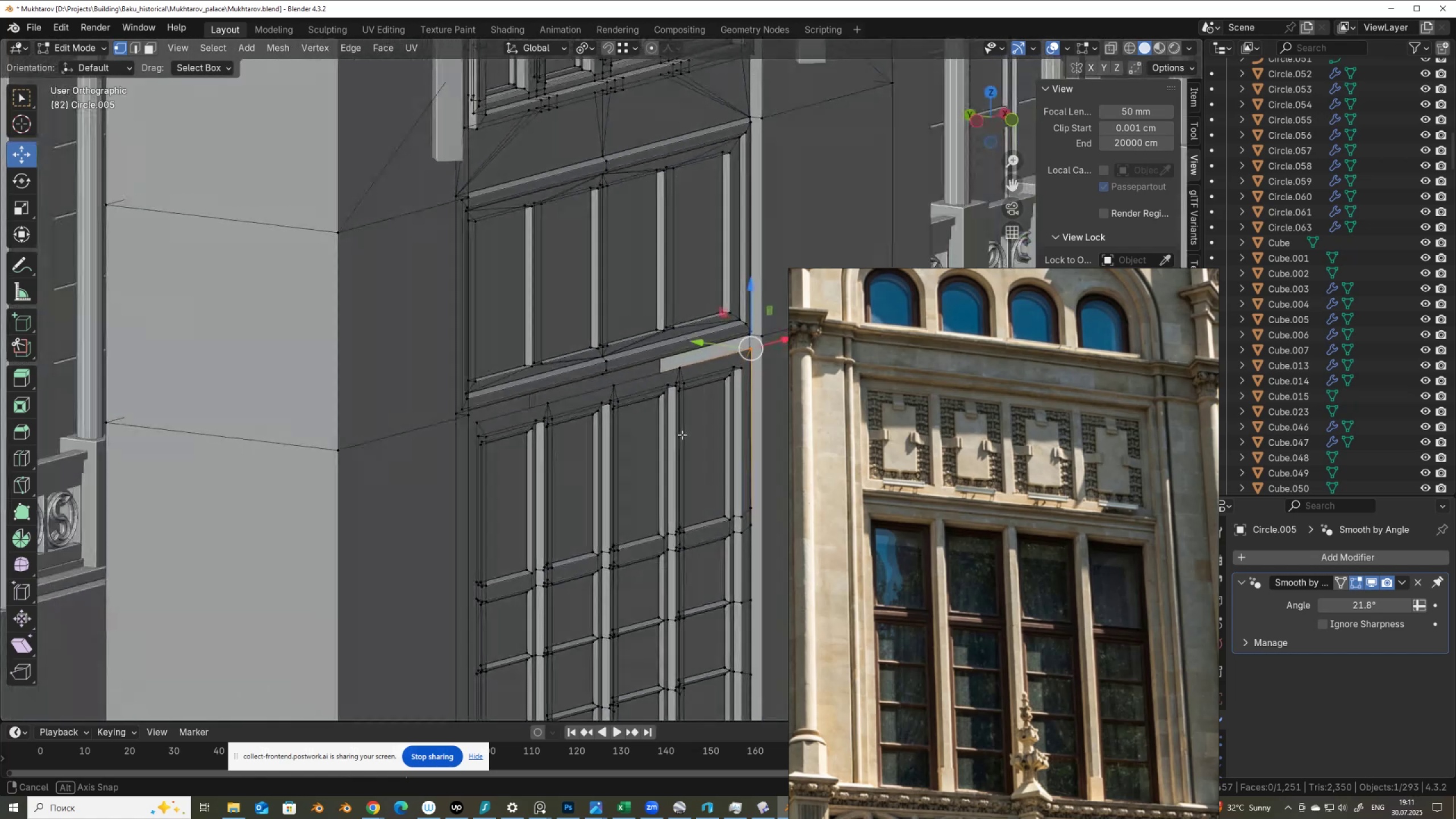 
wait(5.34)
 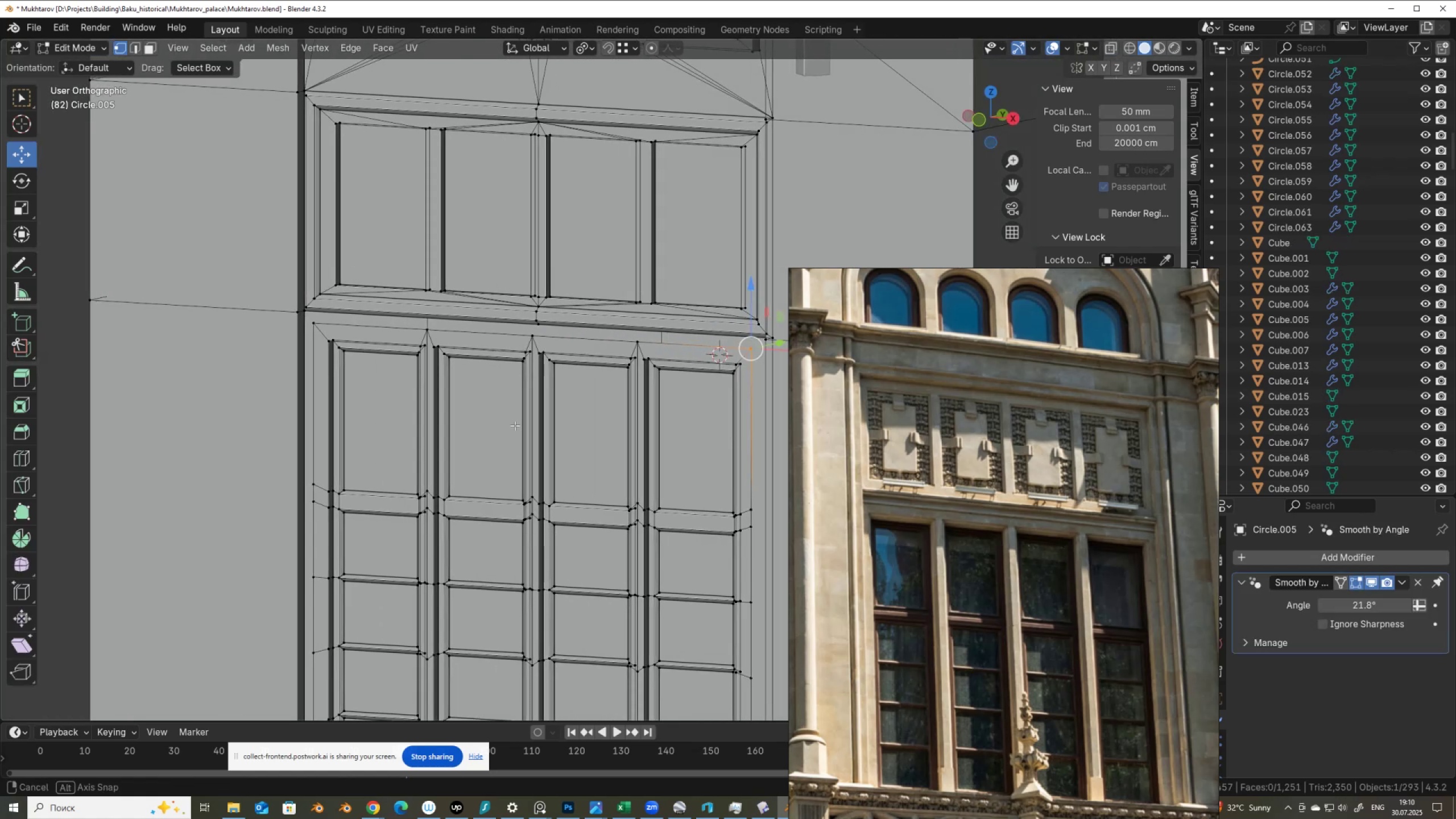 
hold_key(key=ShiftLeft, duration=0.39)
 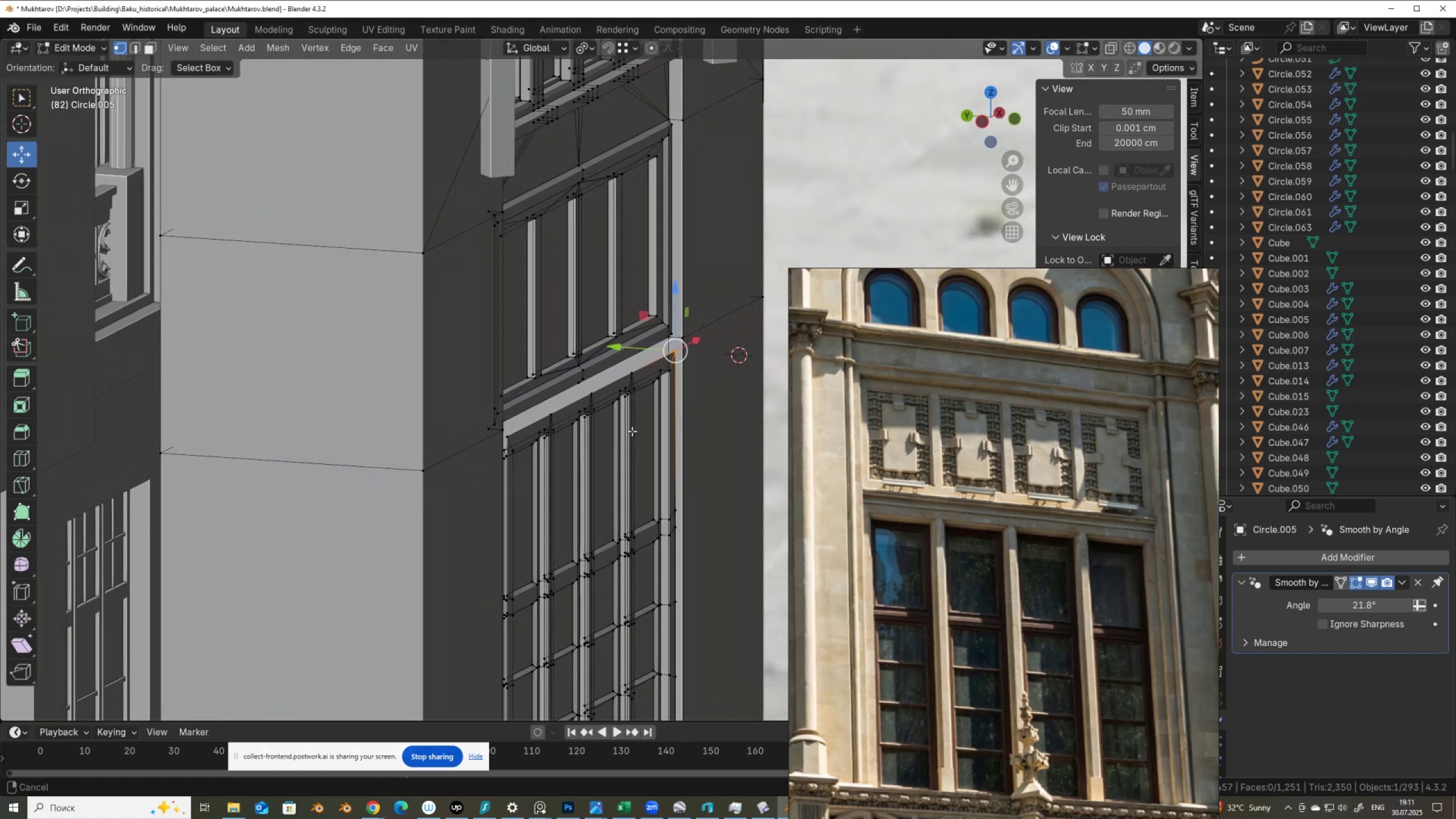 
scroll: coordinate [647, 424], scroll_direction: up, amount: 5.0
 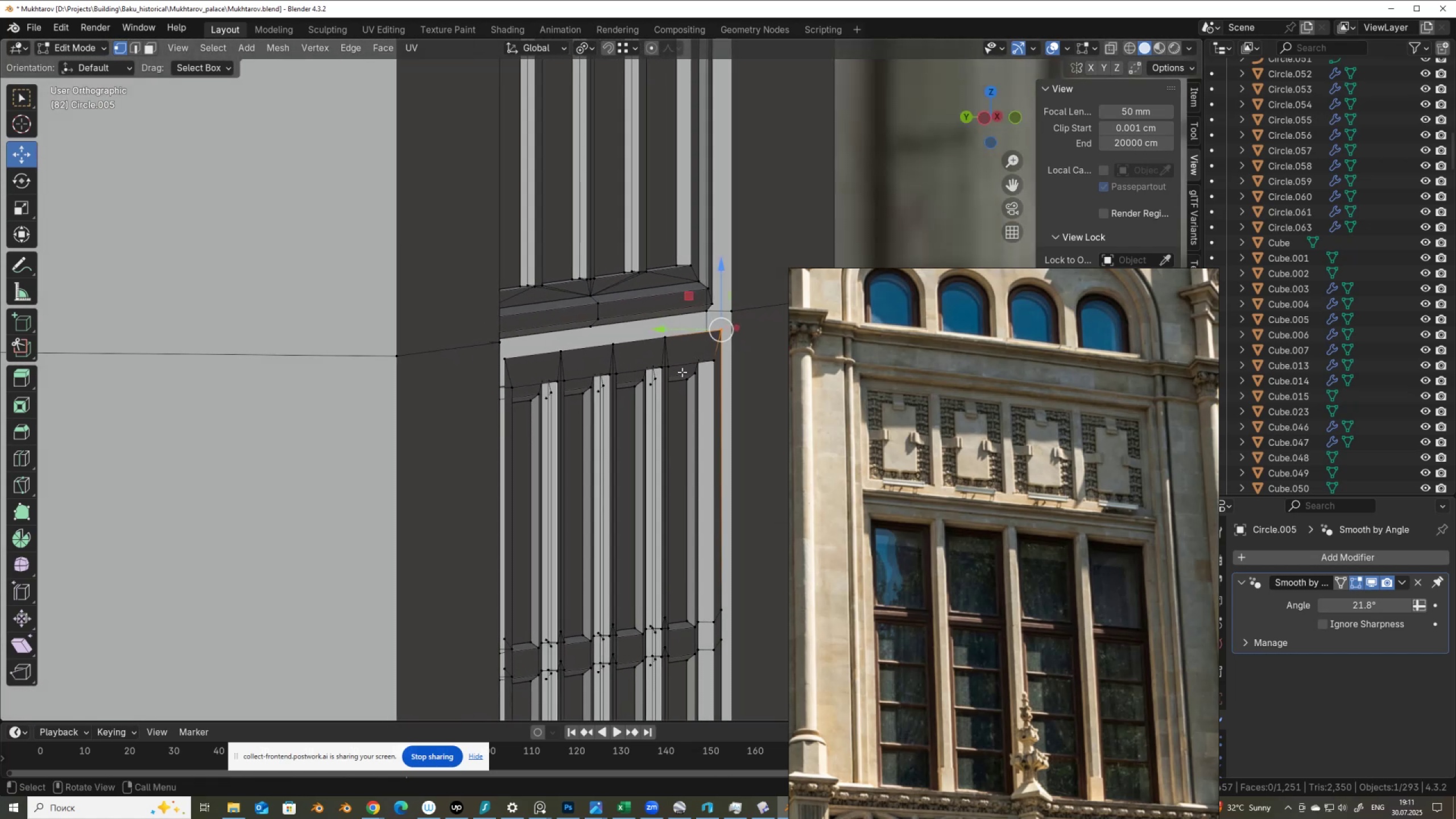 
left_click([679, 366])
 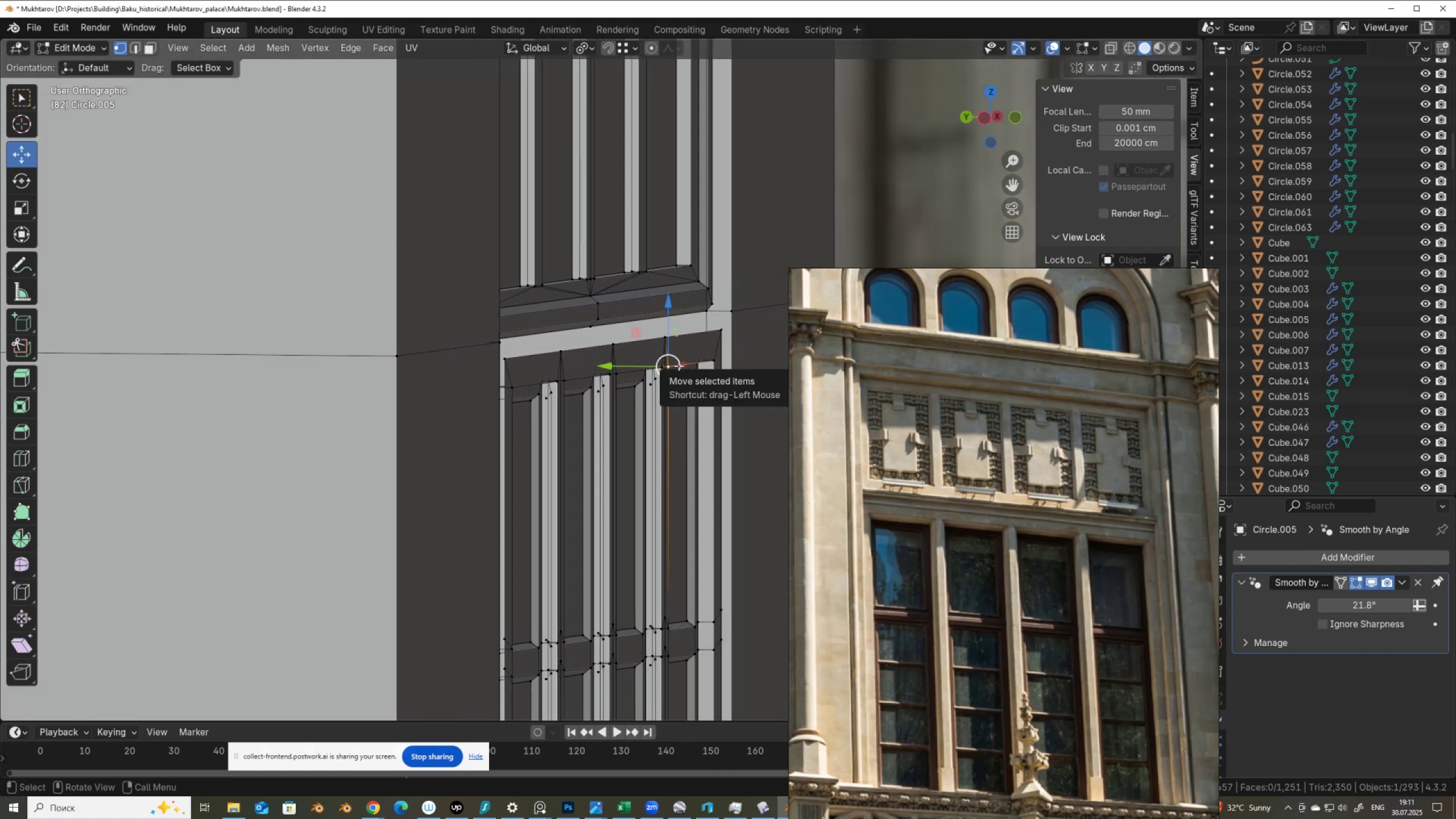 
key(L)
 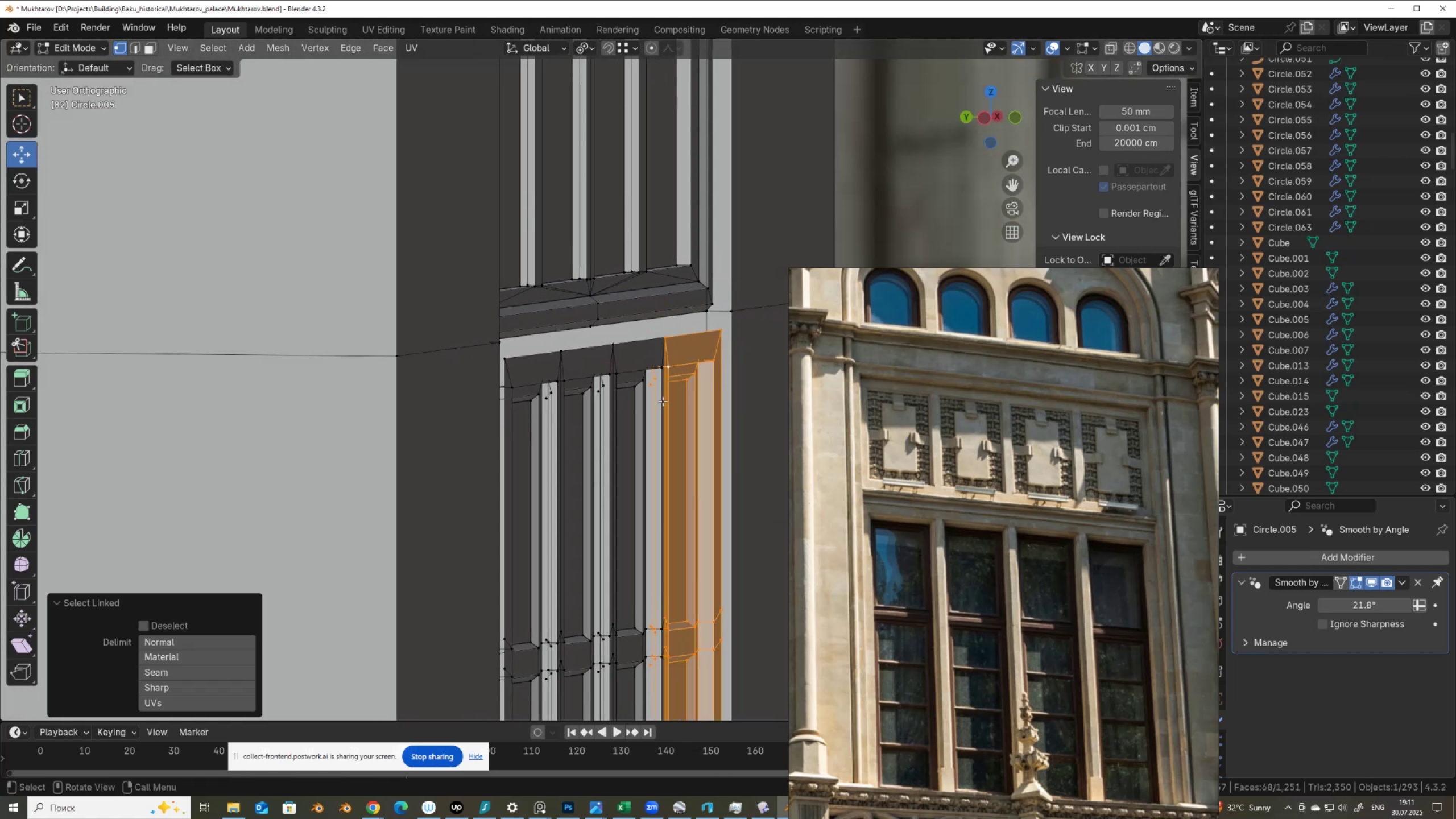 
scroll: coordinate [676, 447], scroll_direction: down, amount: 4.0
 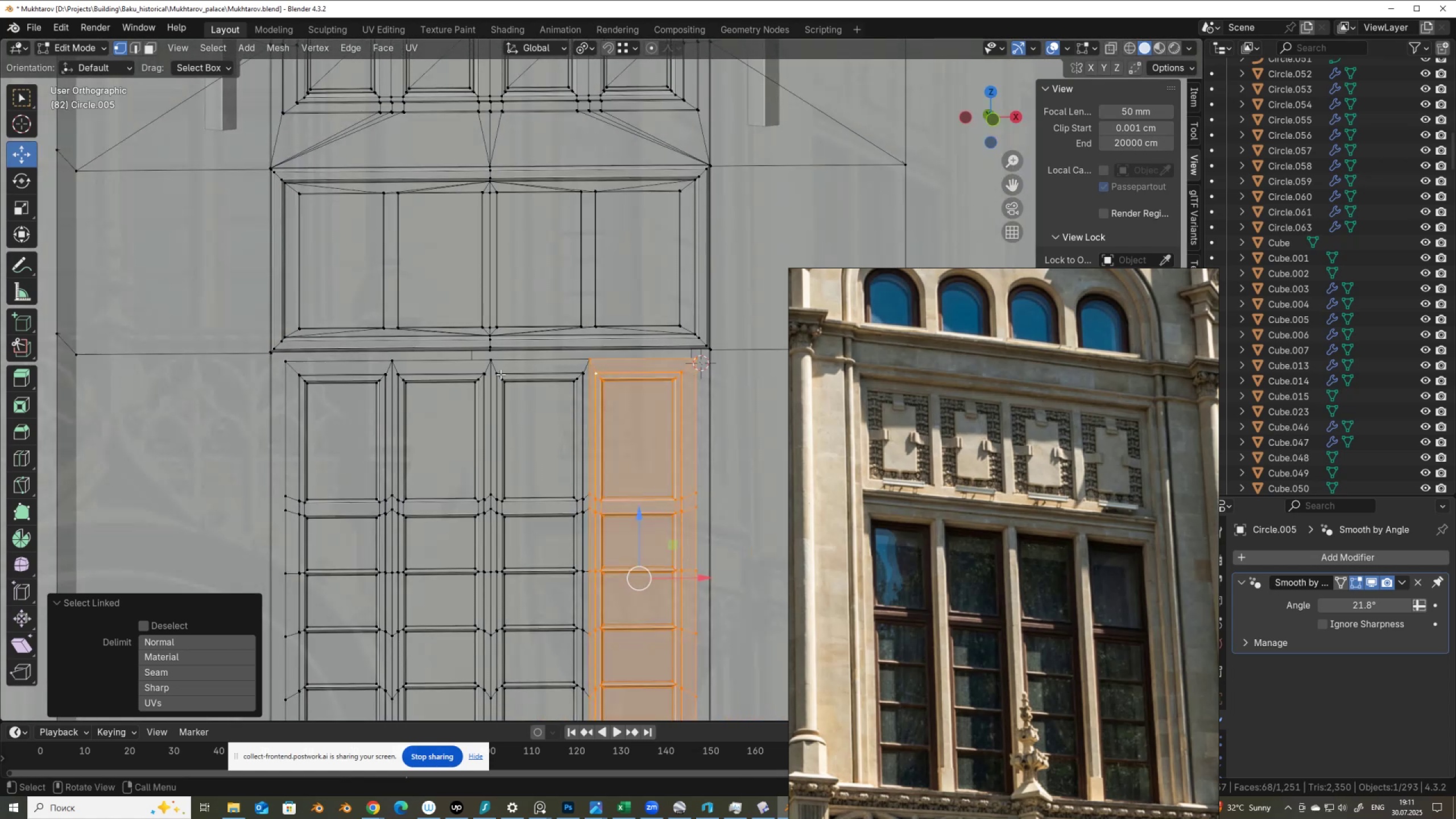 
type(lll)
 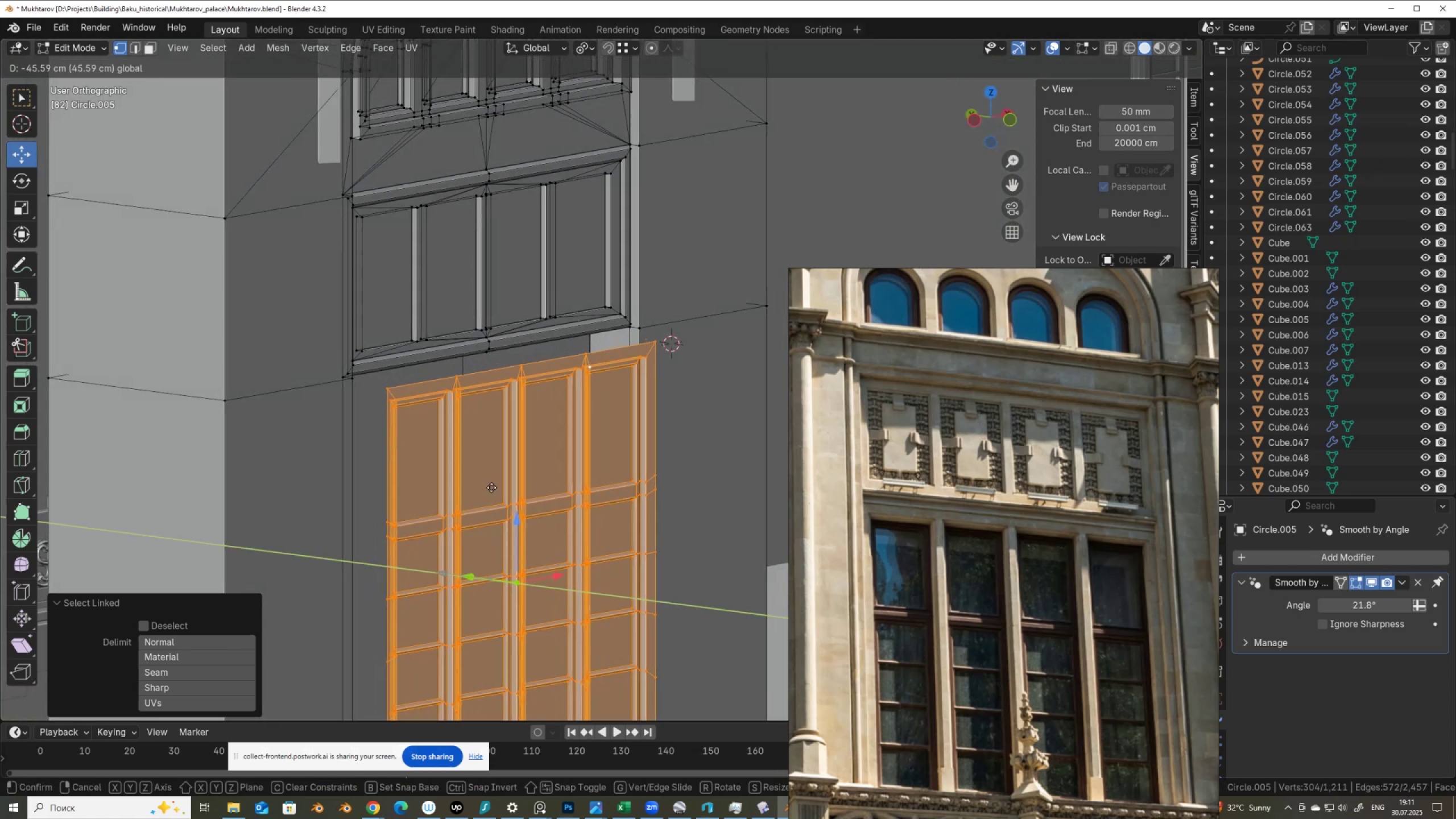 
hold_key(key=ControlLeft, duration=0.57)
 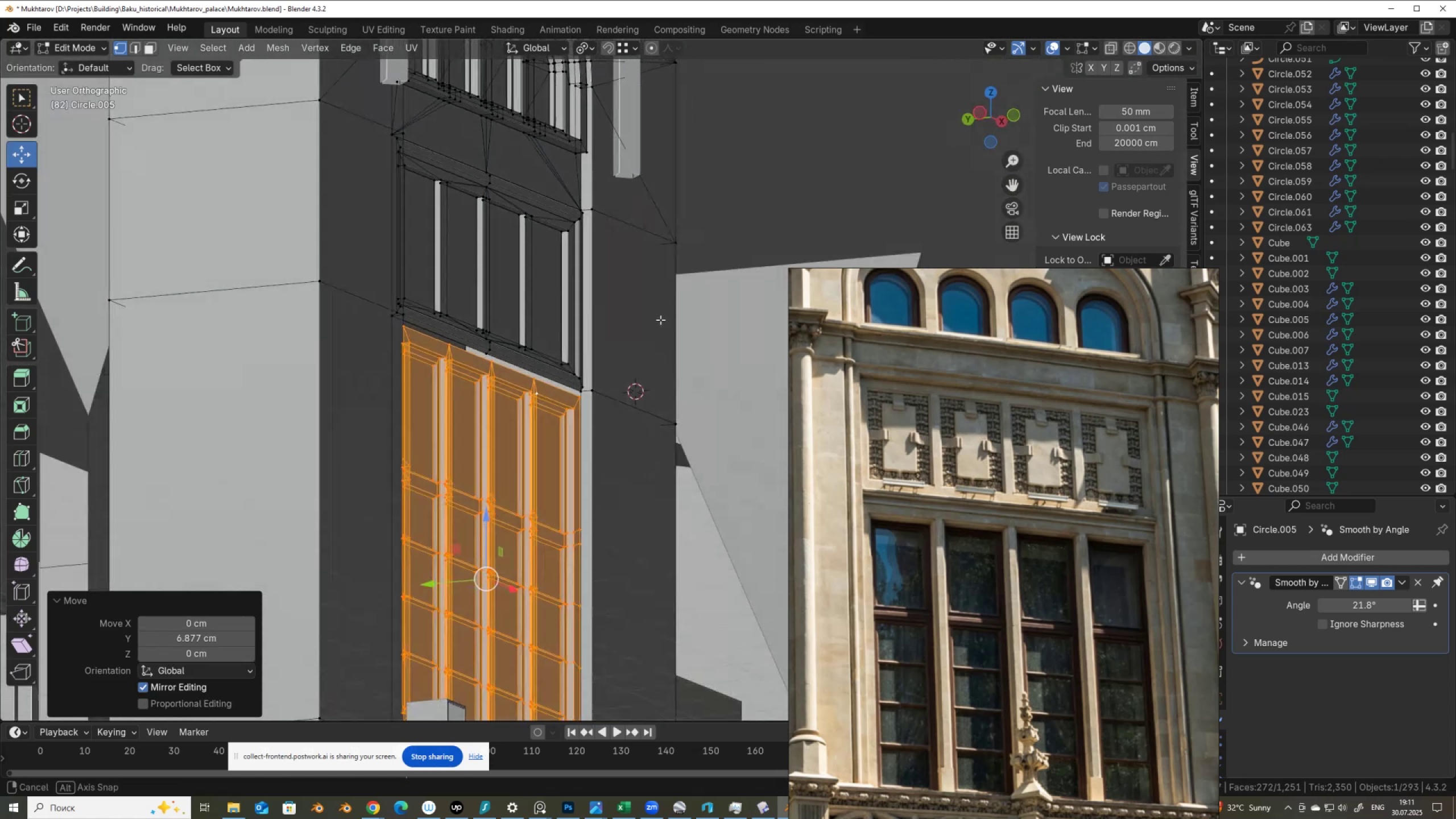 
scroll: coordinate [635, 399], scroll_direction: up, amount: 2.0
 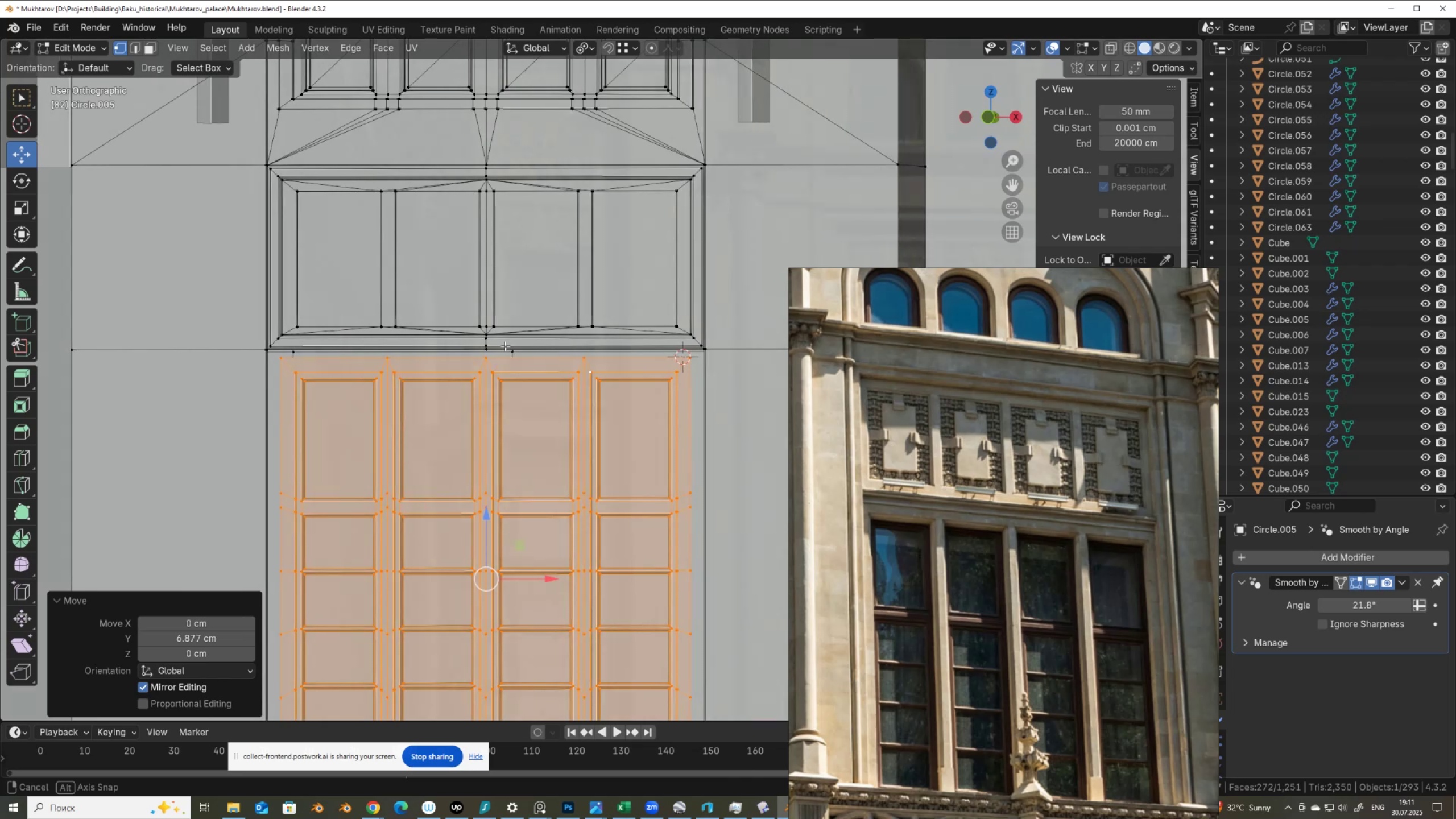 
wait(8.35)
 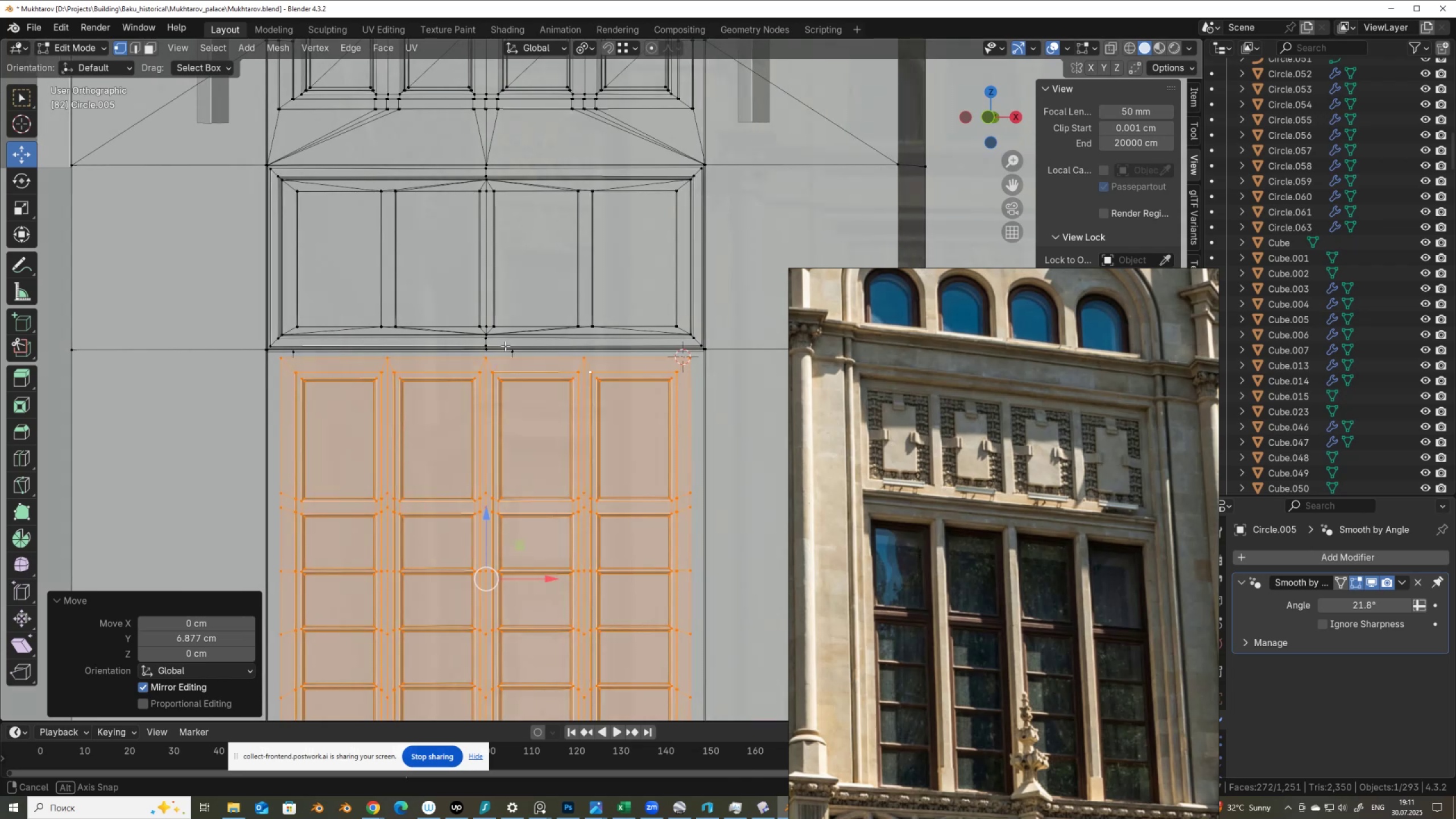 
scroll: coordinate [313, 405], scroll_direction: up, amount: 1.0
 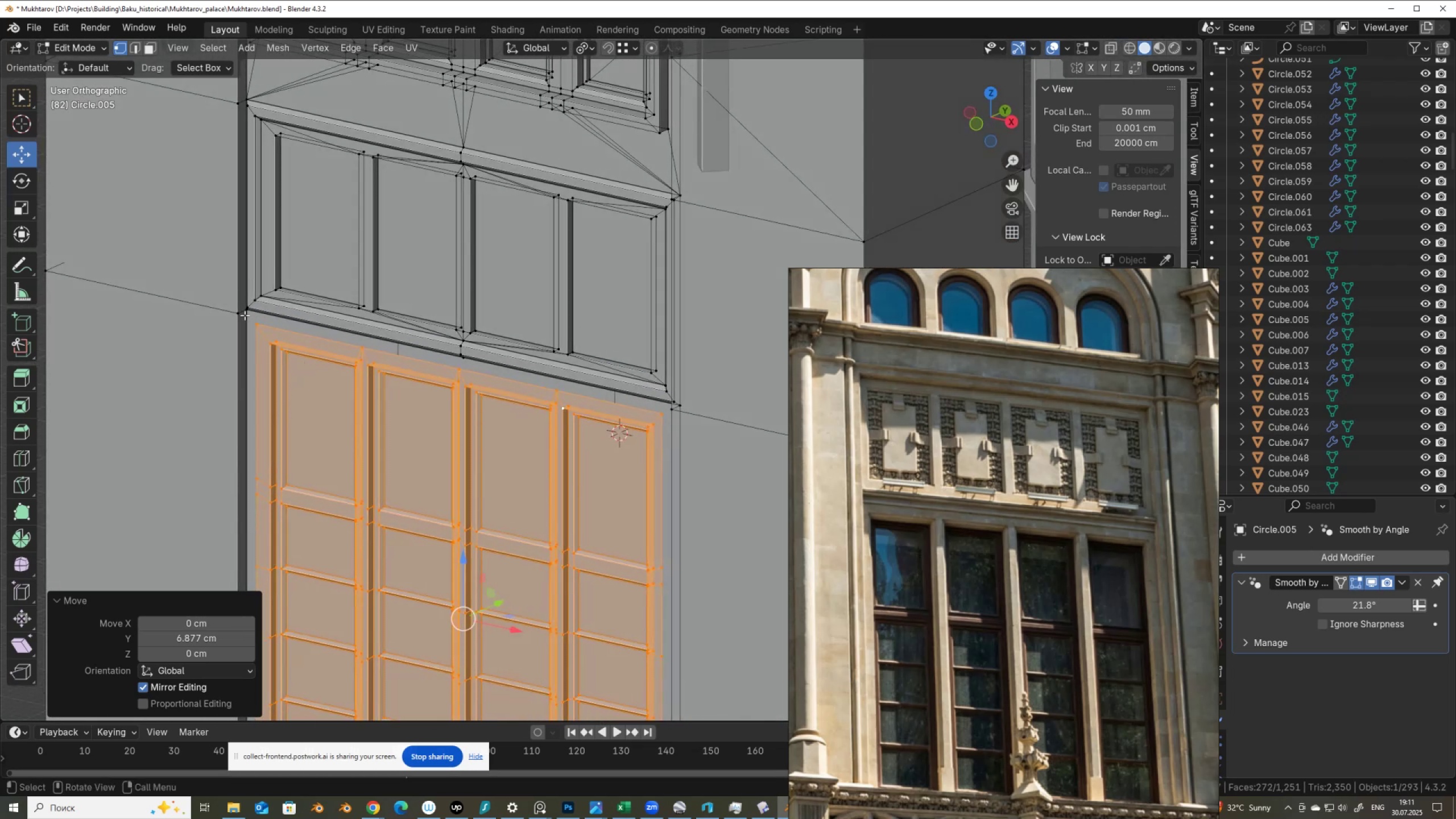 
left_click([255, 326])
 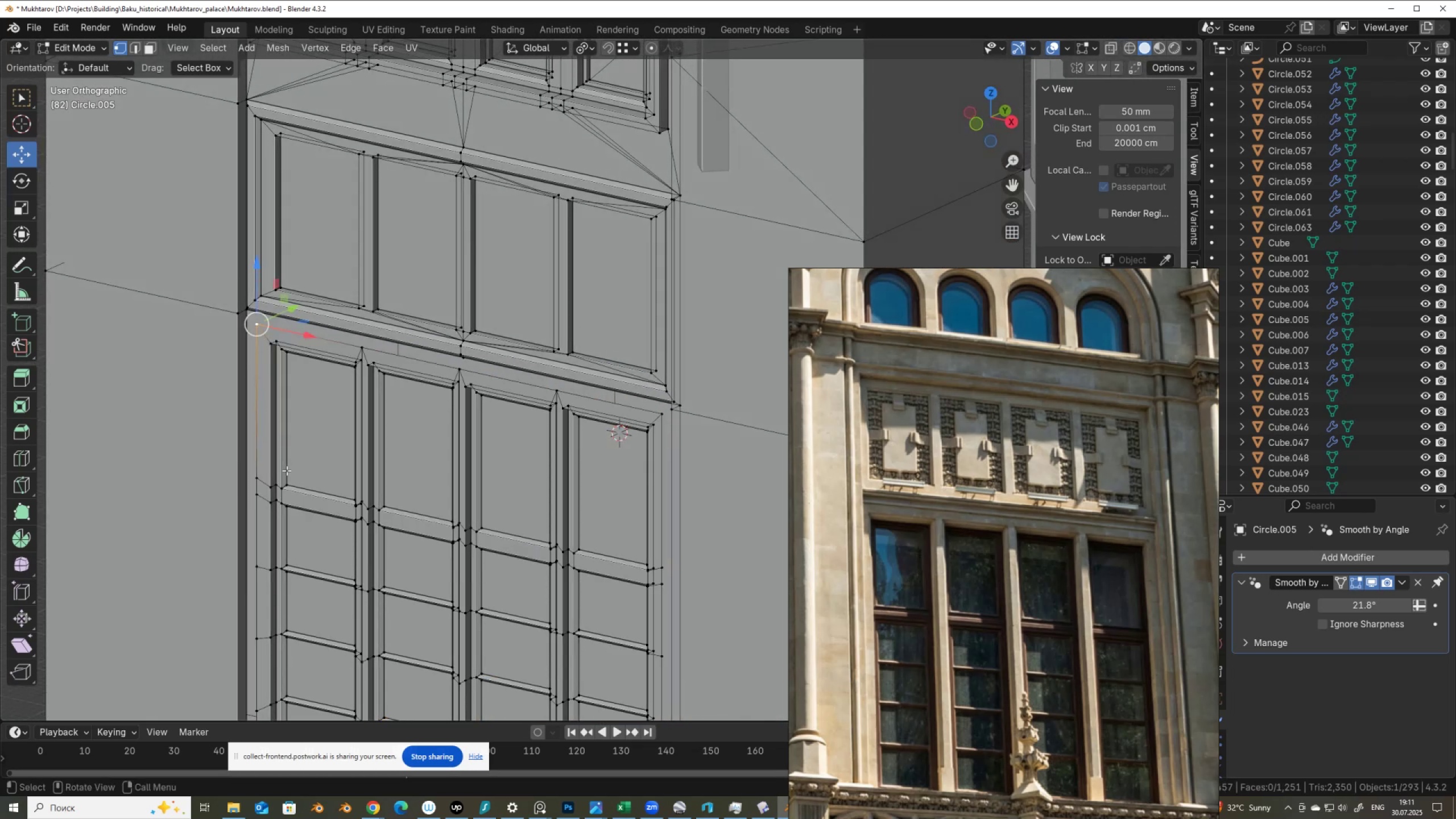 
hold_key(key=ShiftLeft, duration=0.62)
 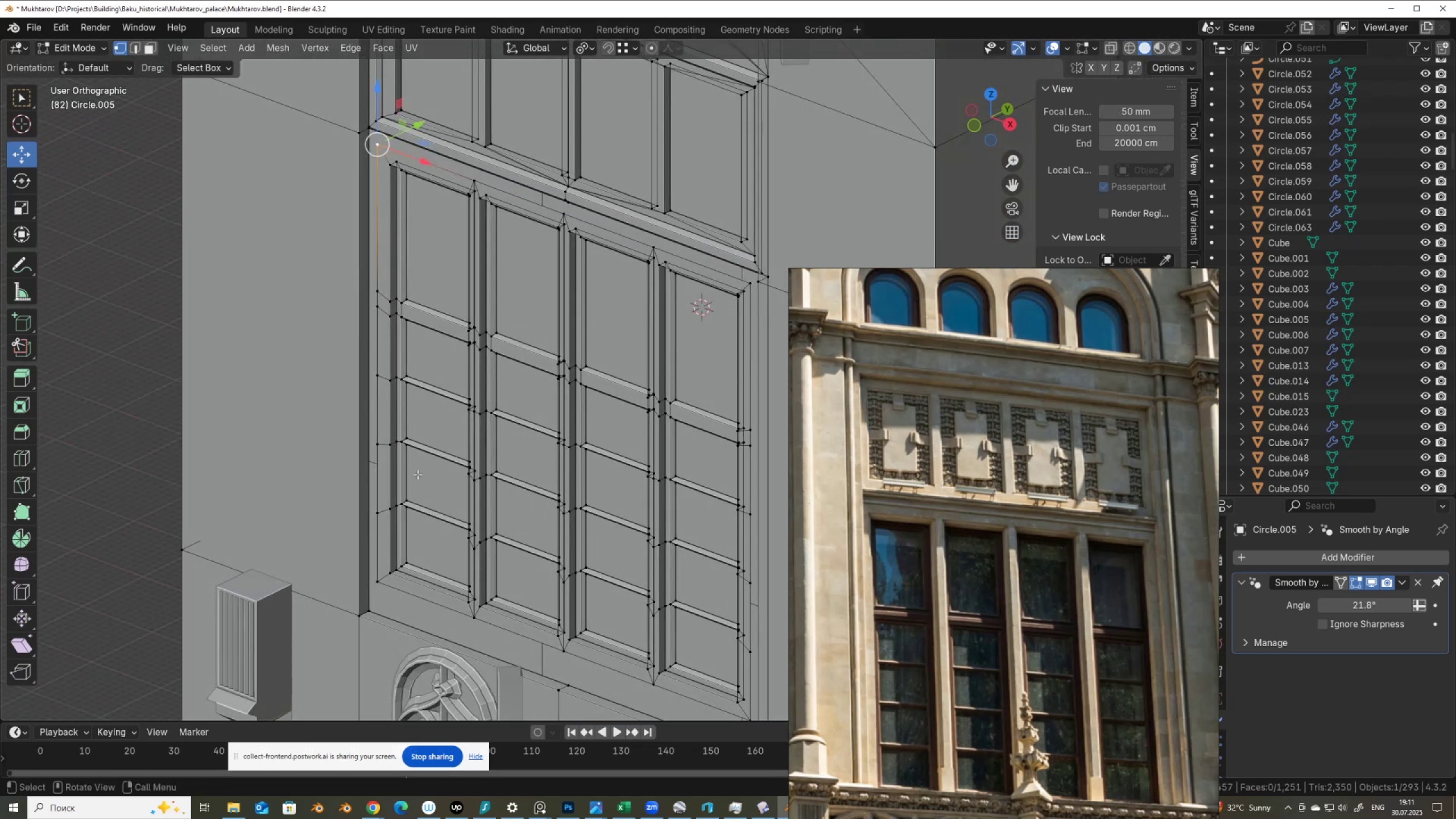 
hold_key(key=ControlLeft, duration=0.5)
 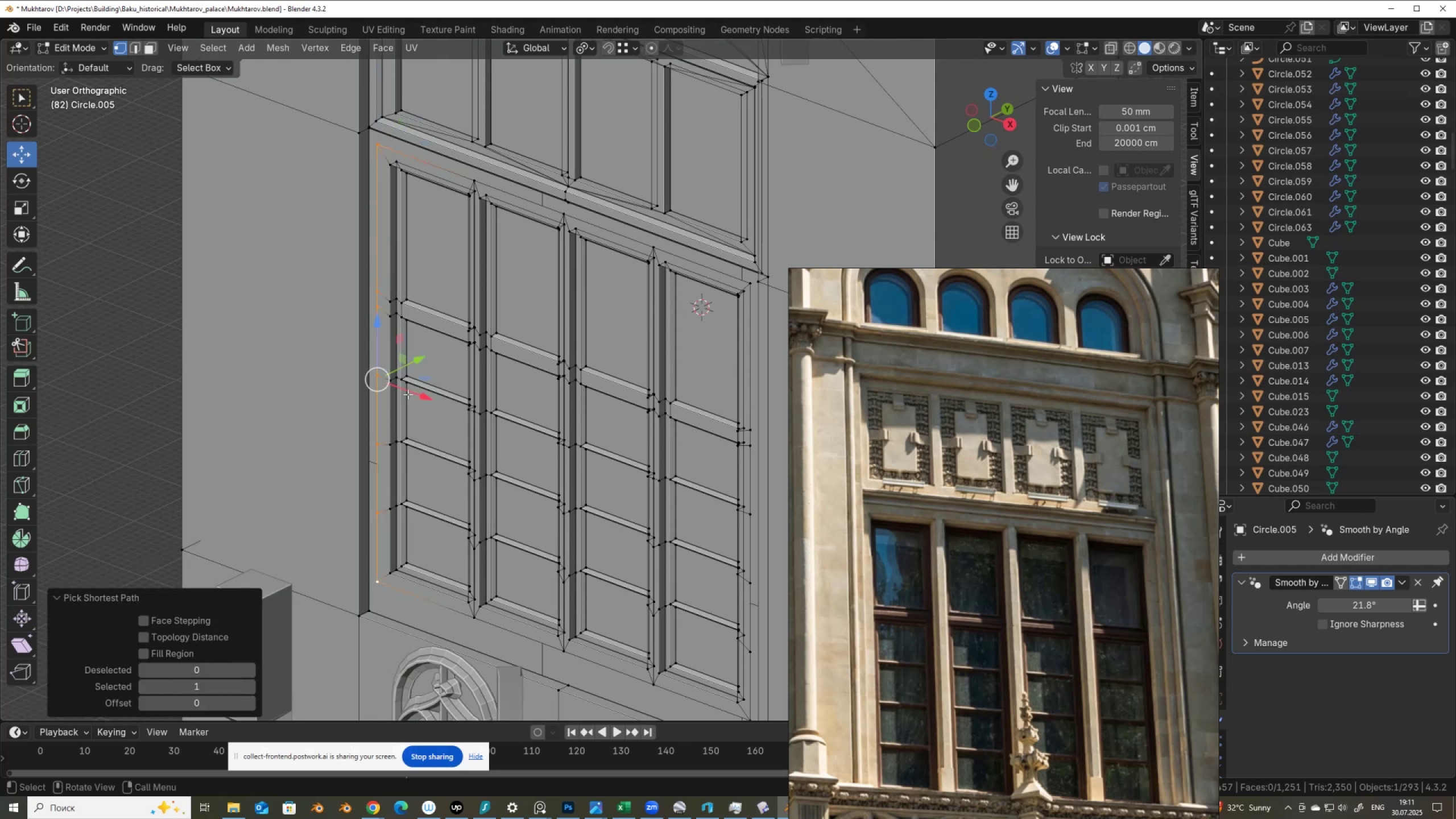 
hold_key(key=ControlLeft, duration=0.84)
 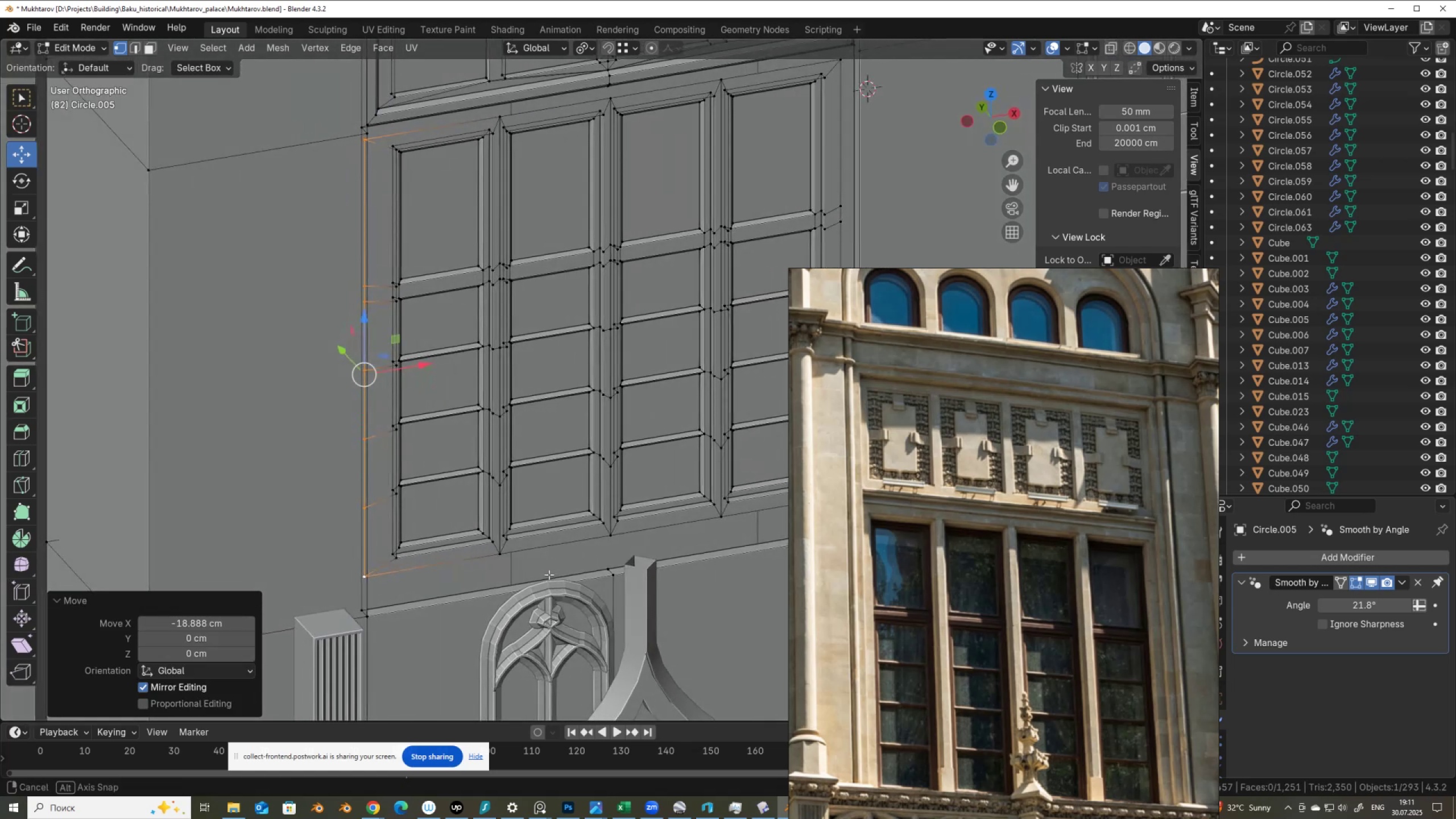 
key(Control+ControlLeft)
 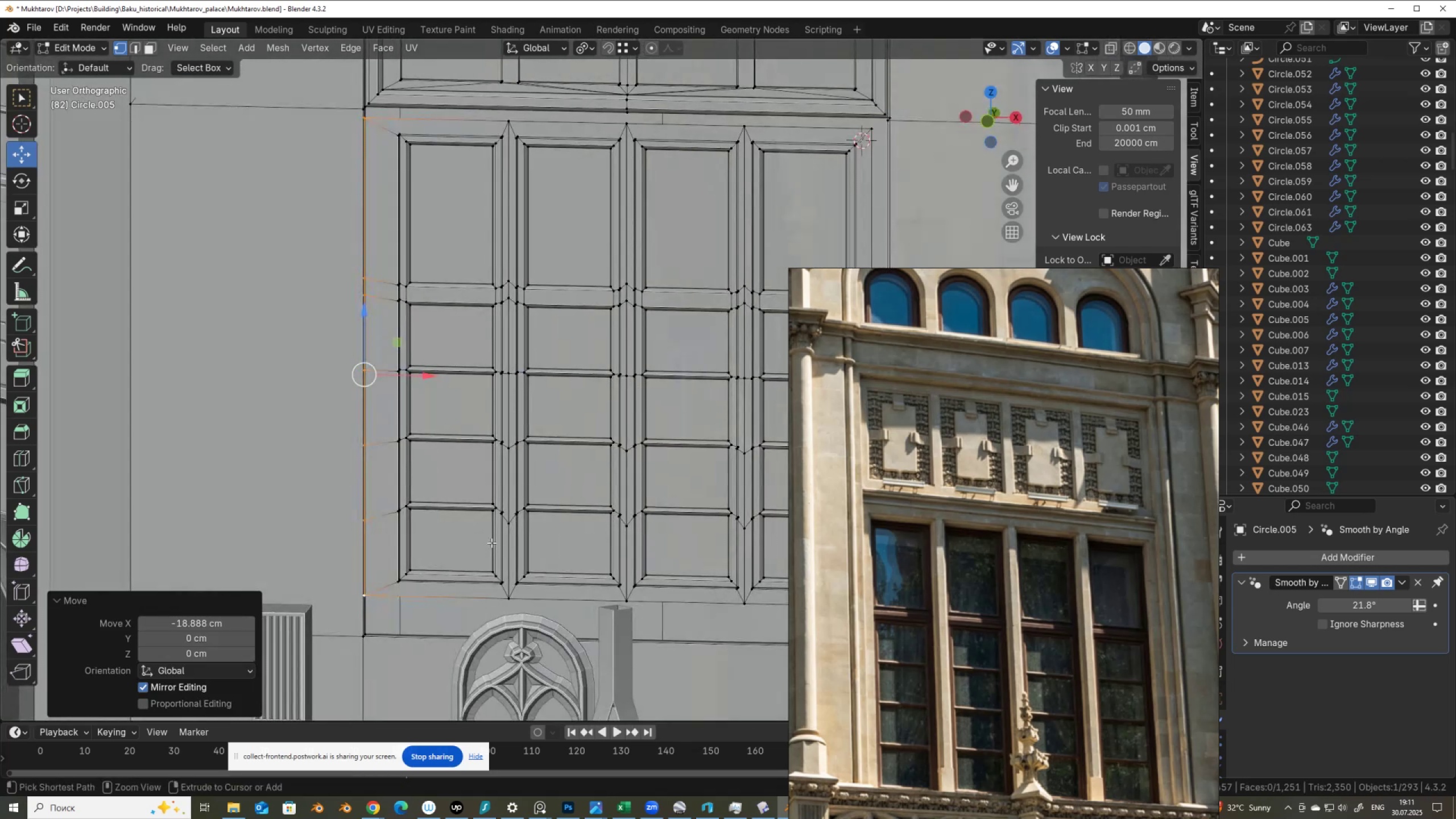 
key(Z)
 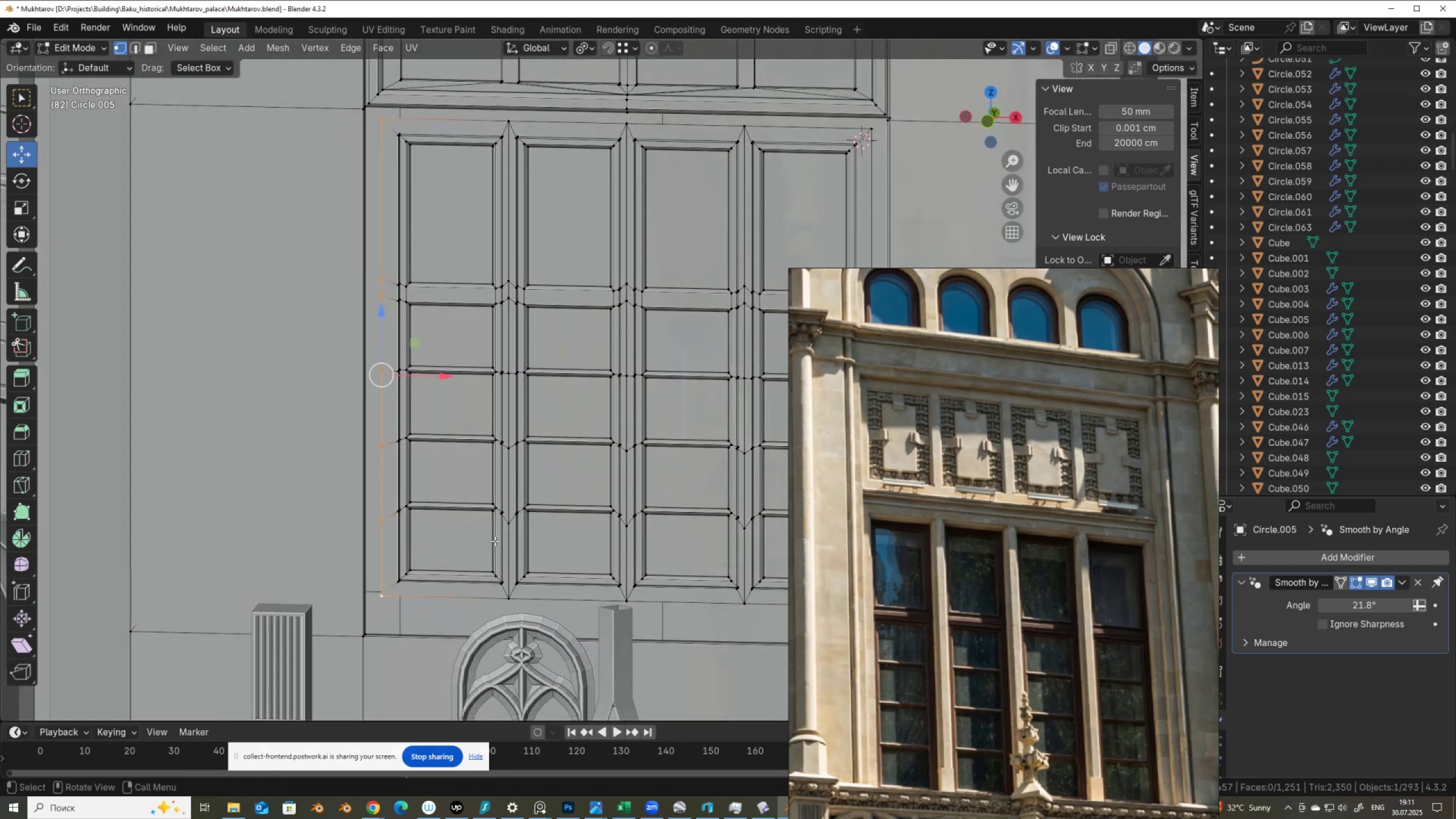 
scroll: coordinate [508, 530], scroll_direction: down, amount: 2.0
 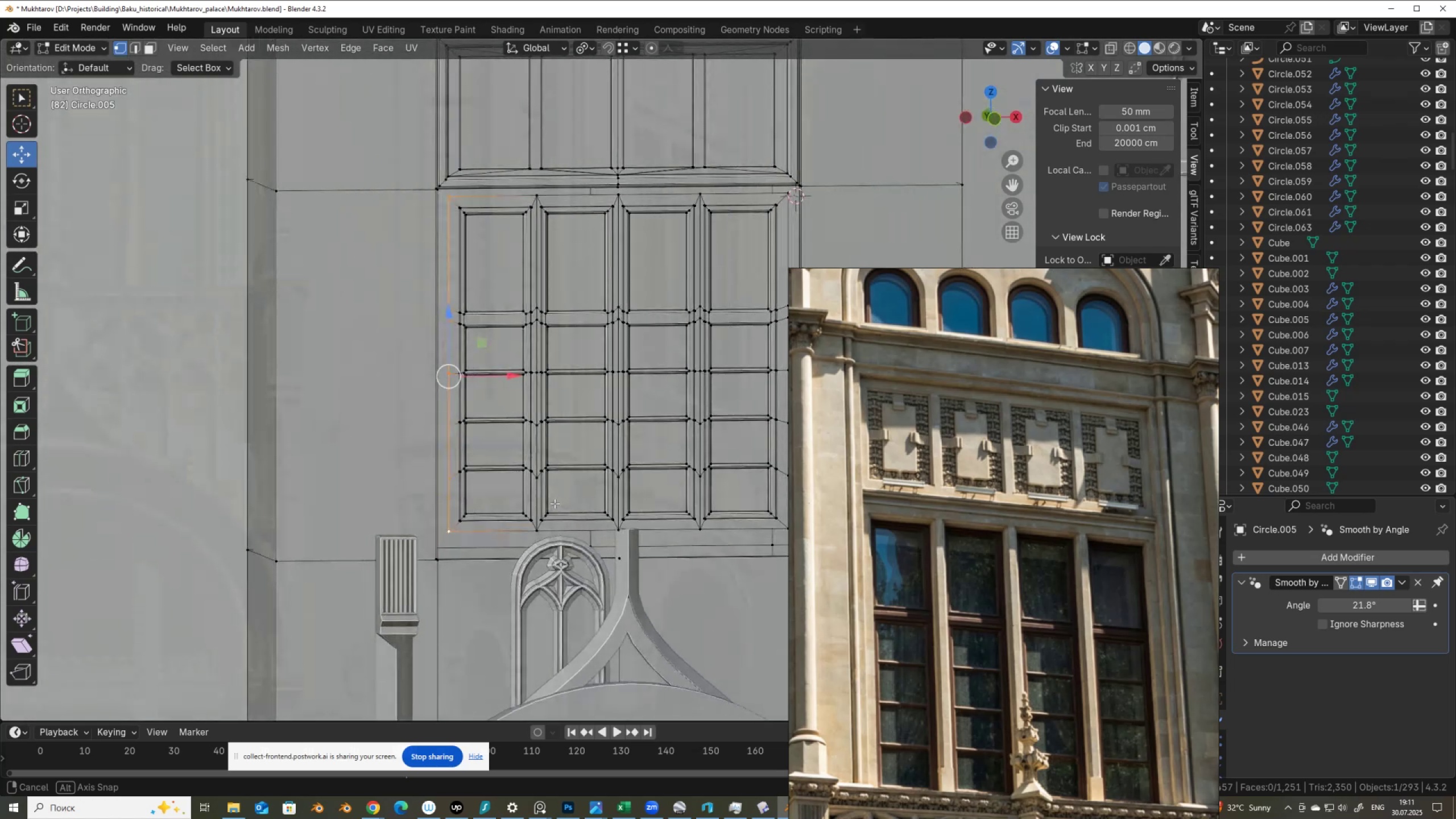 
wait(7.18)
 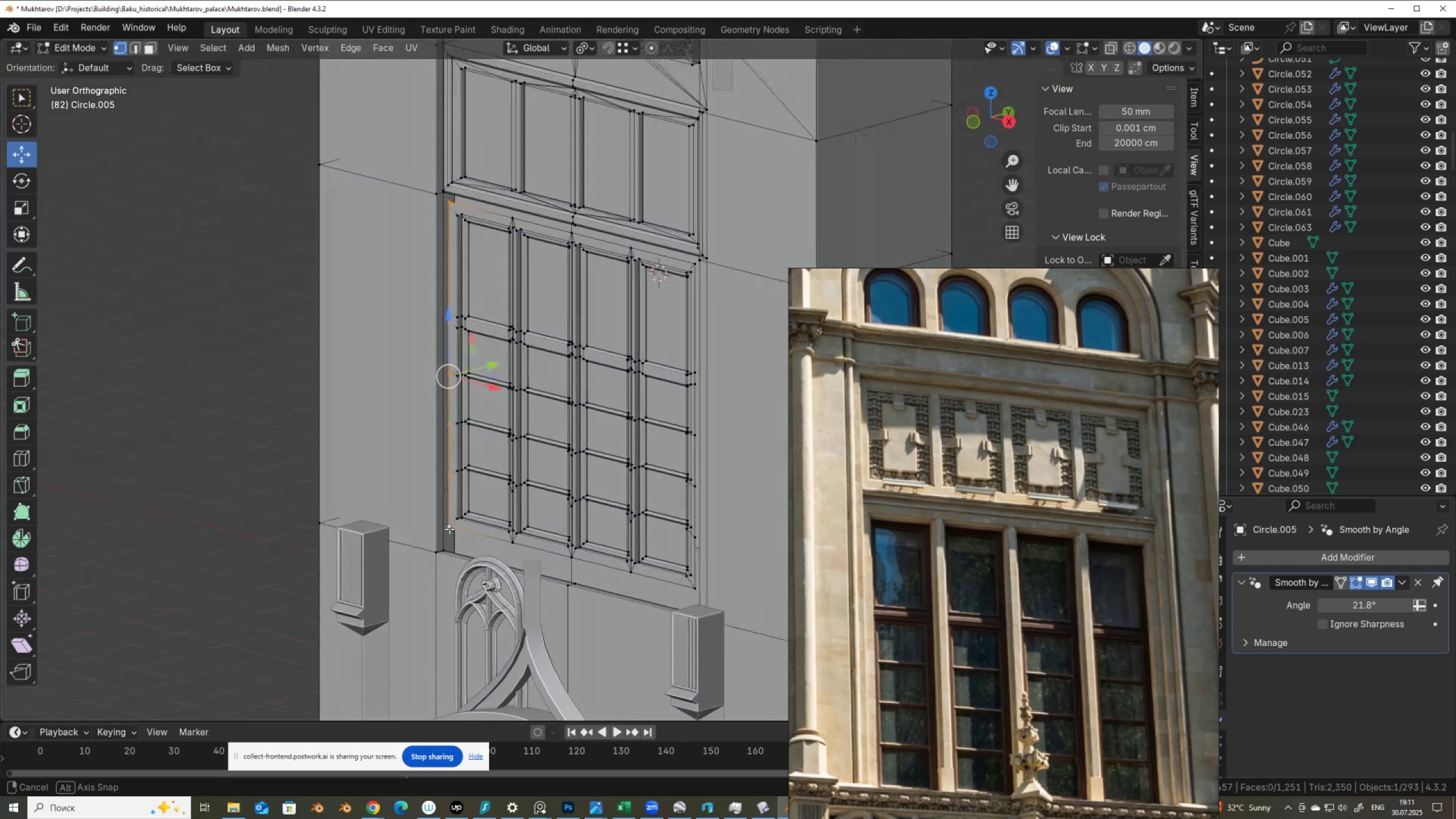 
scroll: coordinate [956, 427], scroll_direction: down, amount: 1.0
 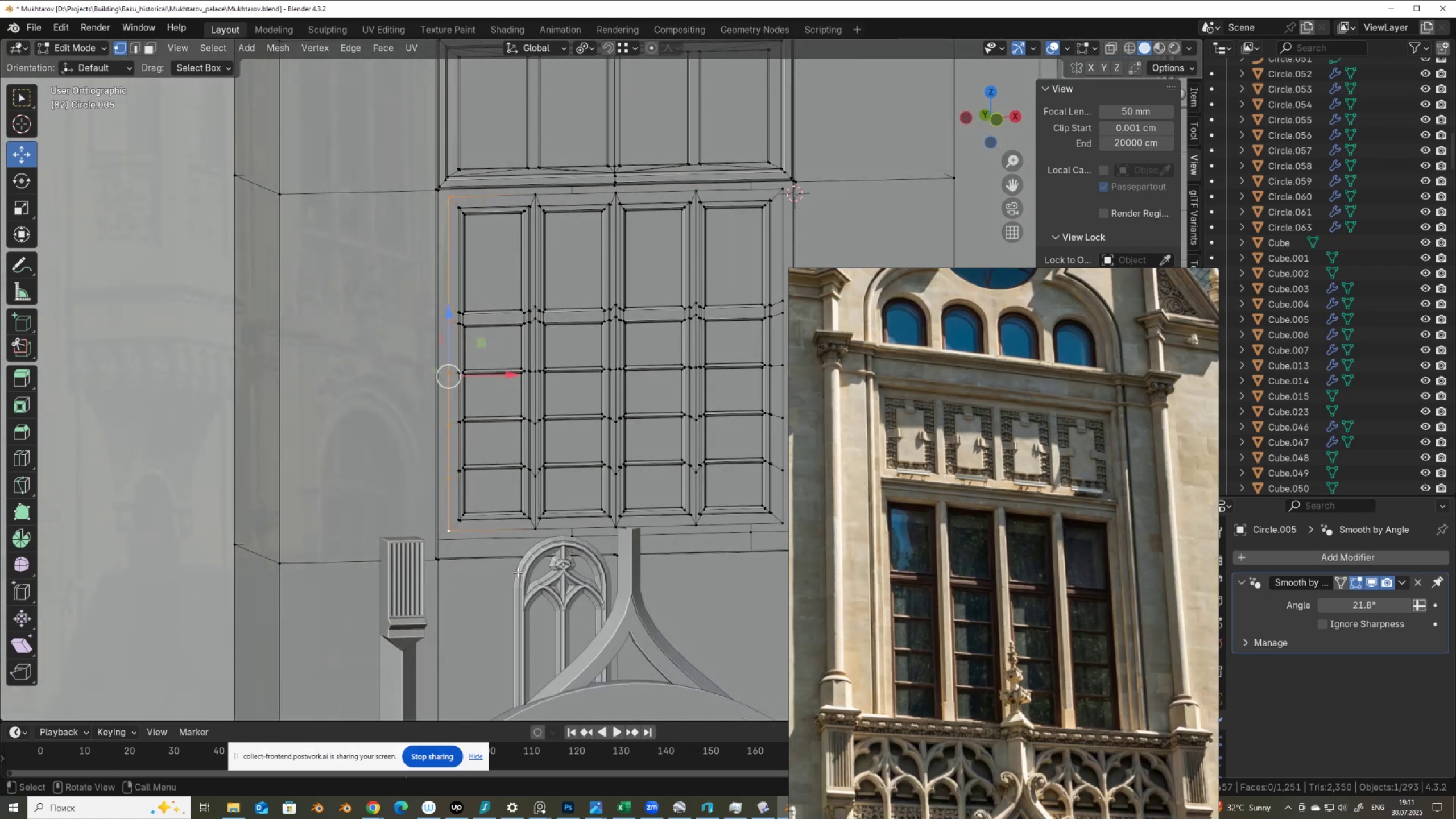 
hold_key(key=ShiftLeft, duration=0.42)
 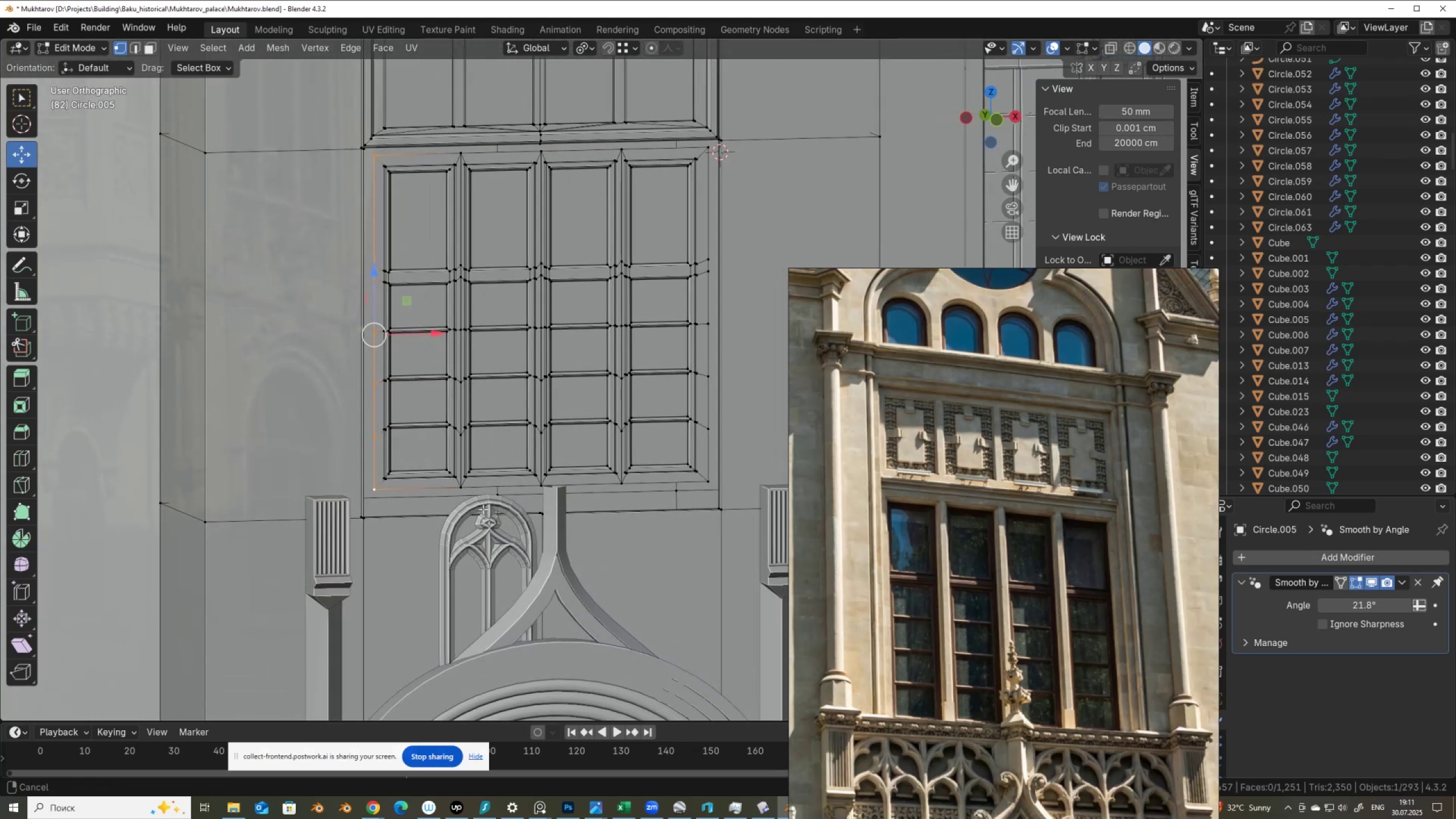 
scroll: coordinate [482, 511], scroll_direction: down, amount: 1.0
 